 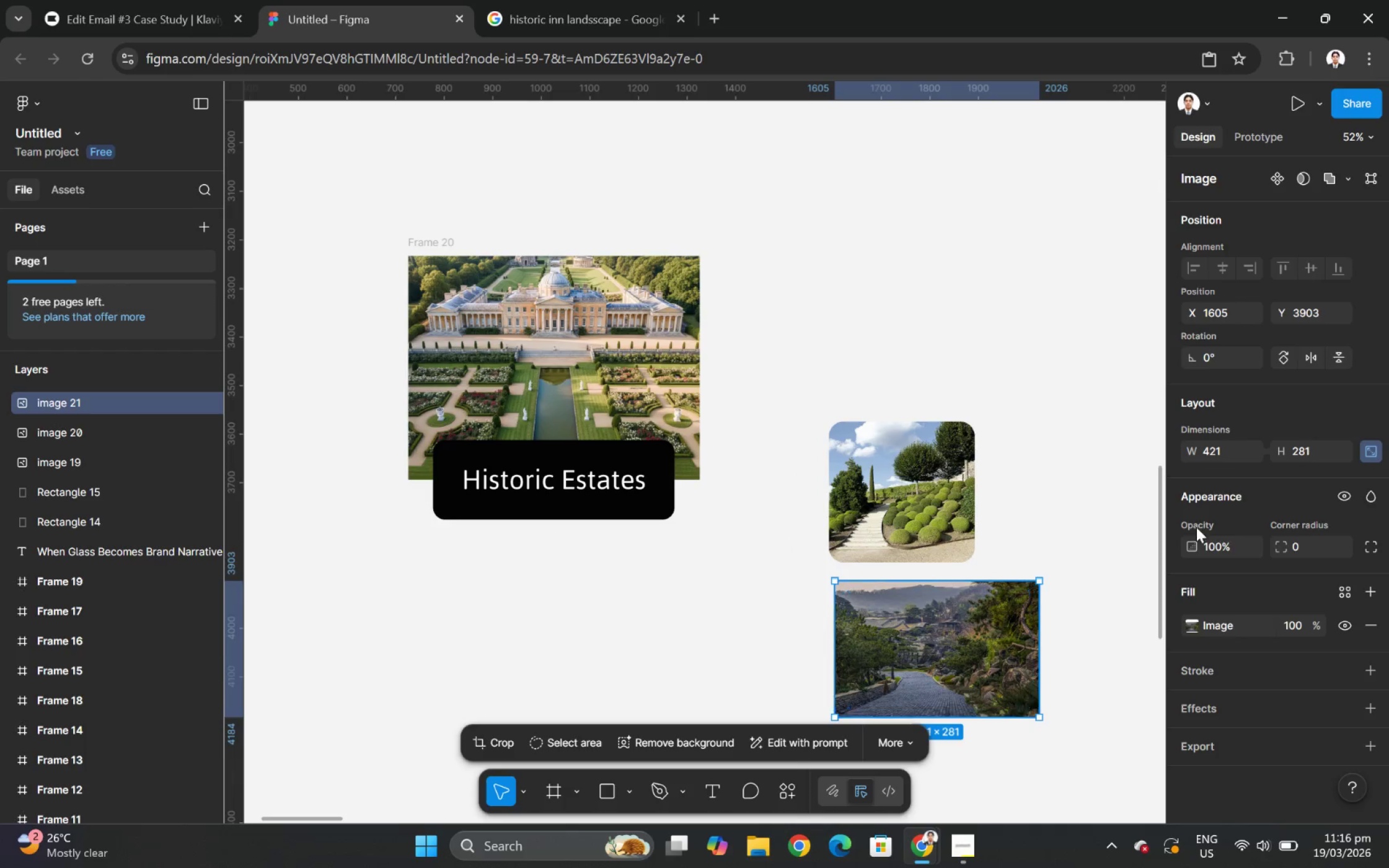 
left_click([1296, 550])
 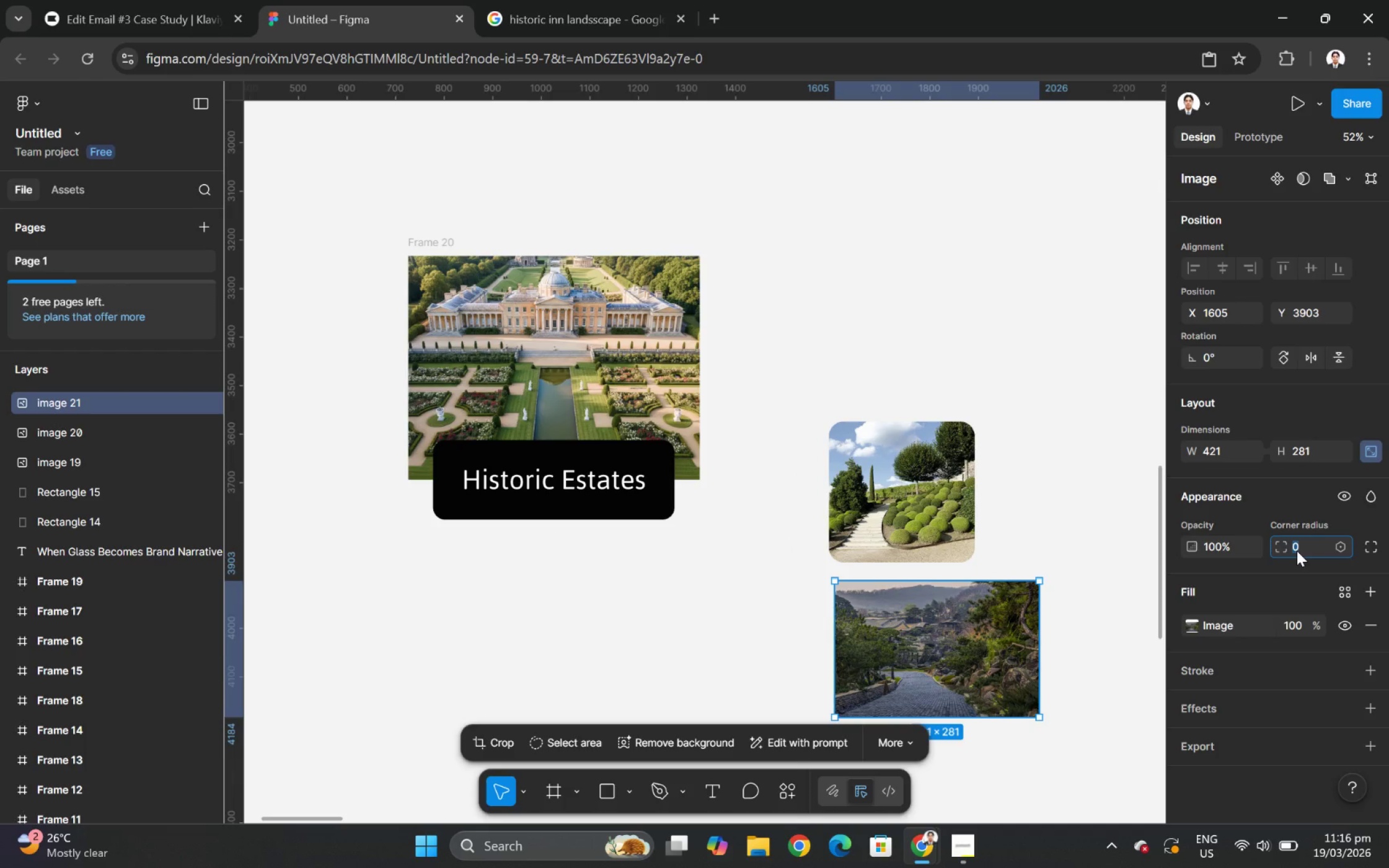 
key(Numpad2)
 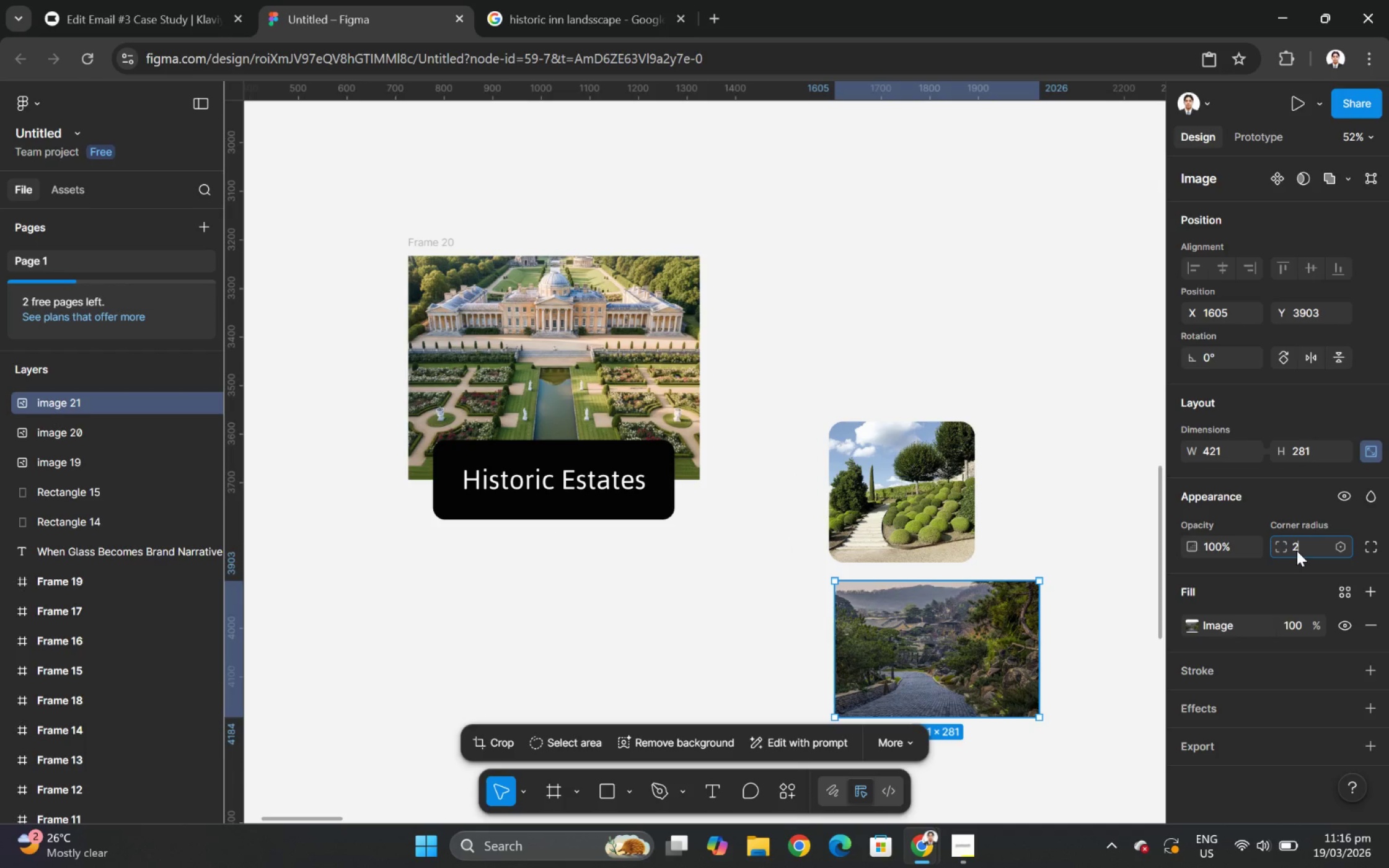 
key(Numpad5)
 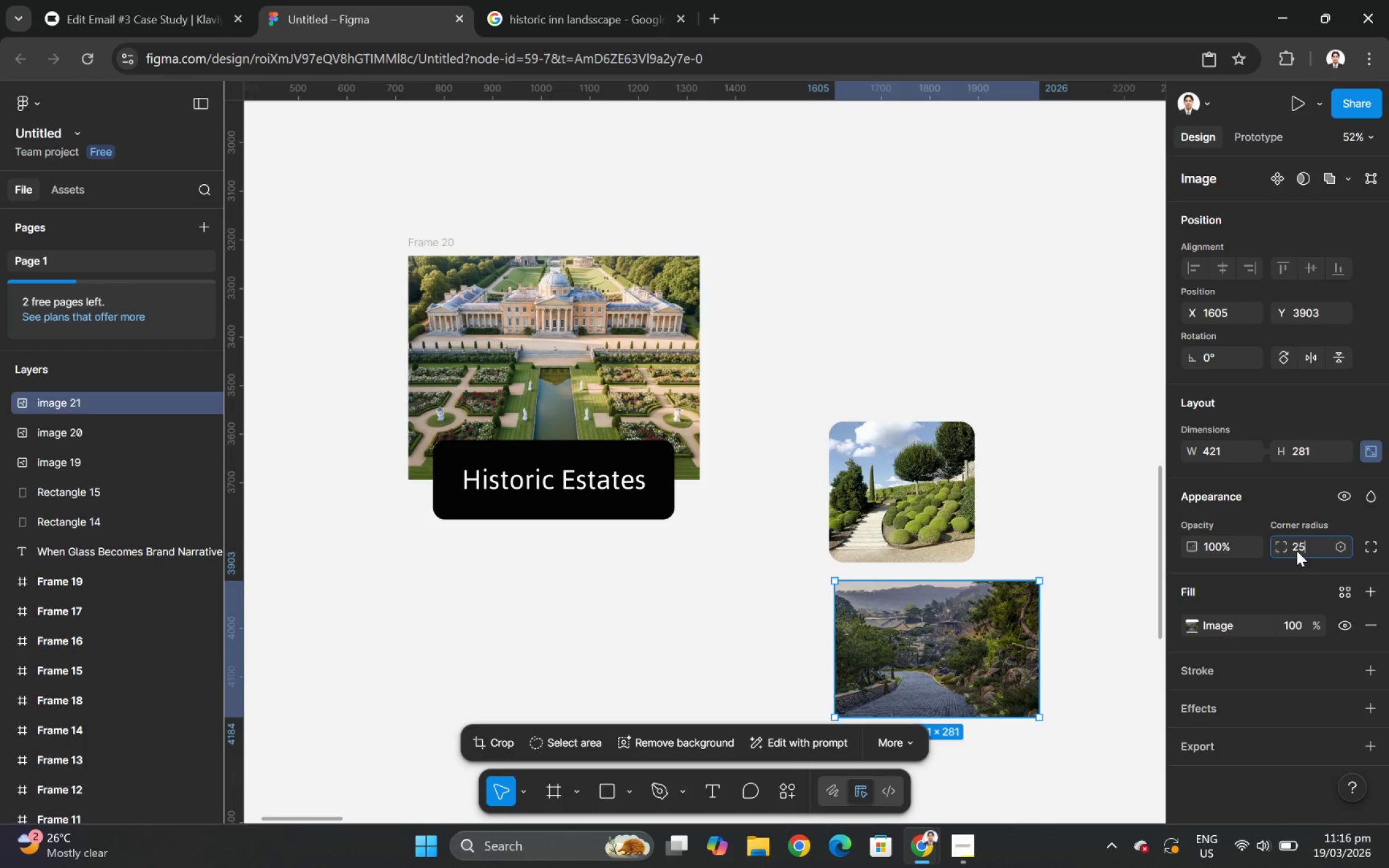 
key(NumpadEnter)
 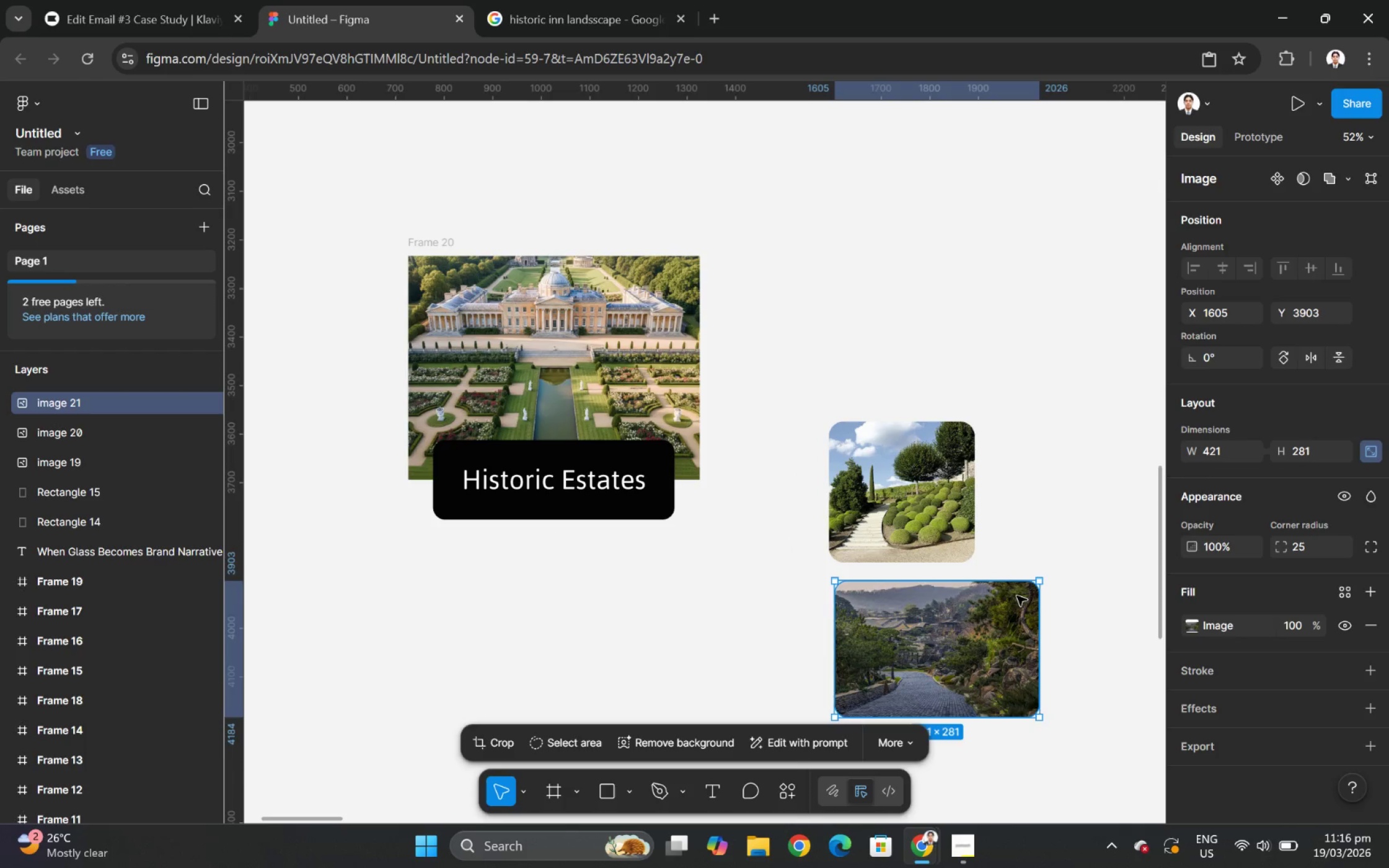 
double_click([979, 669])
 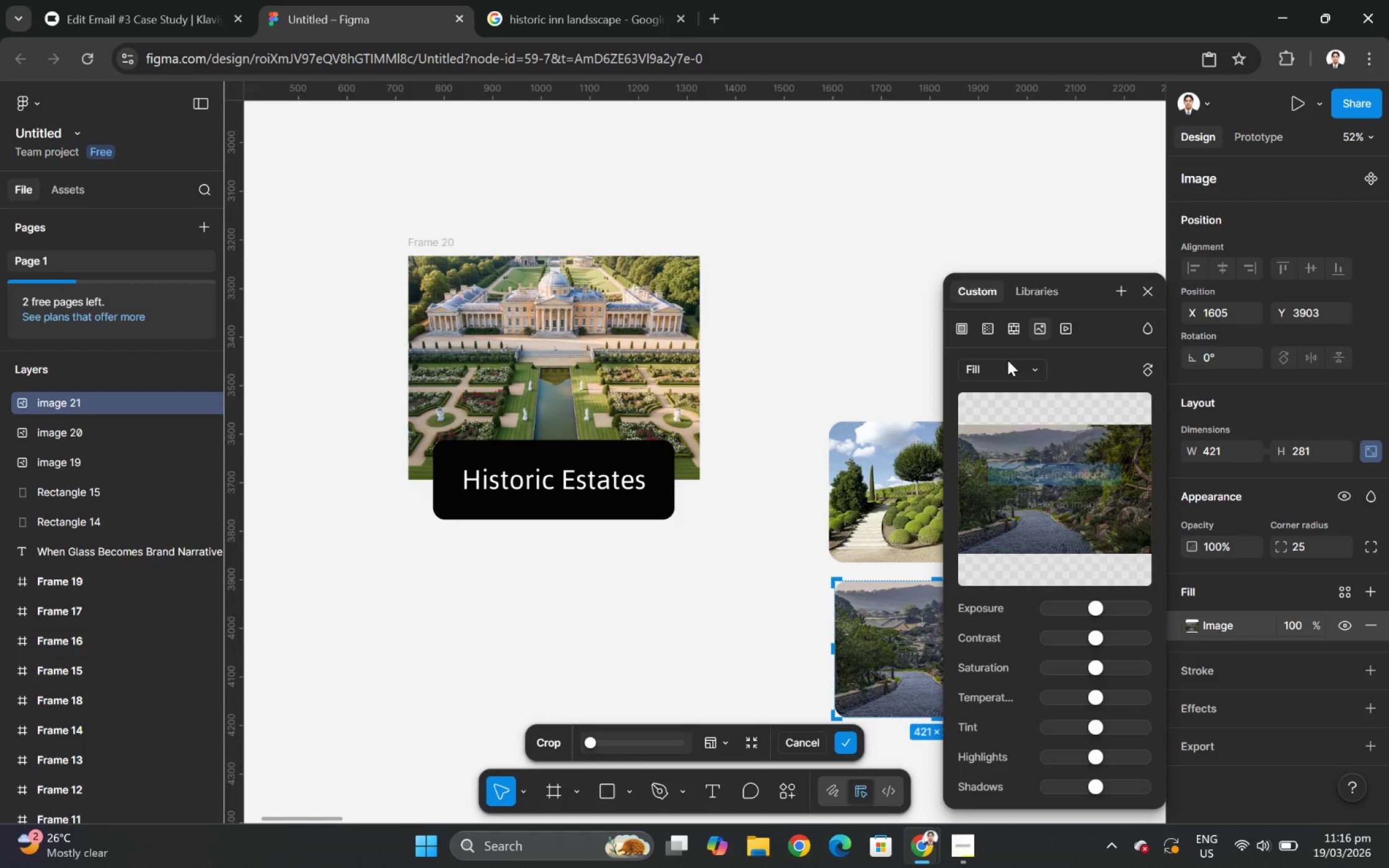 
left_click([1037, 375])
 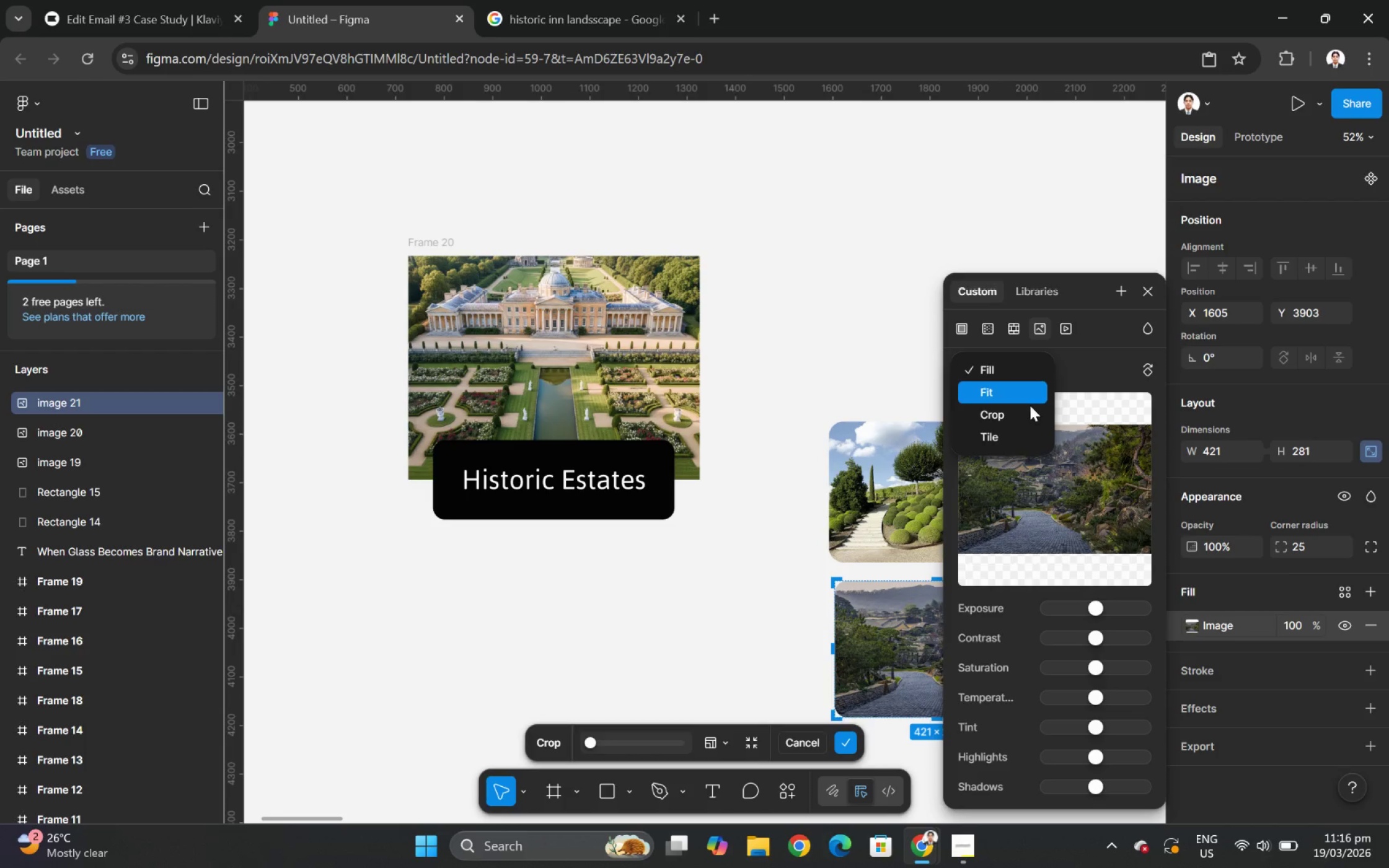 
left_click([1029, 412])
 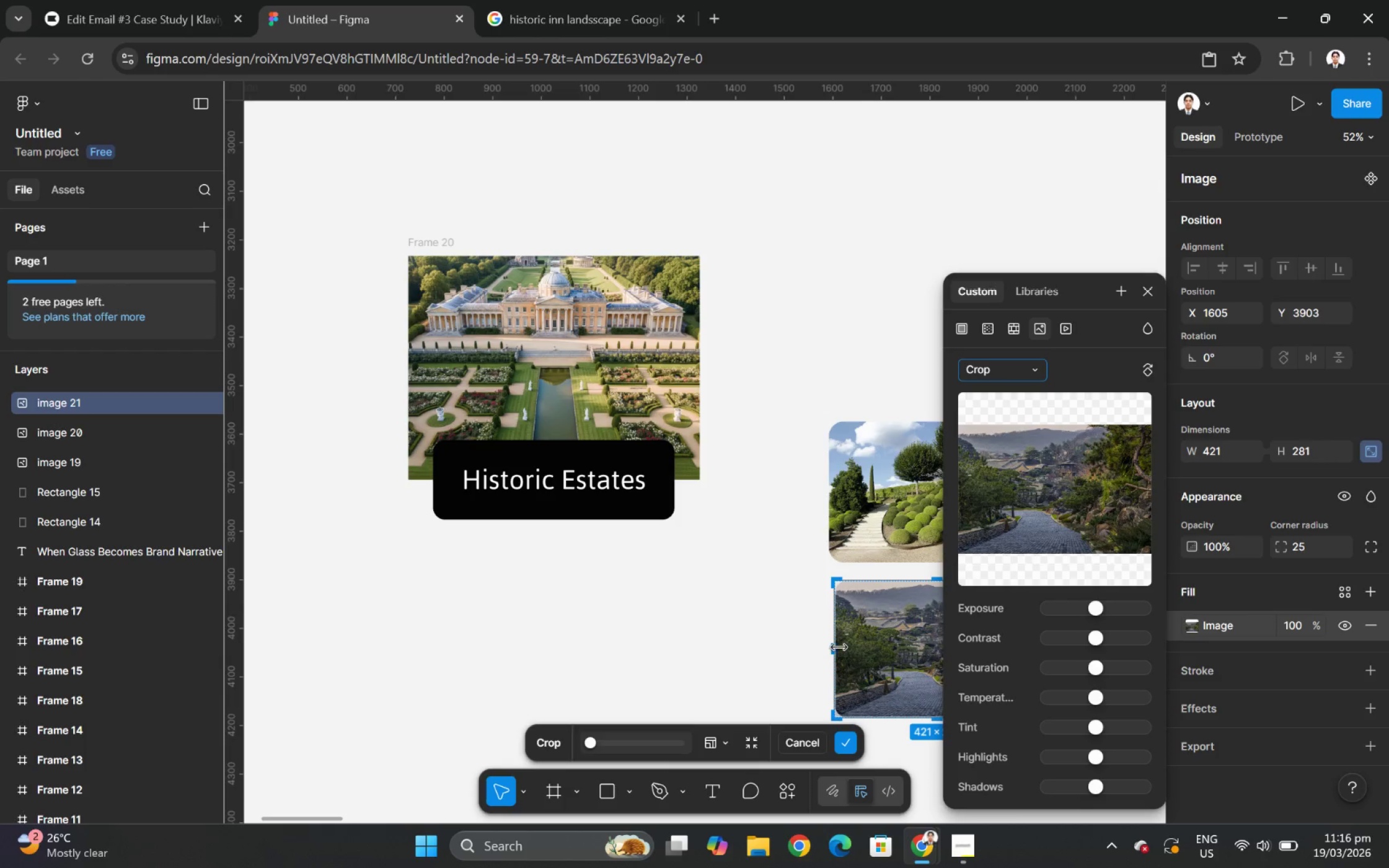 
left_click_drag(start_coordinate=[839, 645], to_coordinate=[880, 645])
 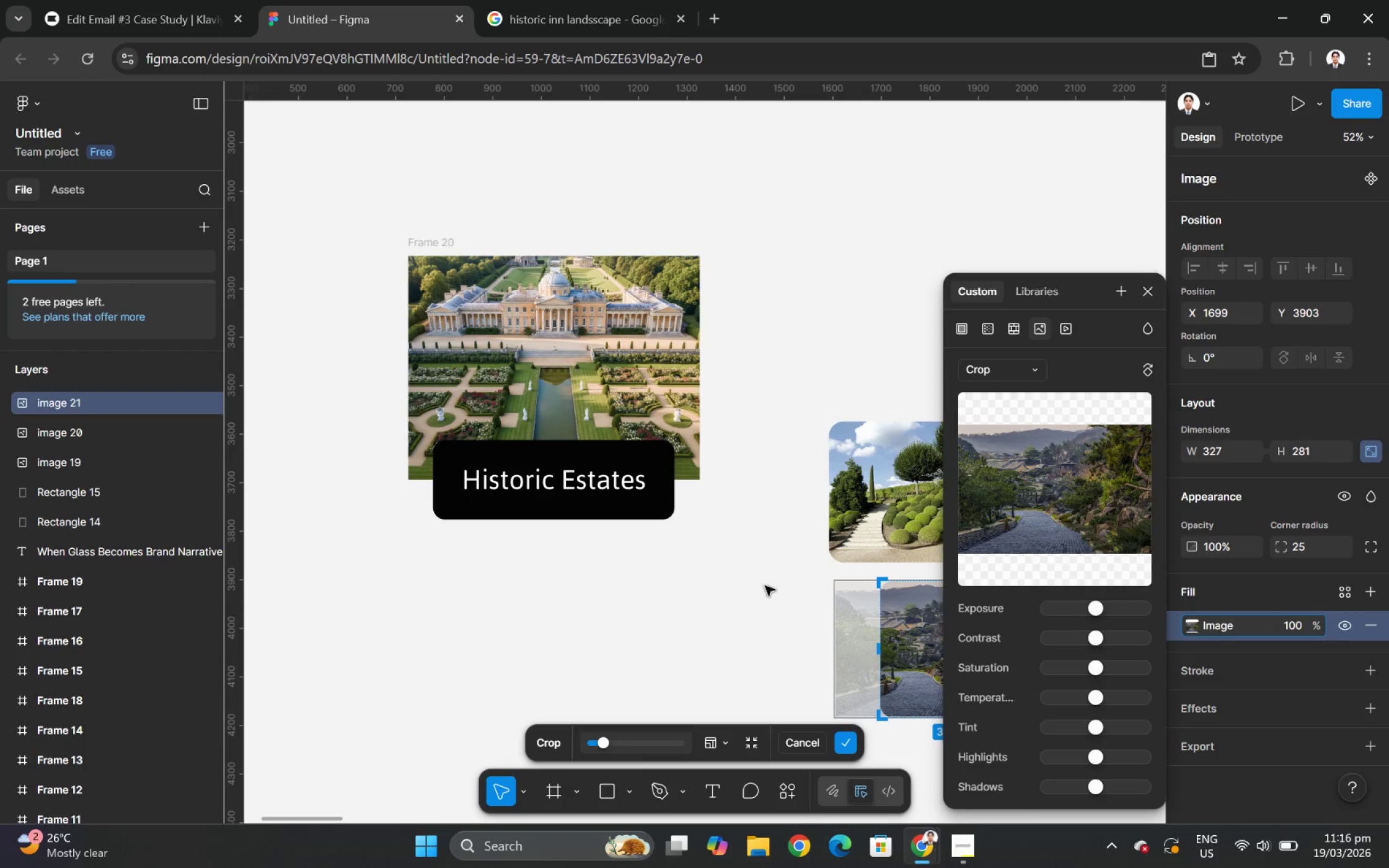 
left_click([711, 587])
 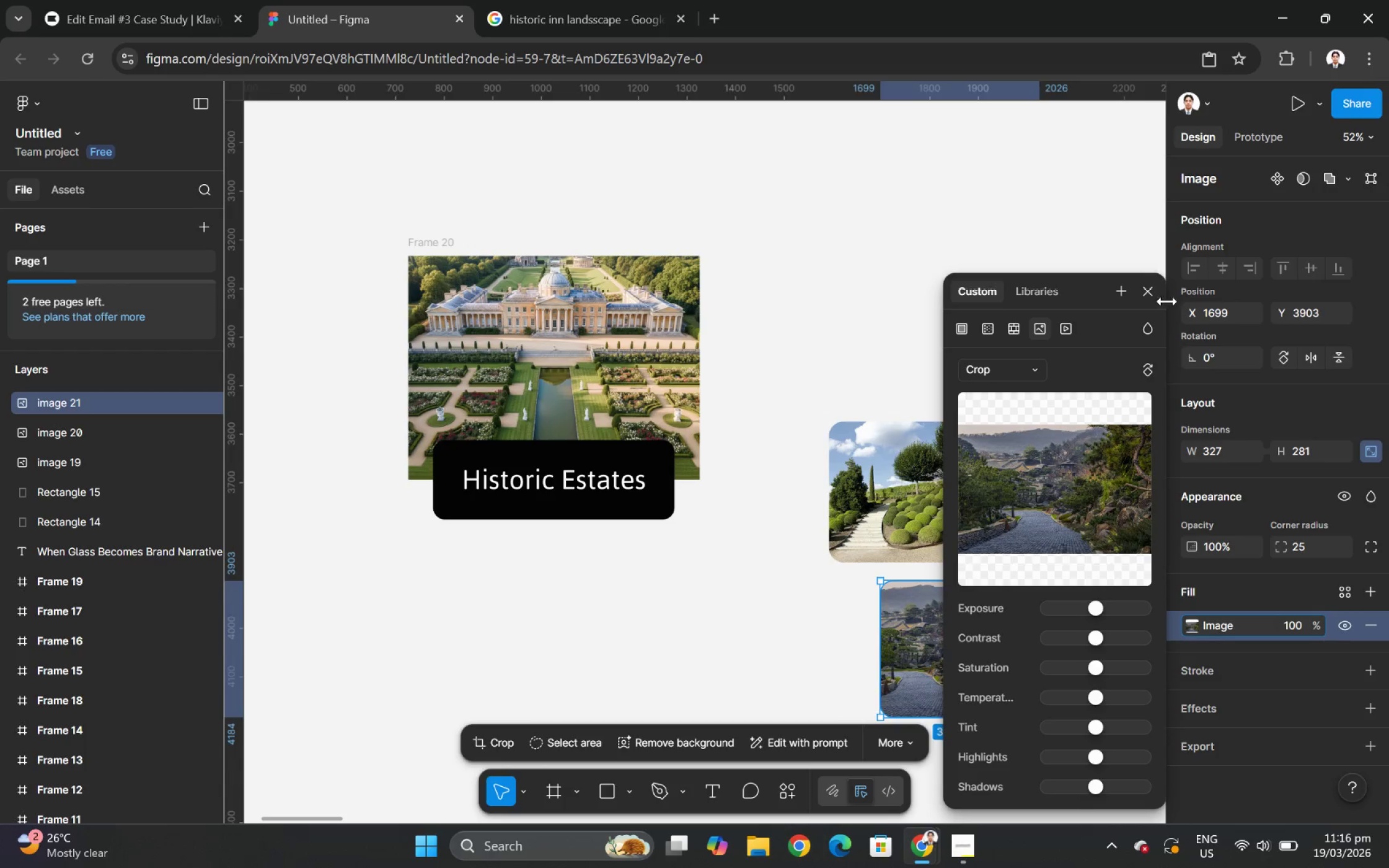 
left_click([1151, 288])
 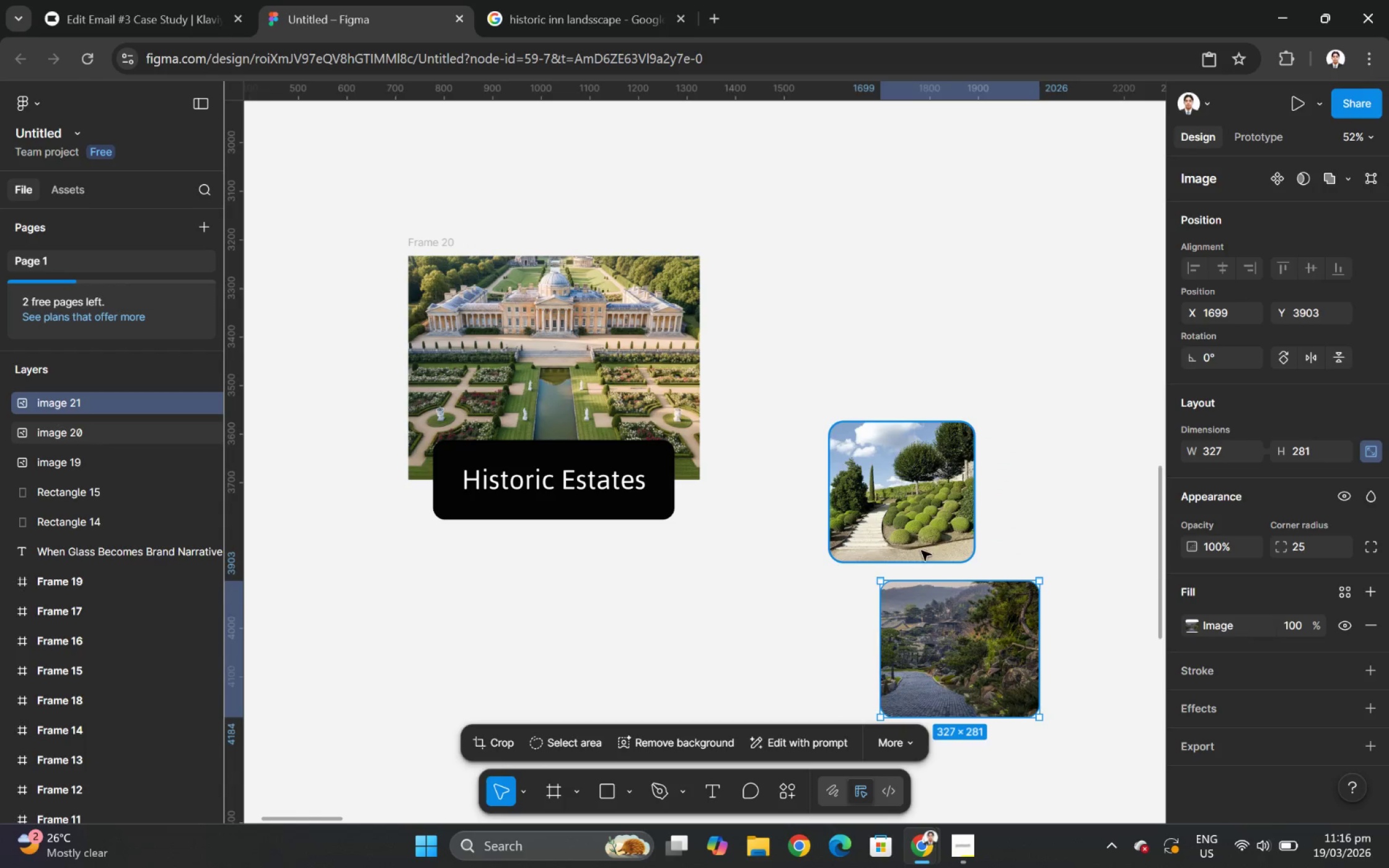 
left_click([945, 623])
 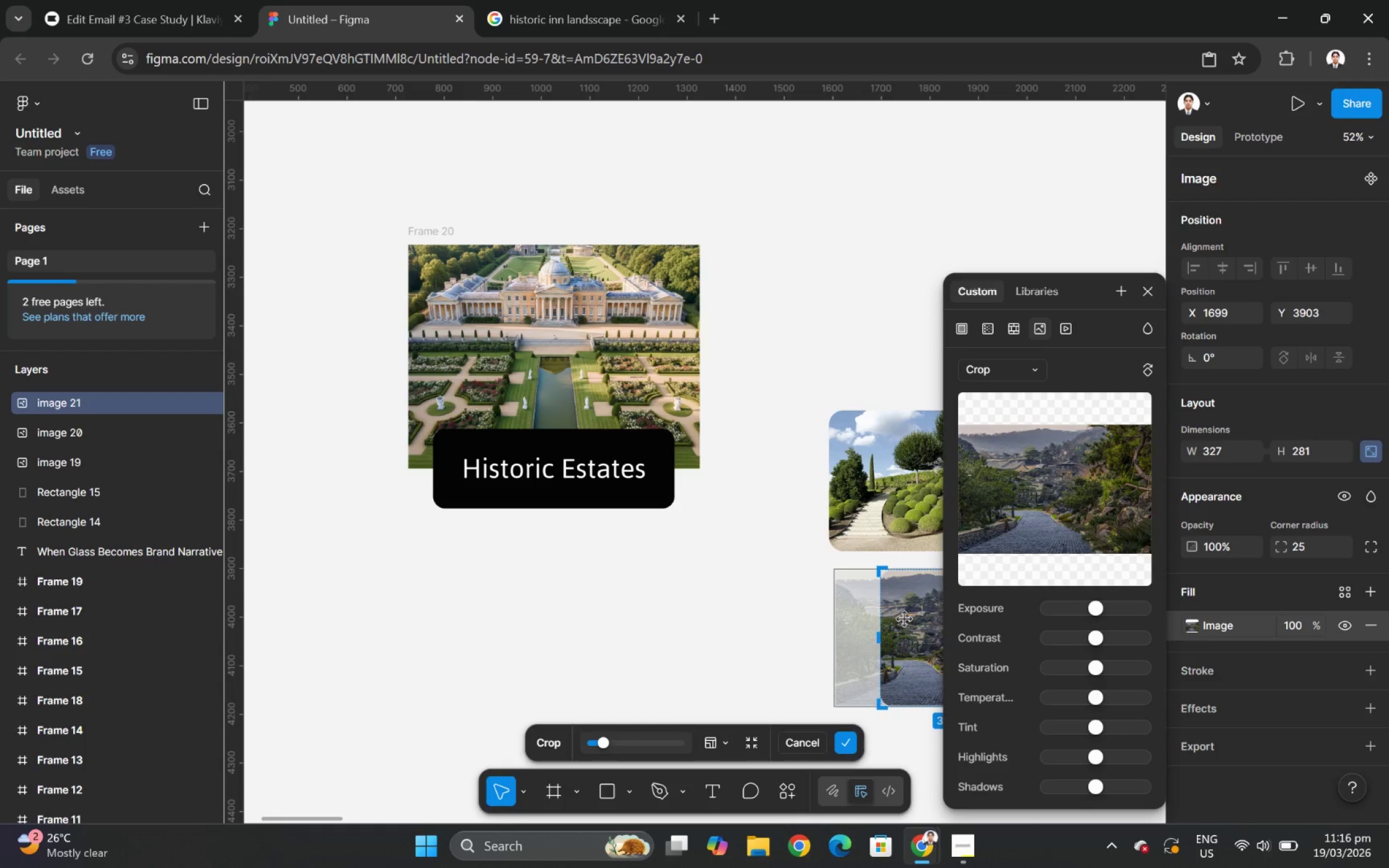 
scroll: coordinate [947, 550], scroll_direction: down, amount: 1.0
 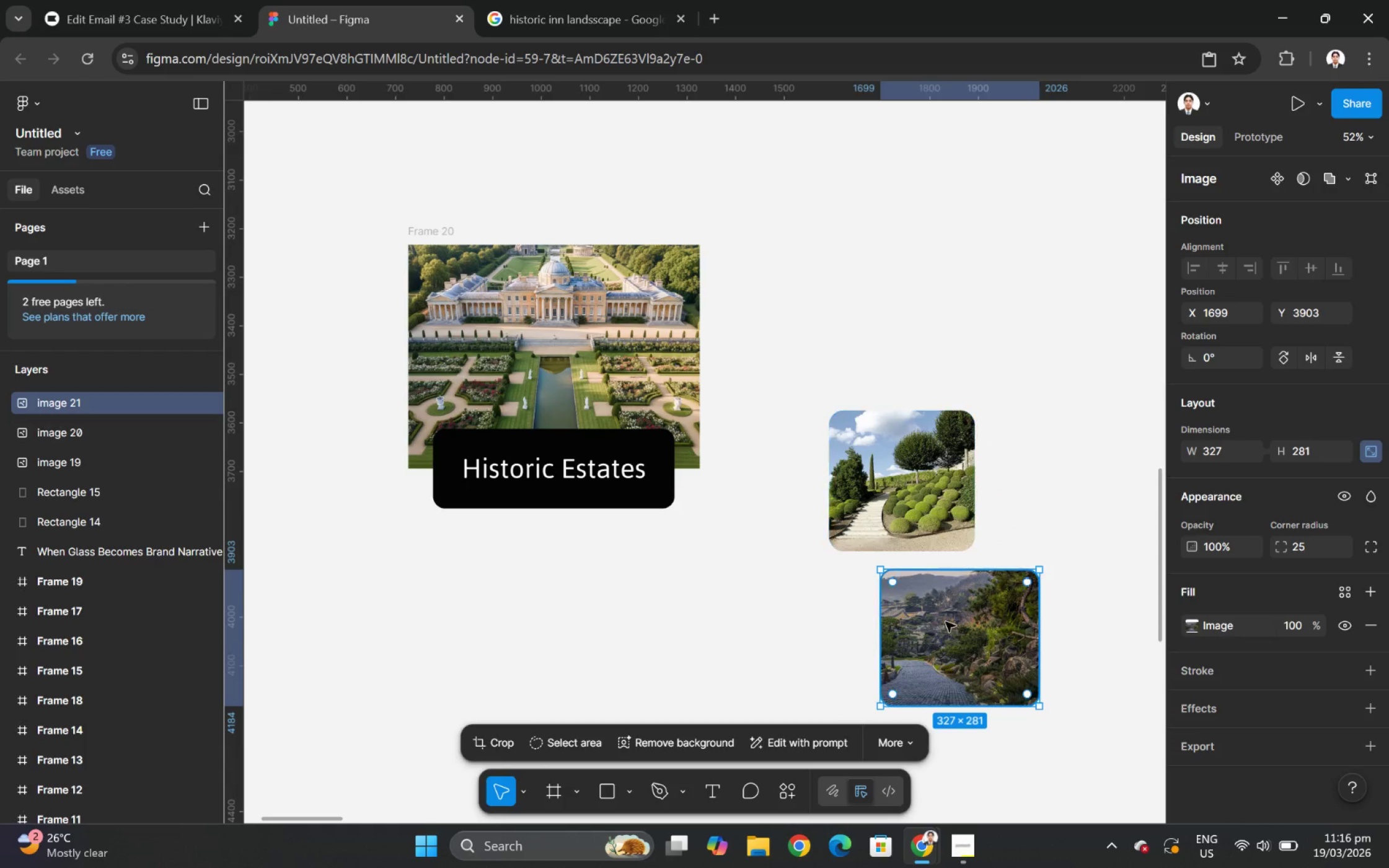 
left_click_drag(start_coordinate=[905, 619], to_coordinate=[899, 619])
 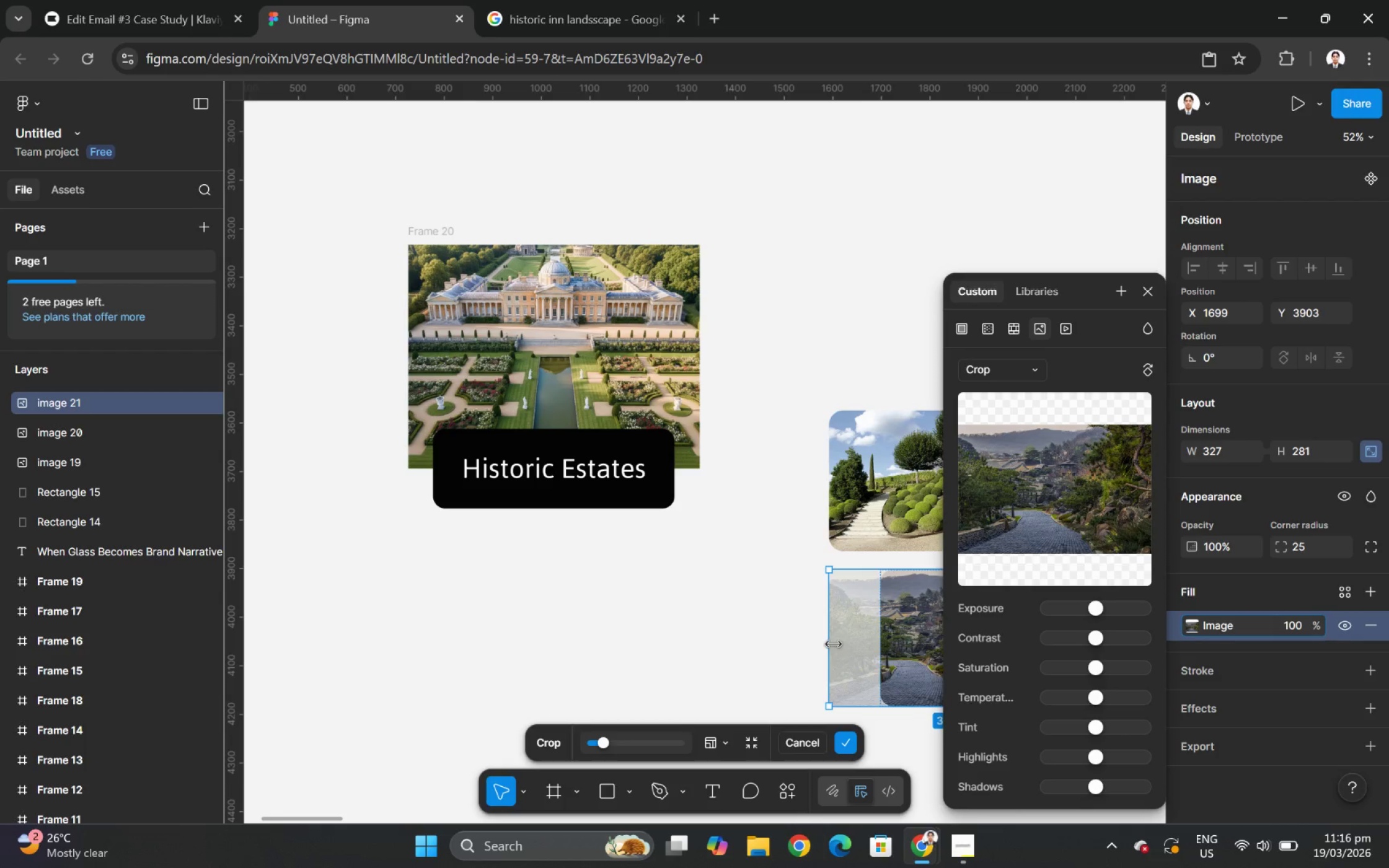 
left_click_drag(start_coordinate=[829, 641], to_coordinate=[873, 639])
 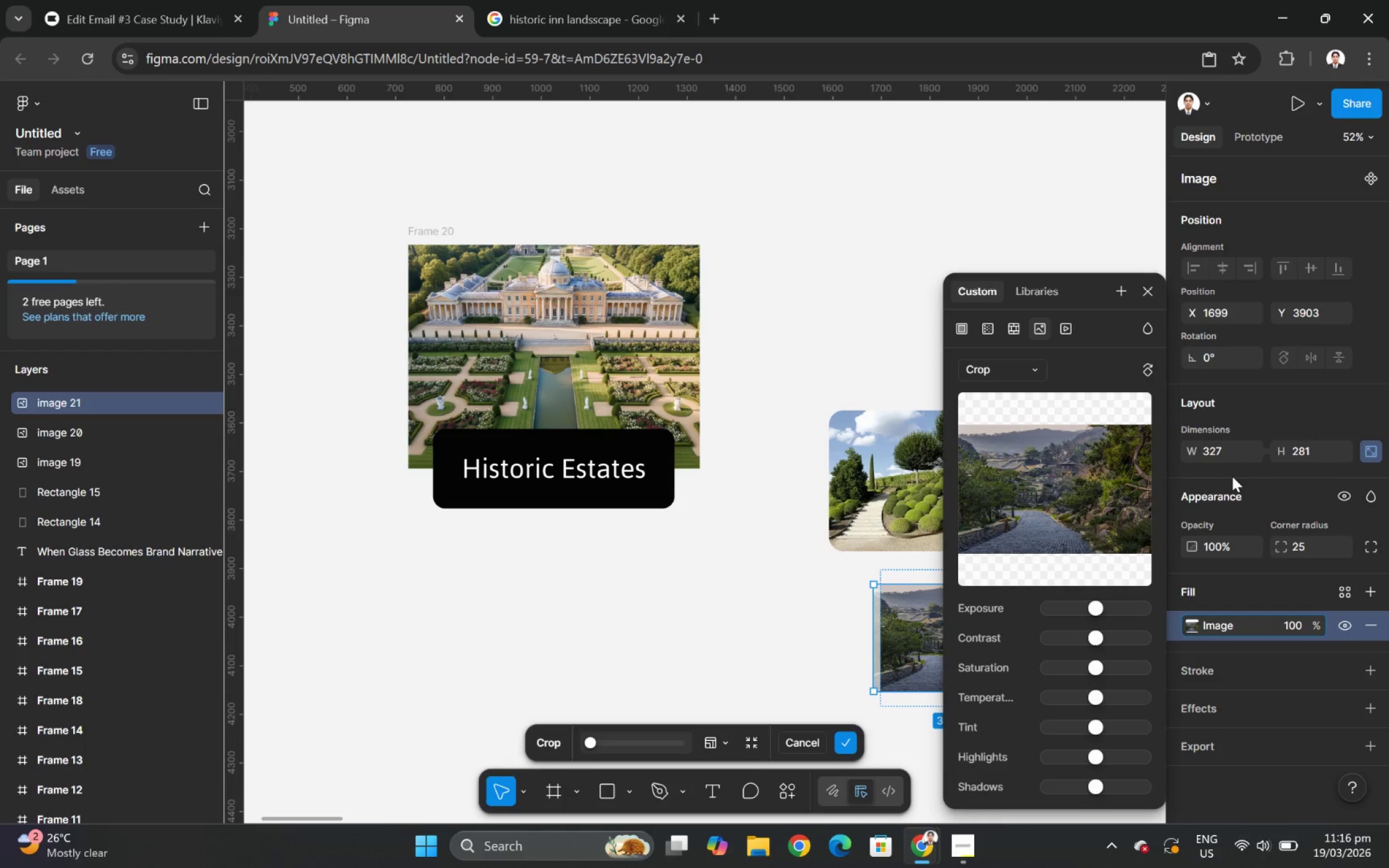 
double_click([1232, 455])
 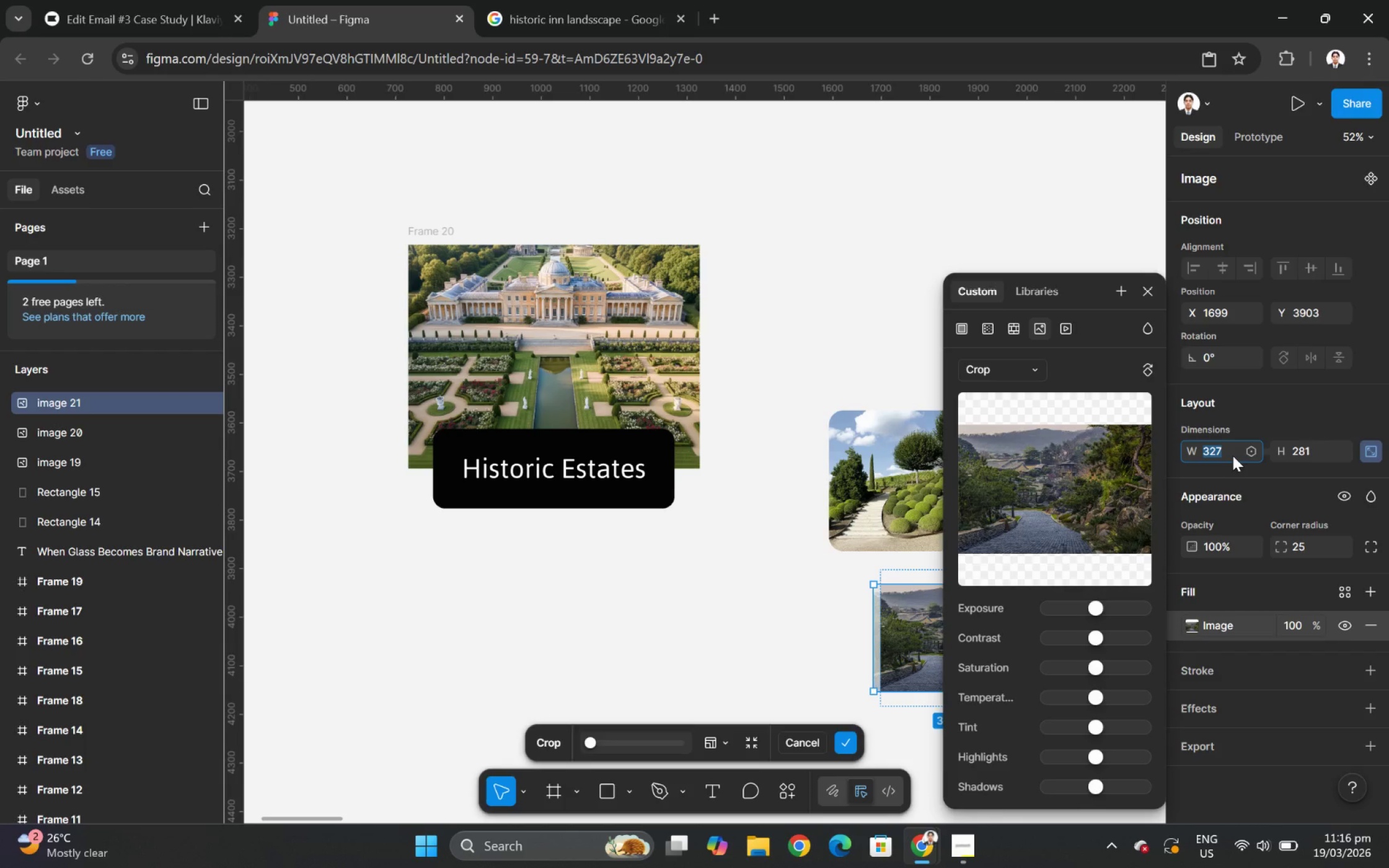 
key(Numpad3)
 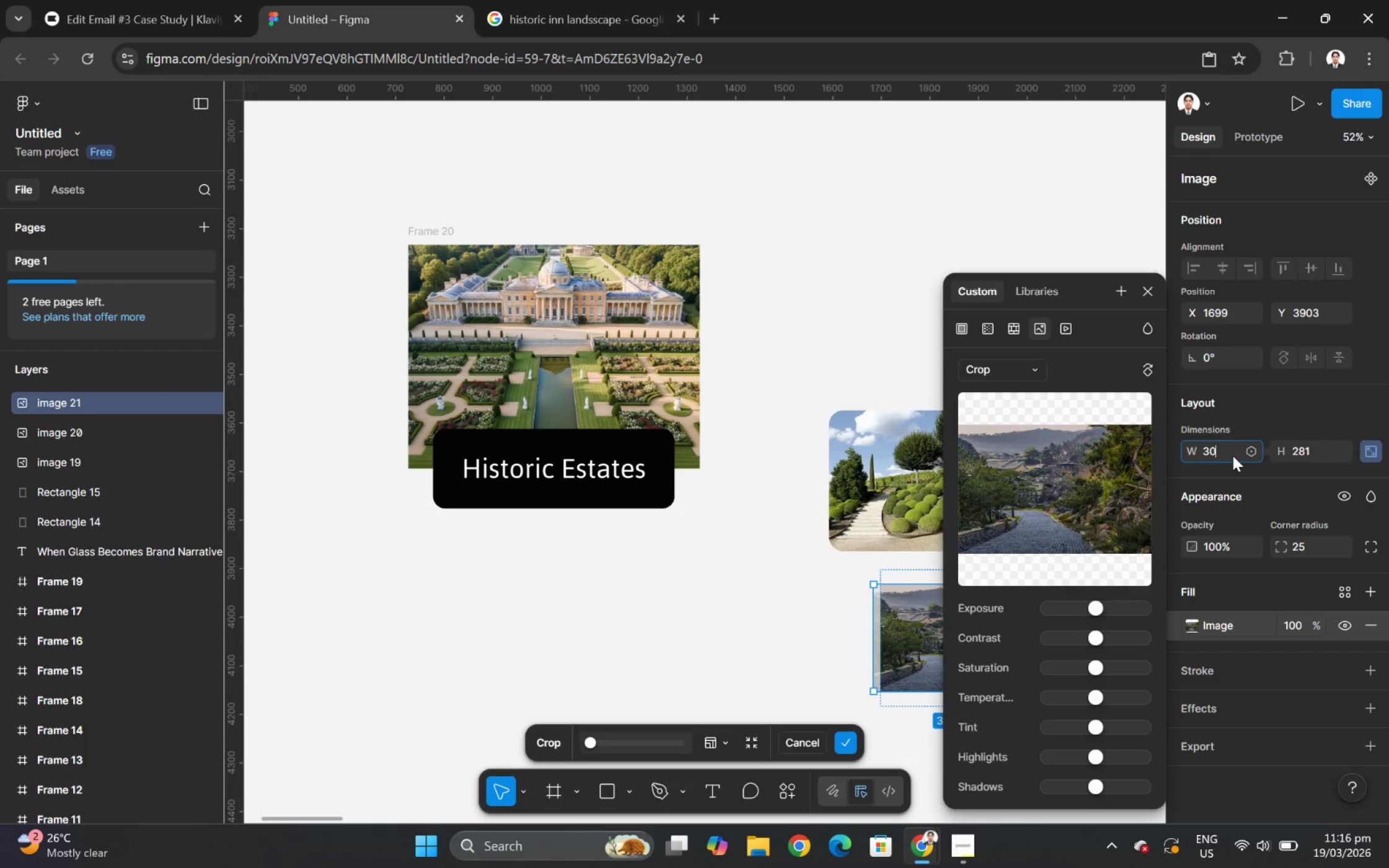 
key(Numpad0)
 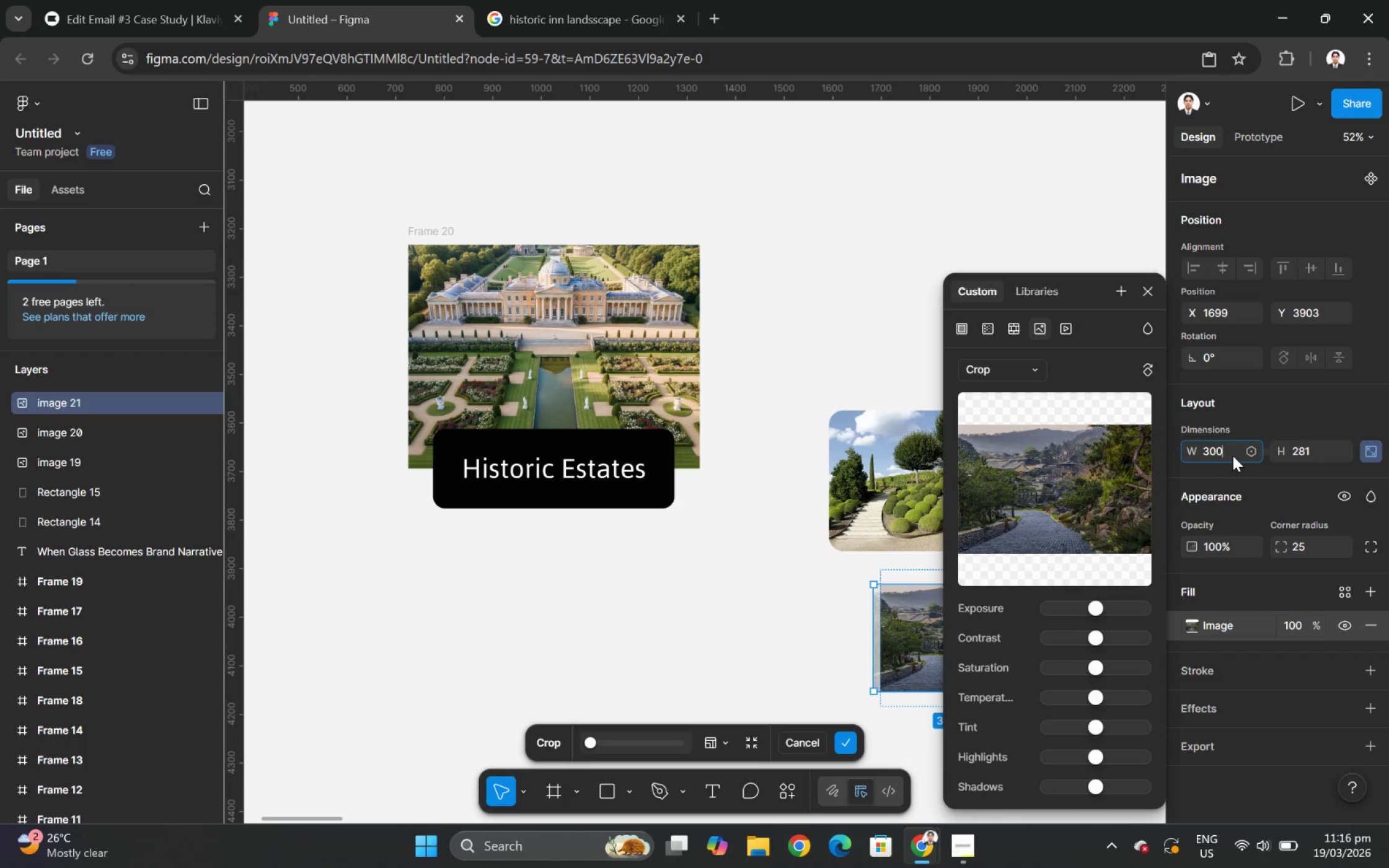 
key(Numpad0)
 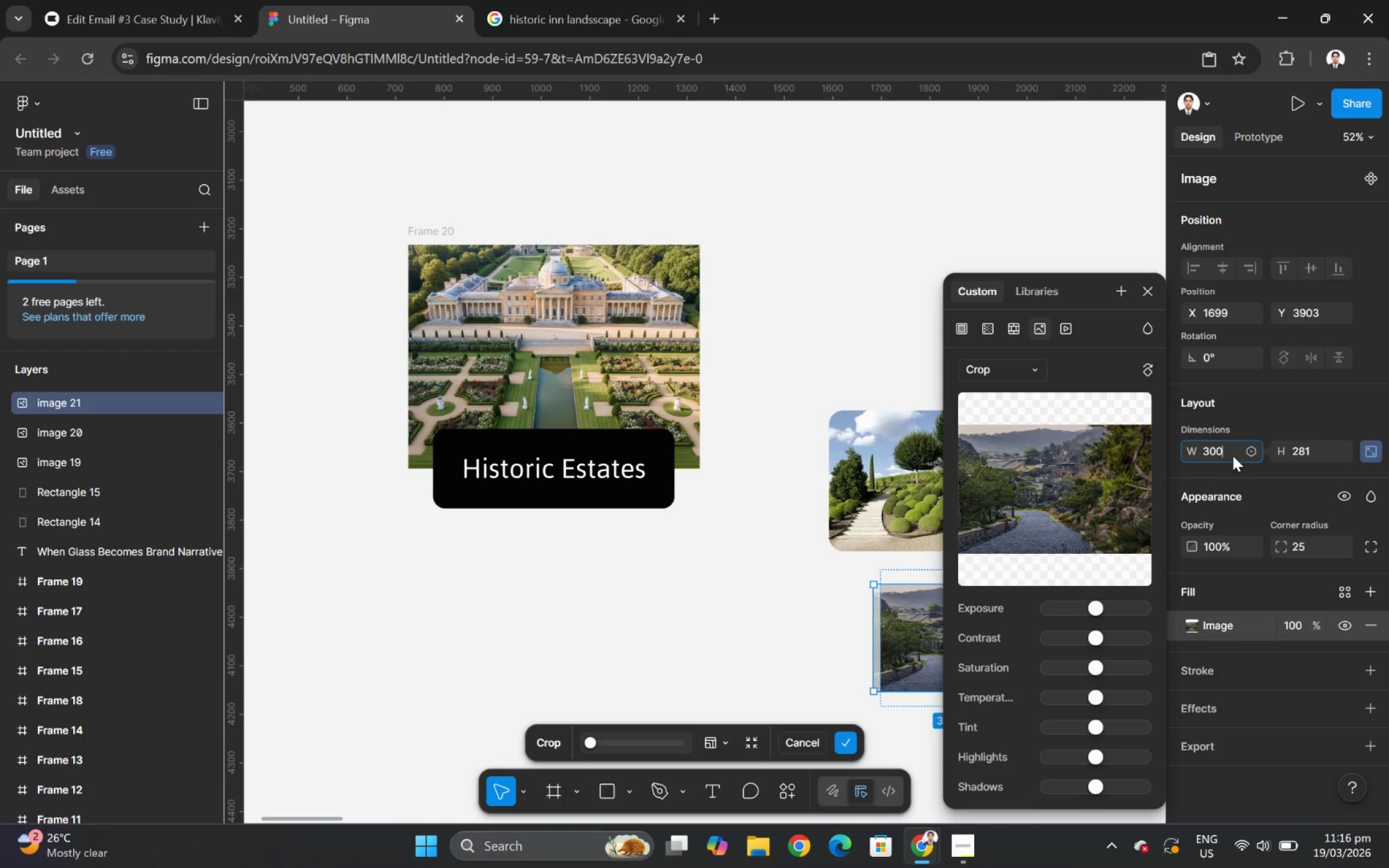 
key(NumpadEnter)
 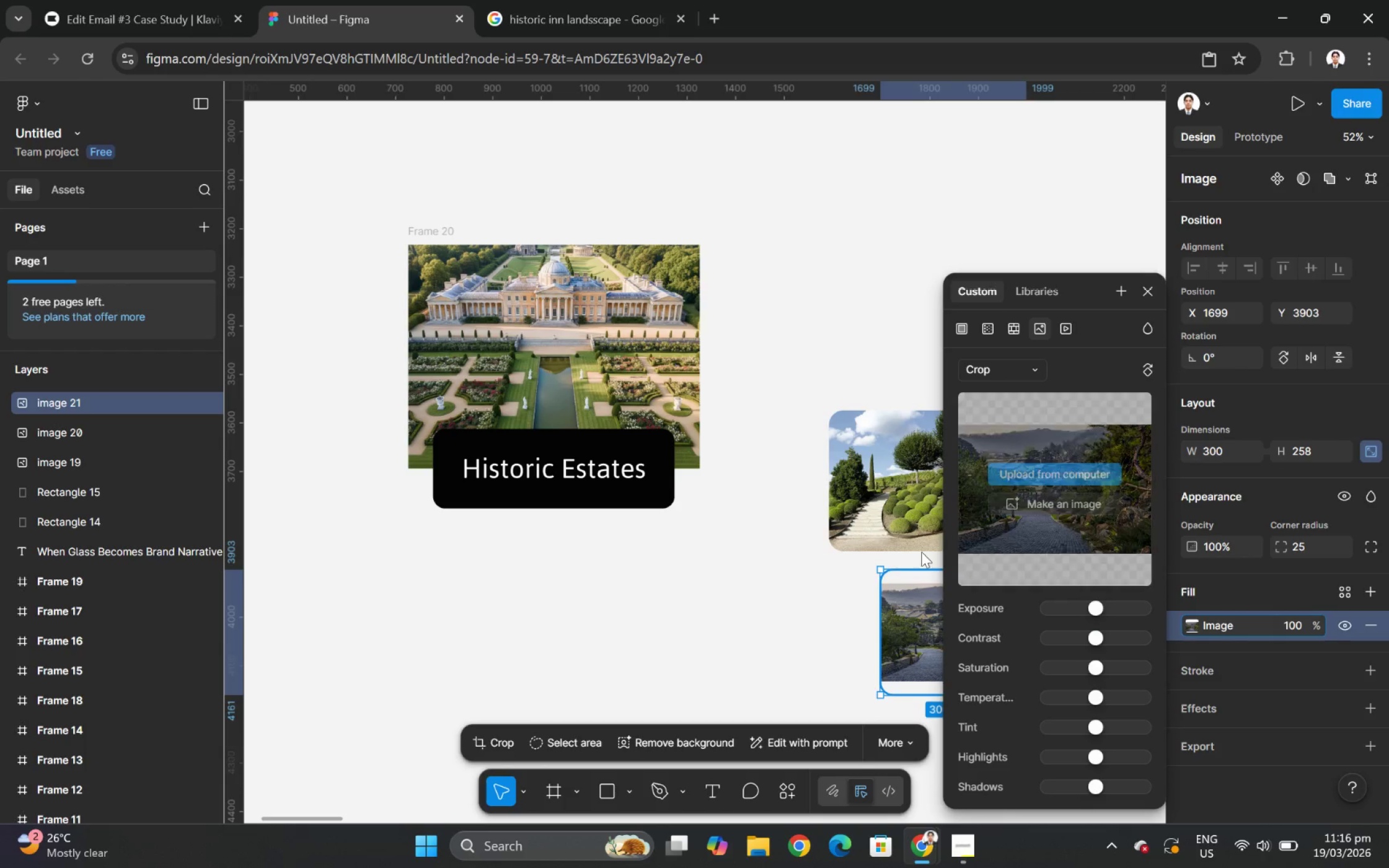 
left_click([751, 602])
 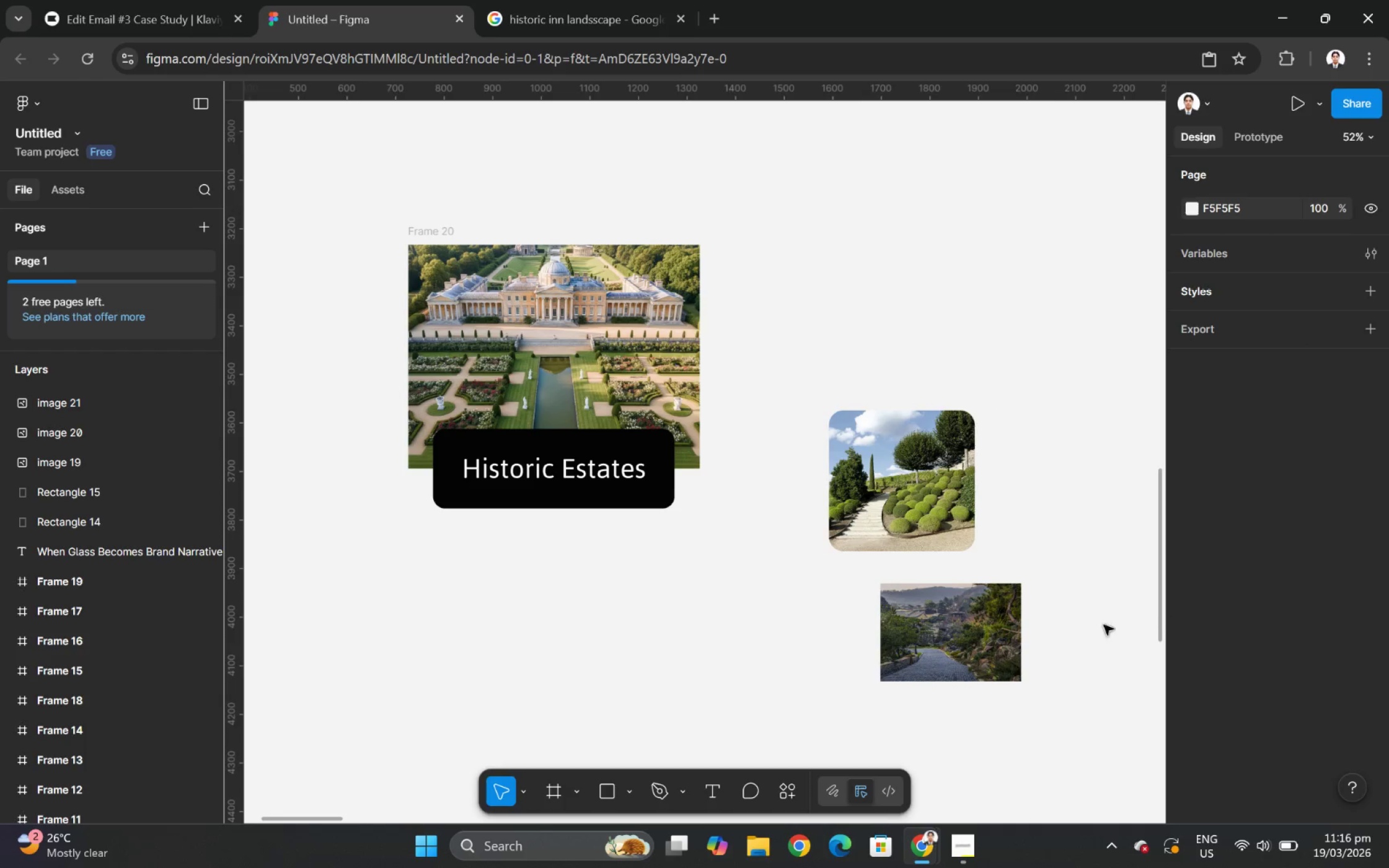 
left_click([977, 621])
 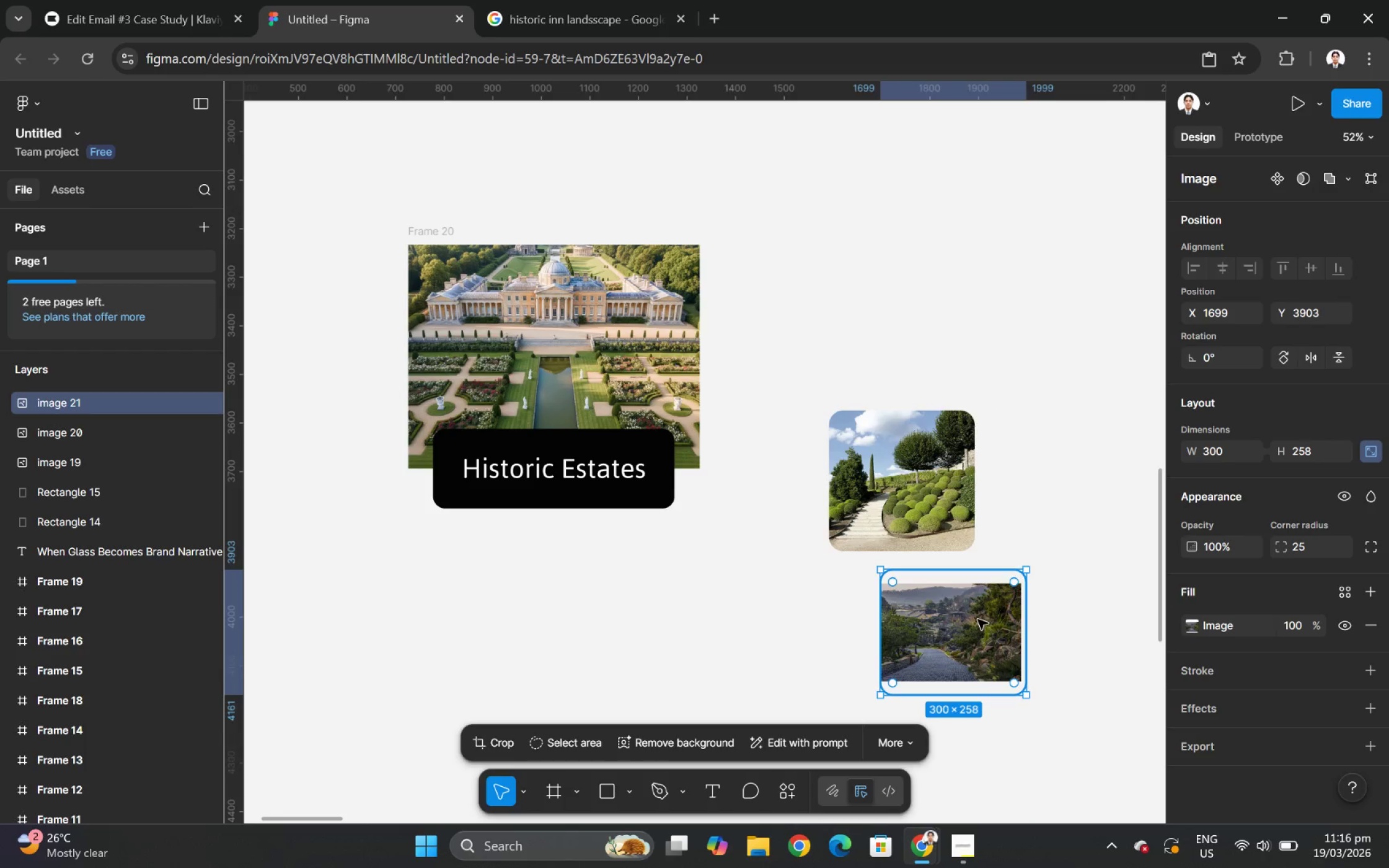 
left_click_drag(start_coordinate=[977, 619], to_coordinate=[930, 618])
 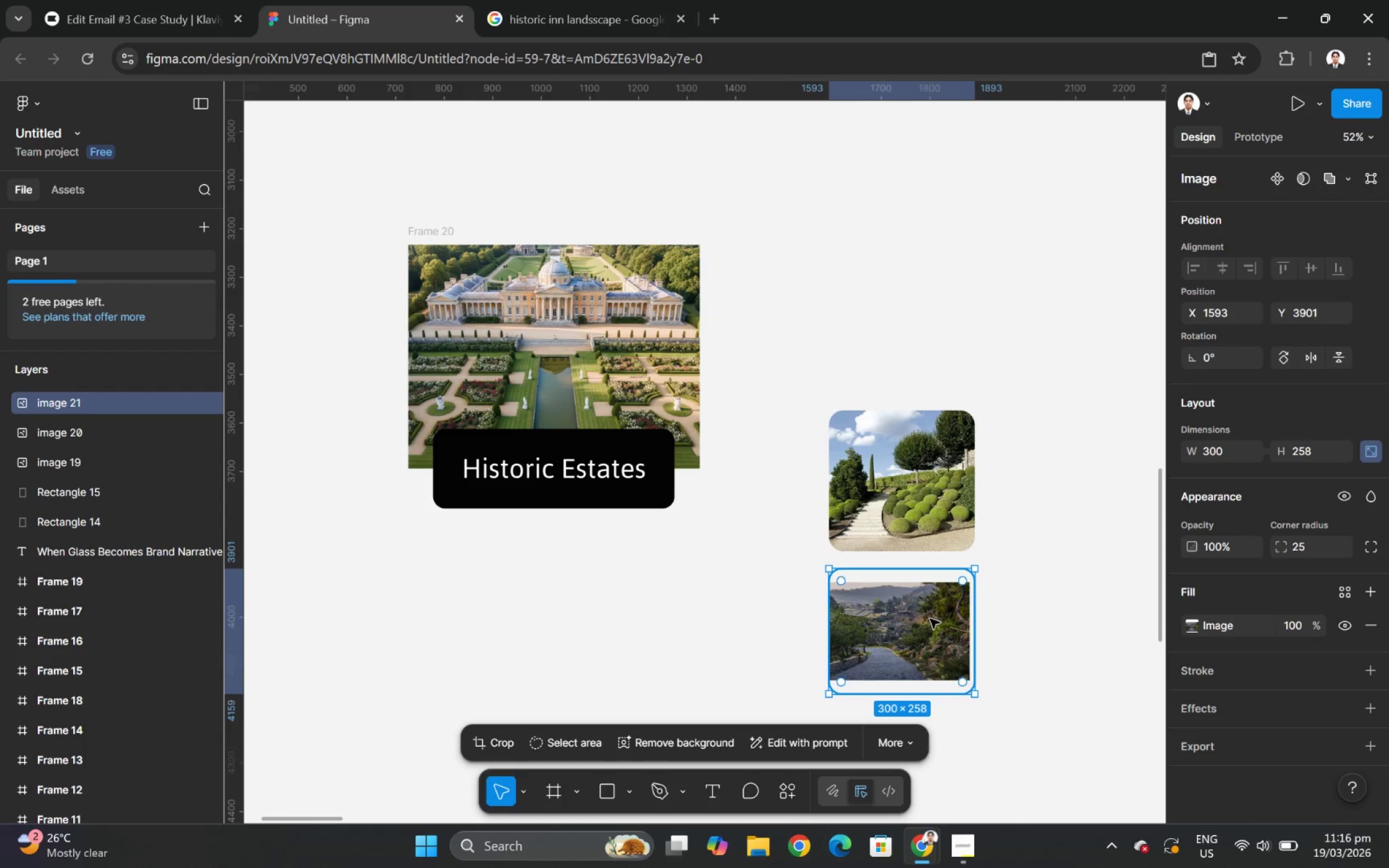 
double_click([930, 618])
 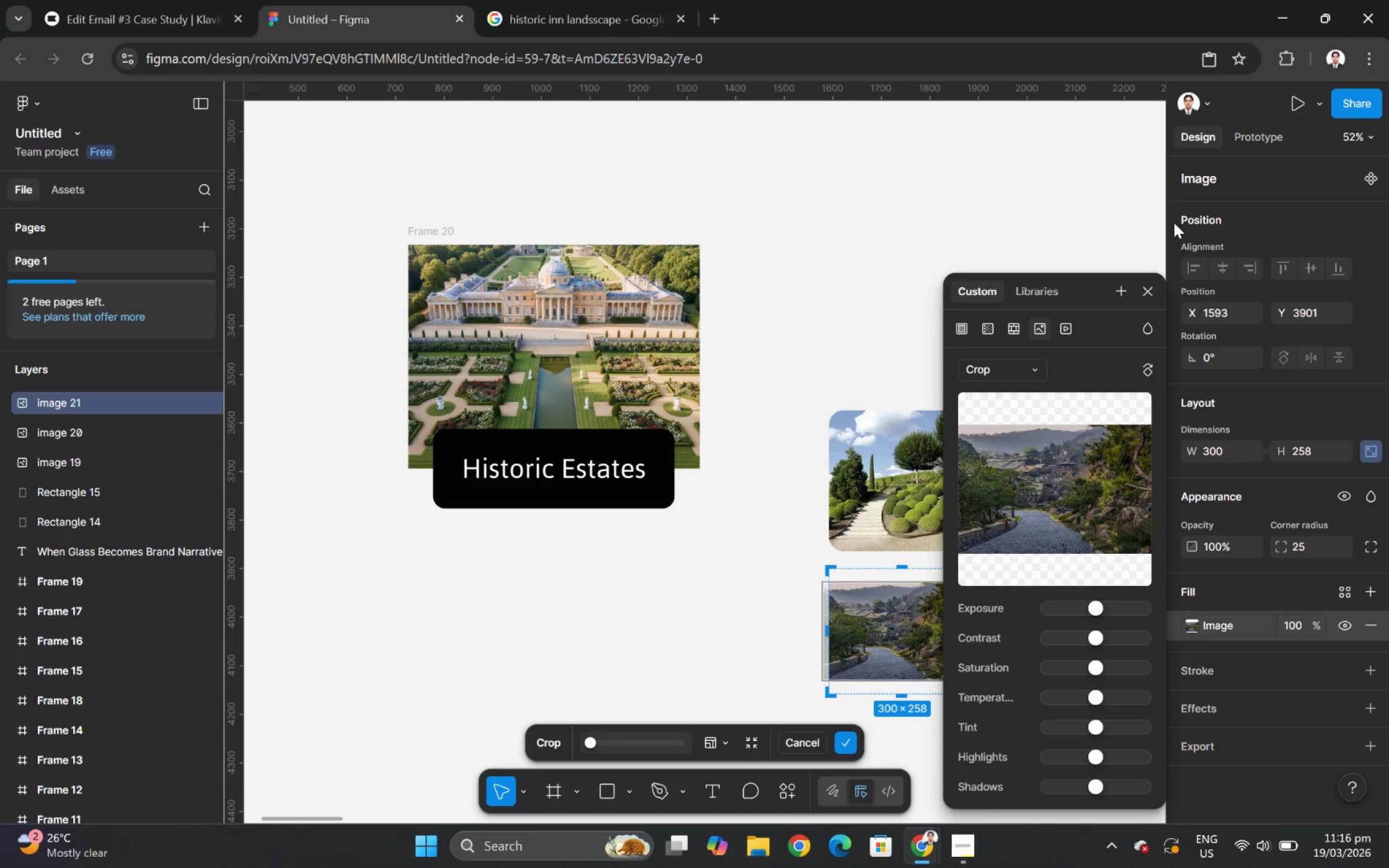 
left_click_drag(start_coordinate=[1165, 225], to_coordinate=[1212, 225])
 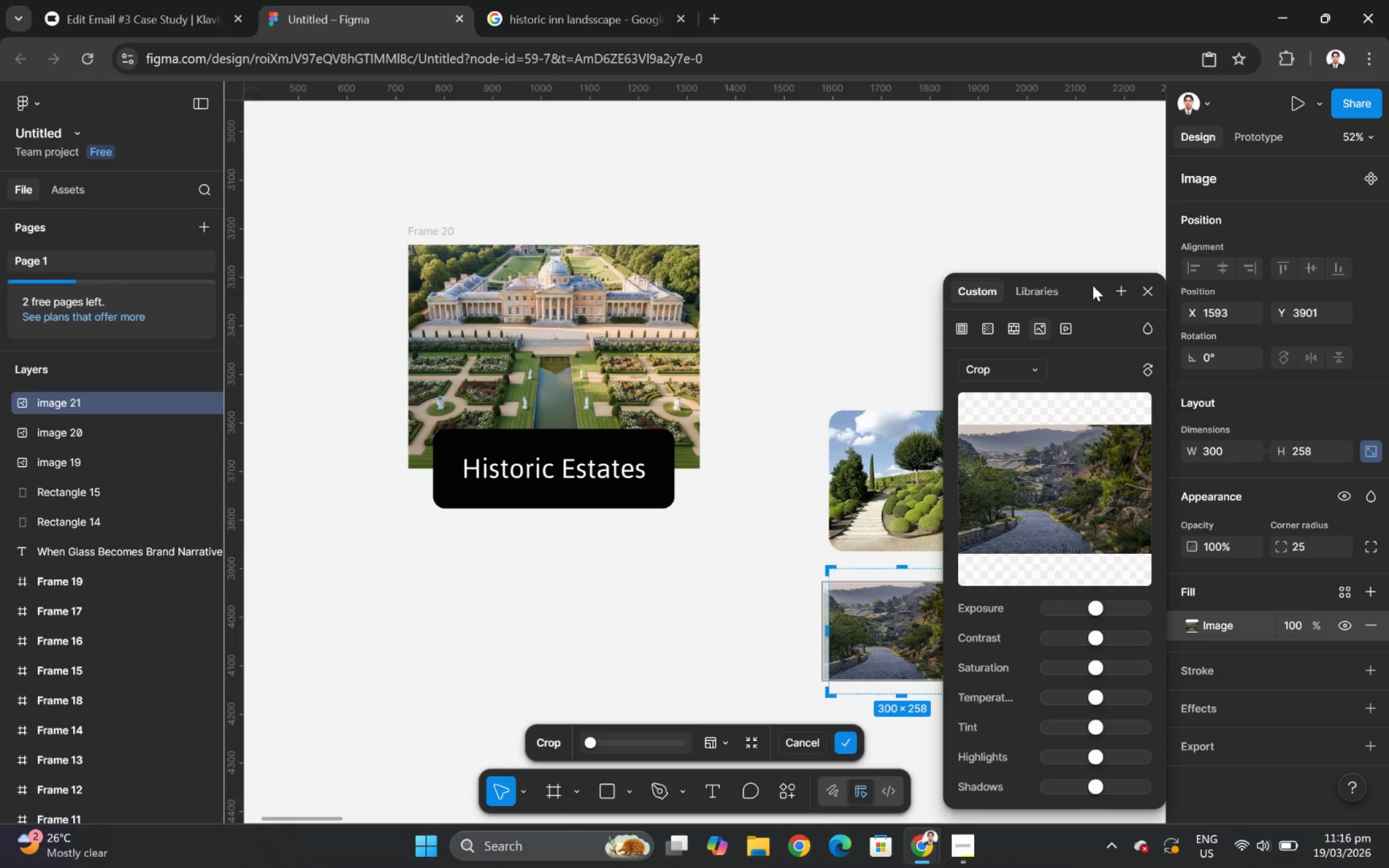 
left_click_drag(start_coordinate=[1088, 286], to_coordinate=[617, 289])
 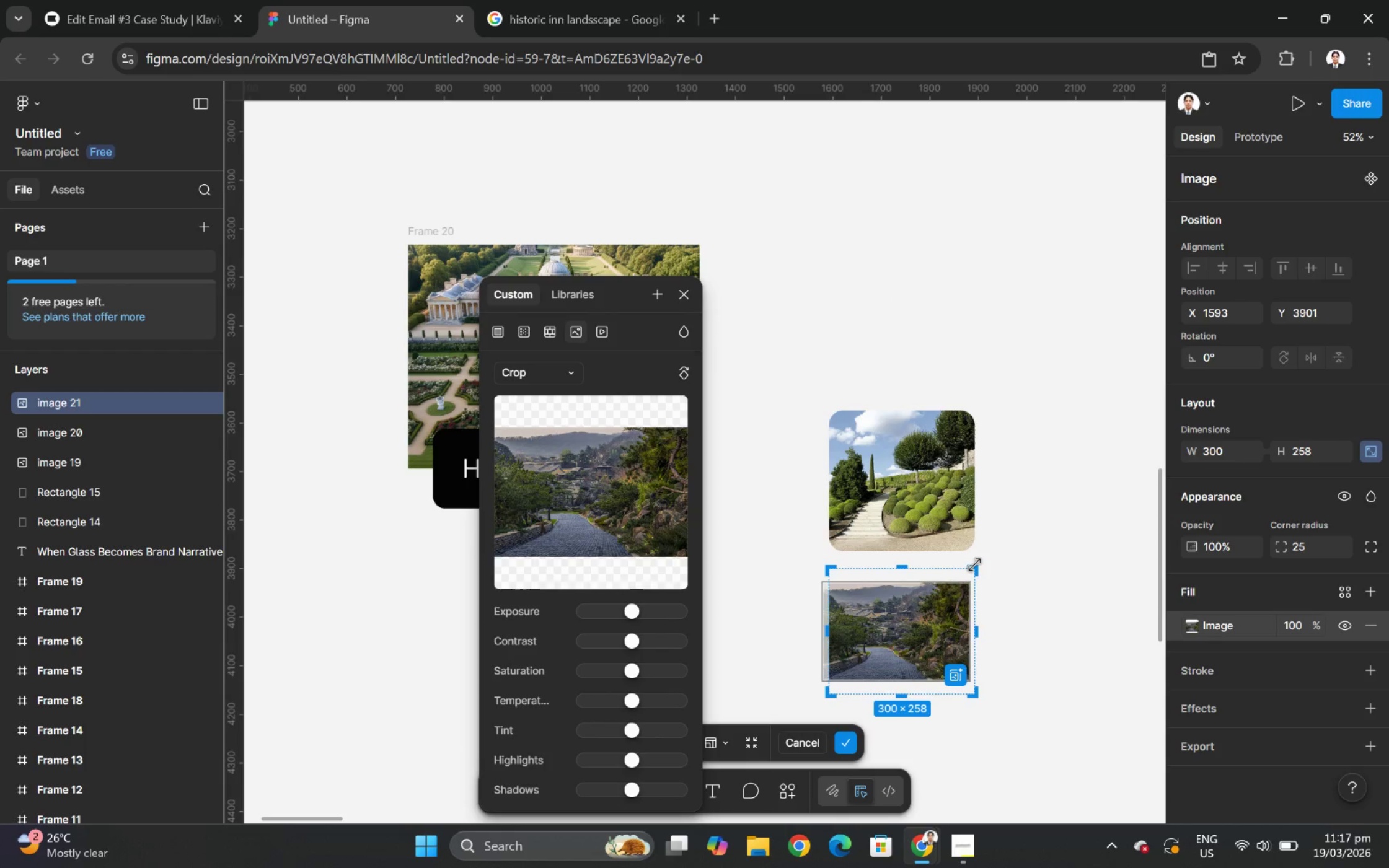 
left_click_drag(start_coordinate=[974, 564], to_coordinate=[969, 582])
 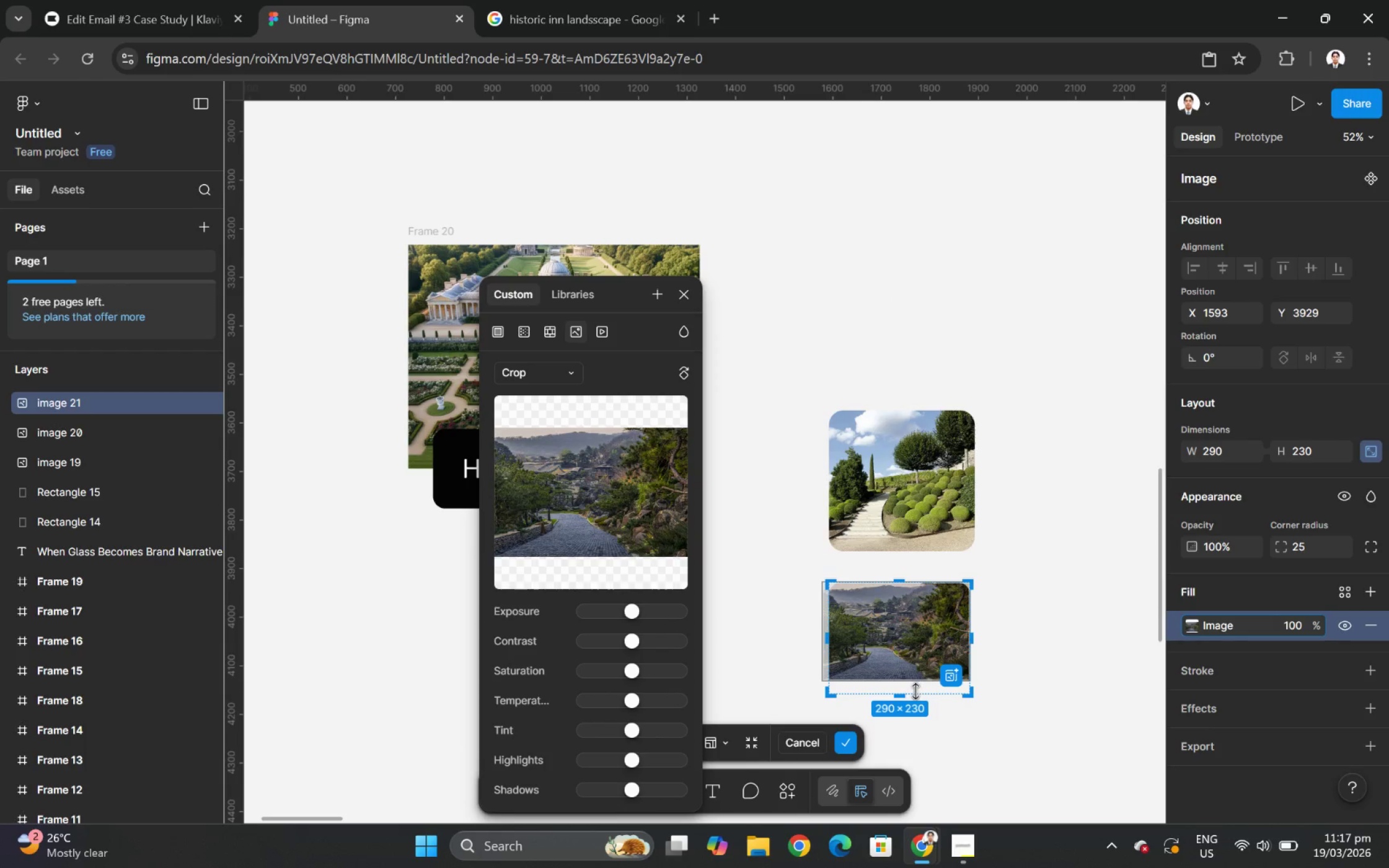 
left_click_drag(start_coordinate=[915, 691], to_coordinate=[915, 684])
 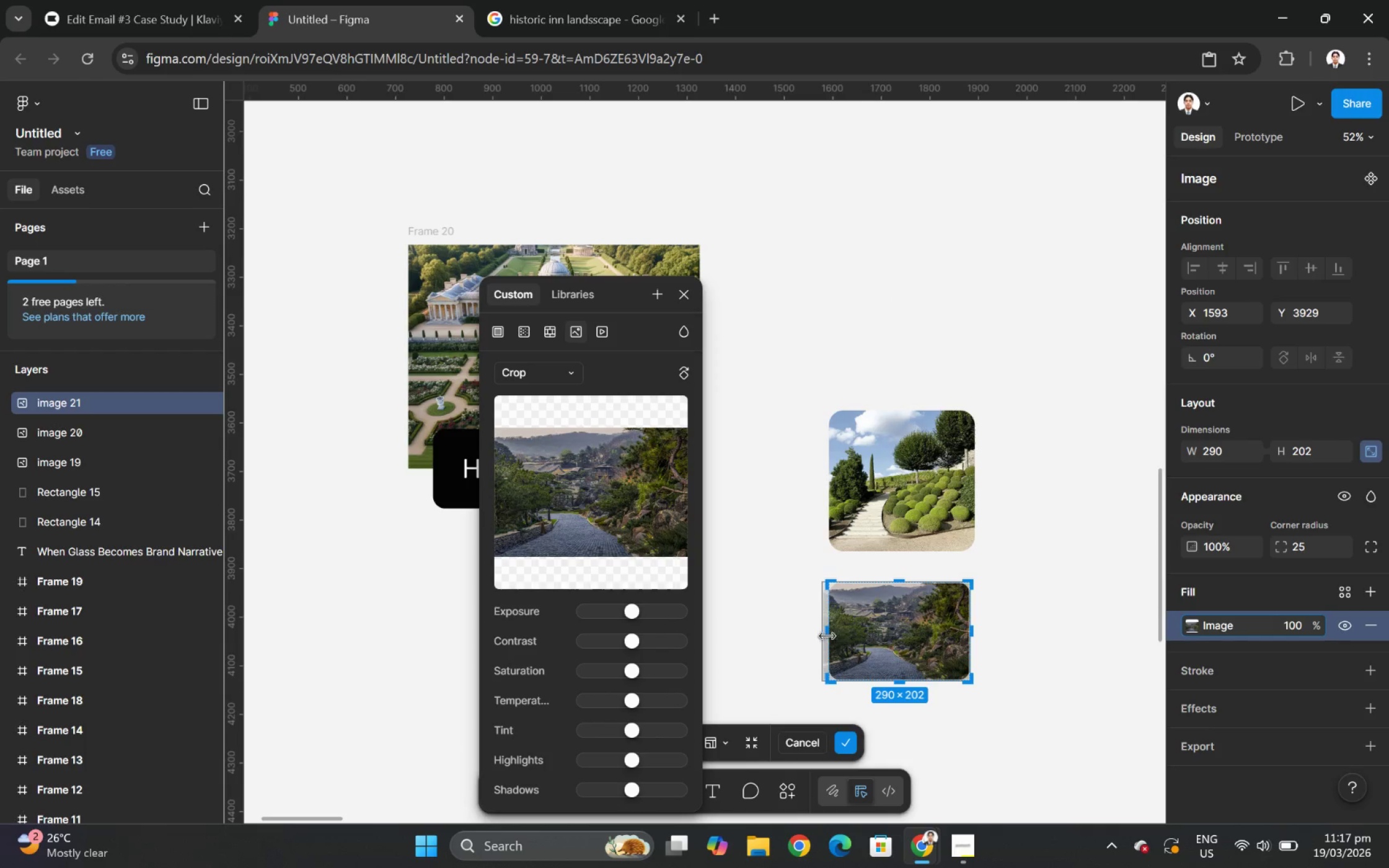 
left_click_drag(start_coordinate=[826, 634], to_coordinate=[822, 634])
 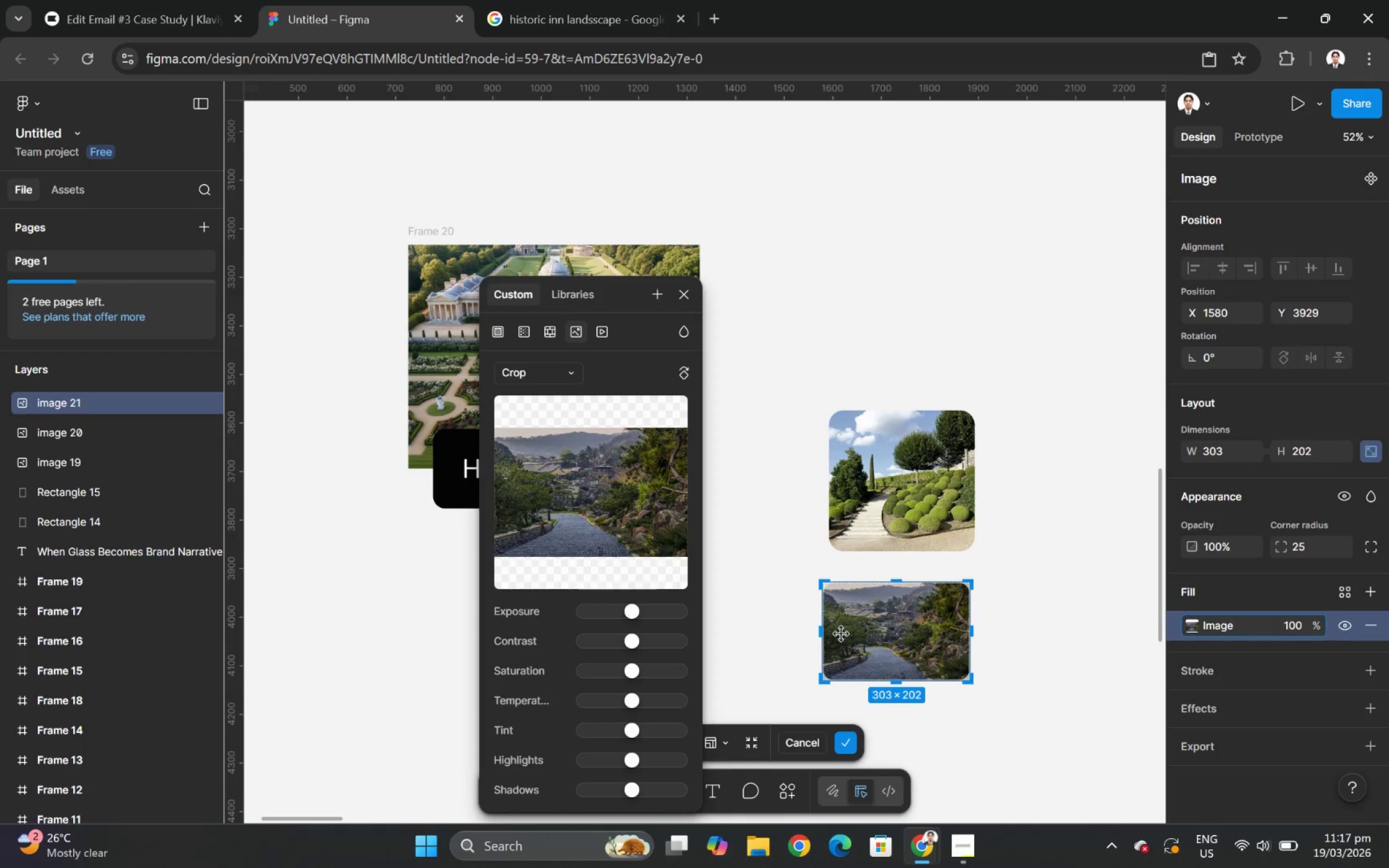 
left_click_drag(start_coordinate=[825, 630], to_coordinate=[819, 627])
 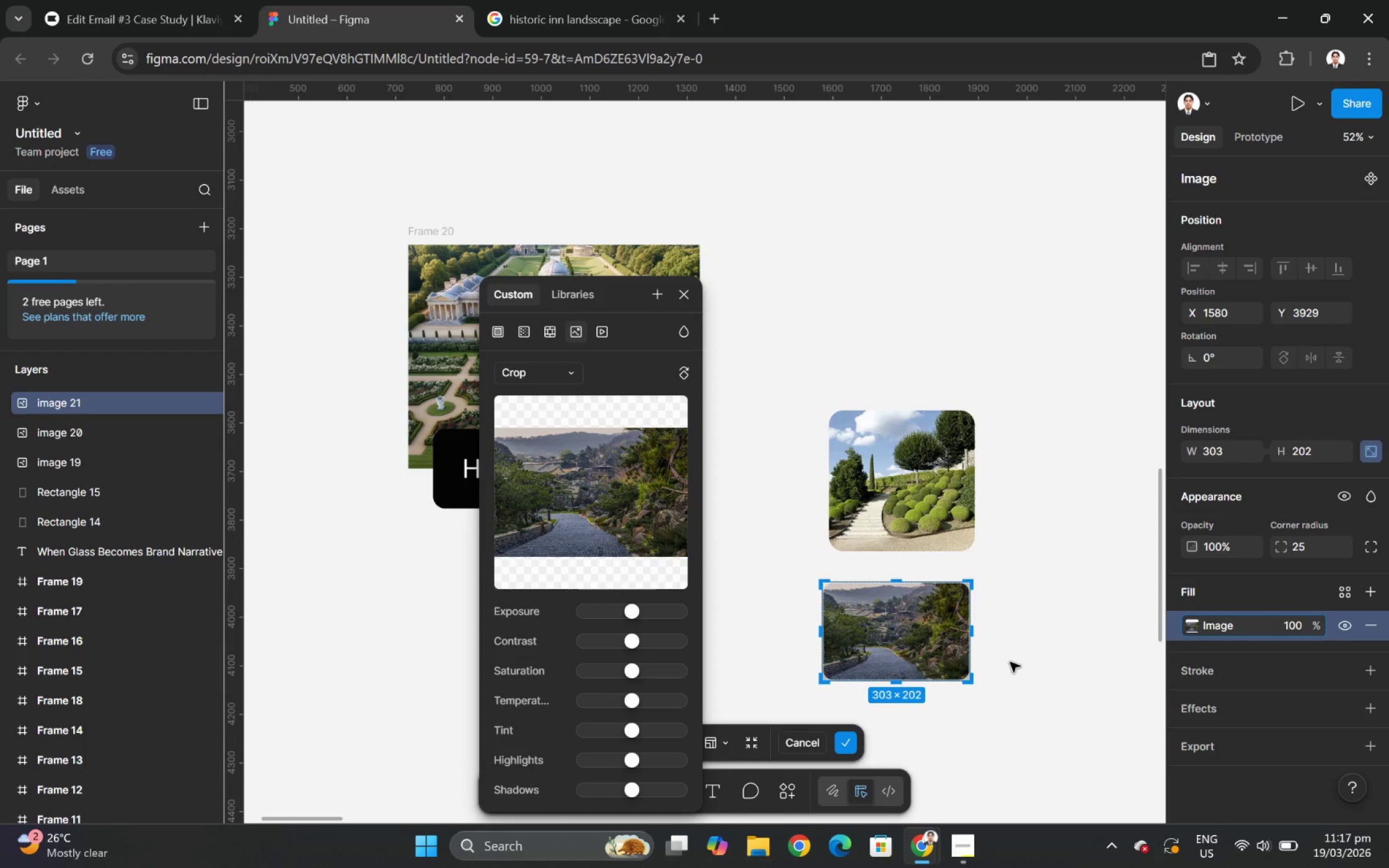 
left_click([1010, 662])
 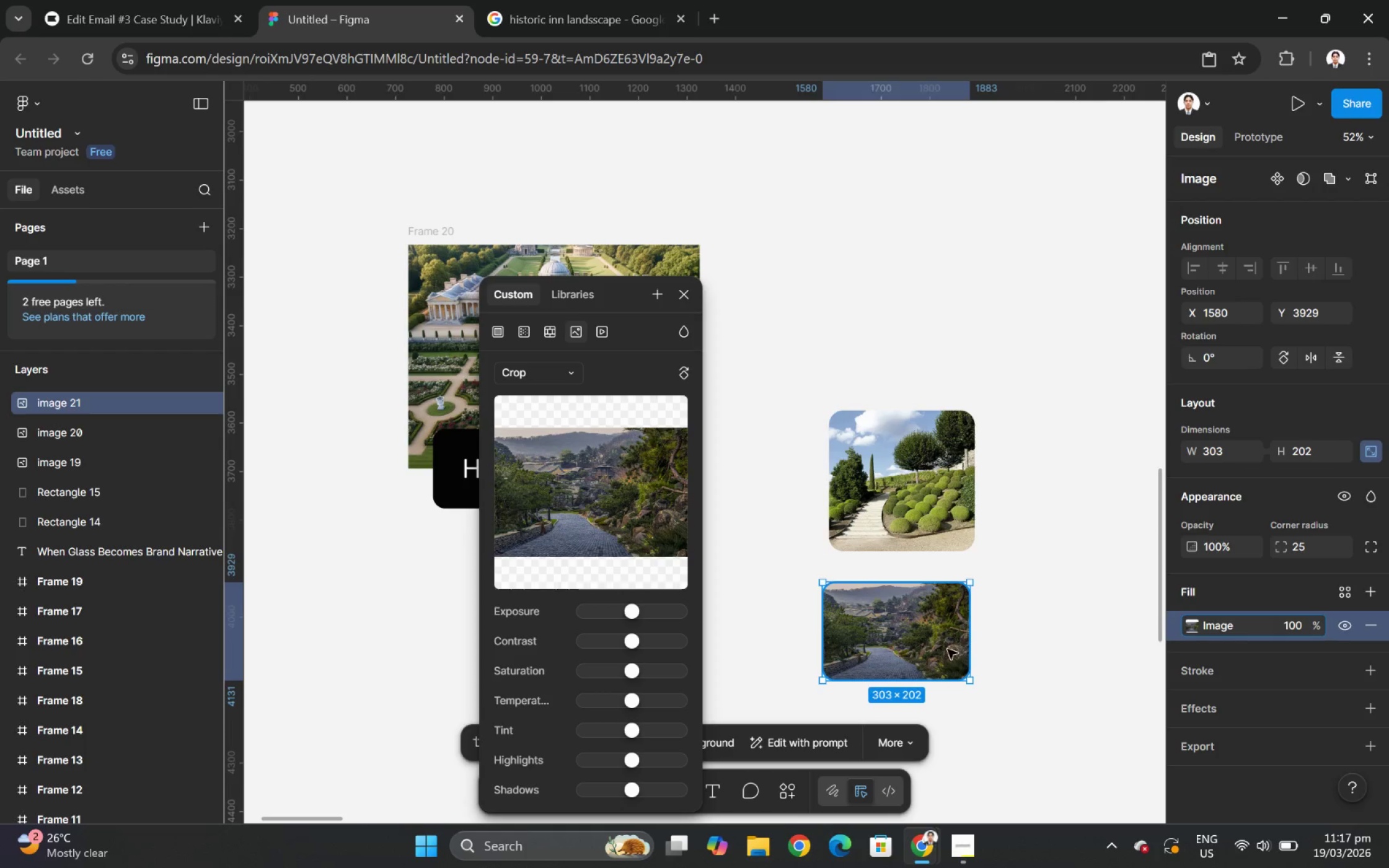 
double_click([946, 648])
 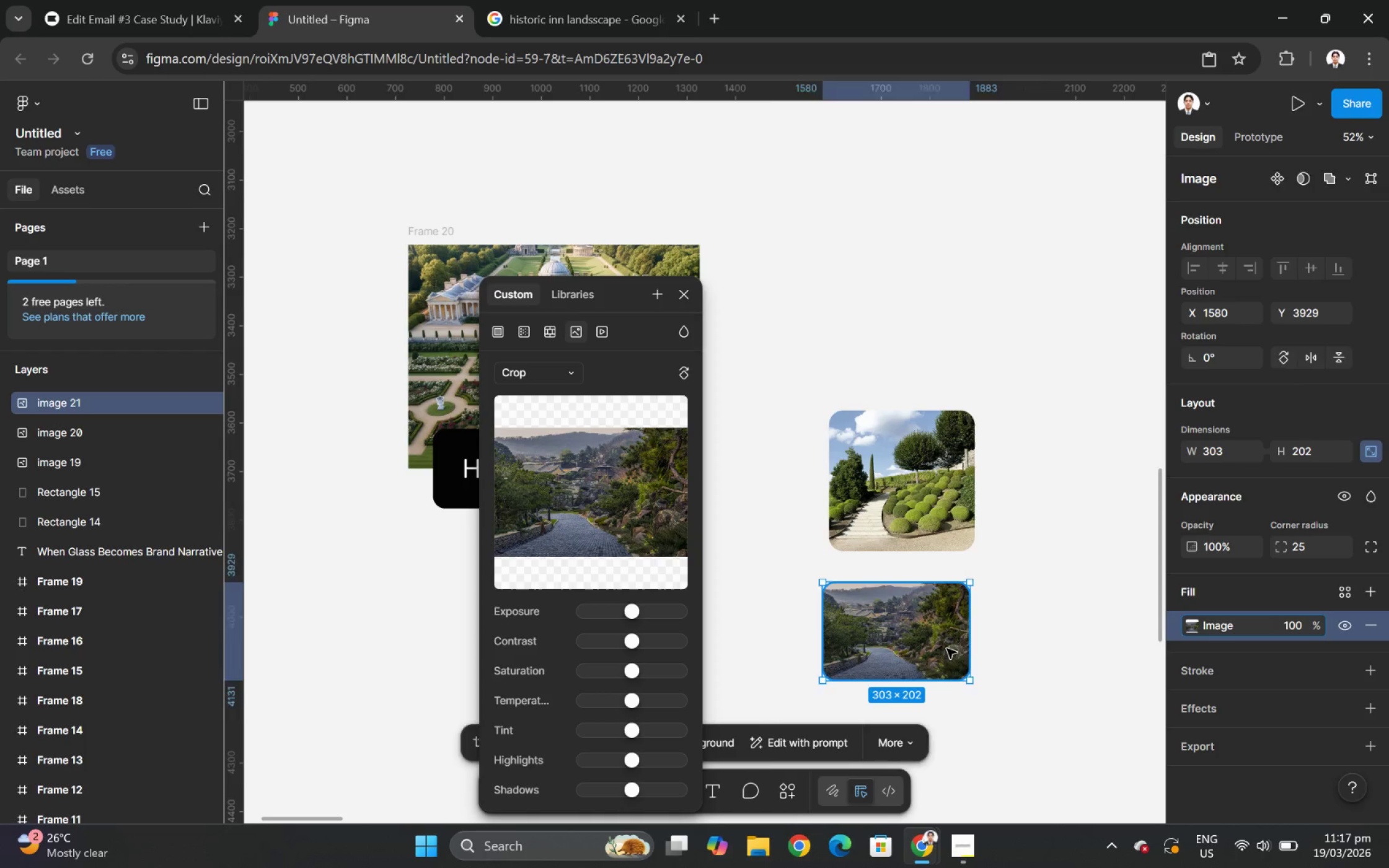 
triple_click([946, 648])
 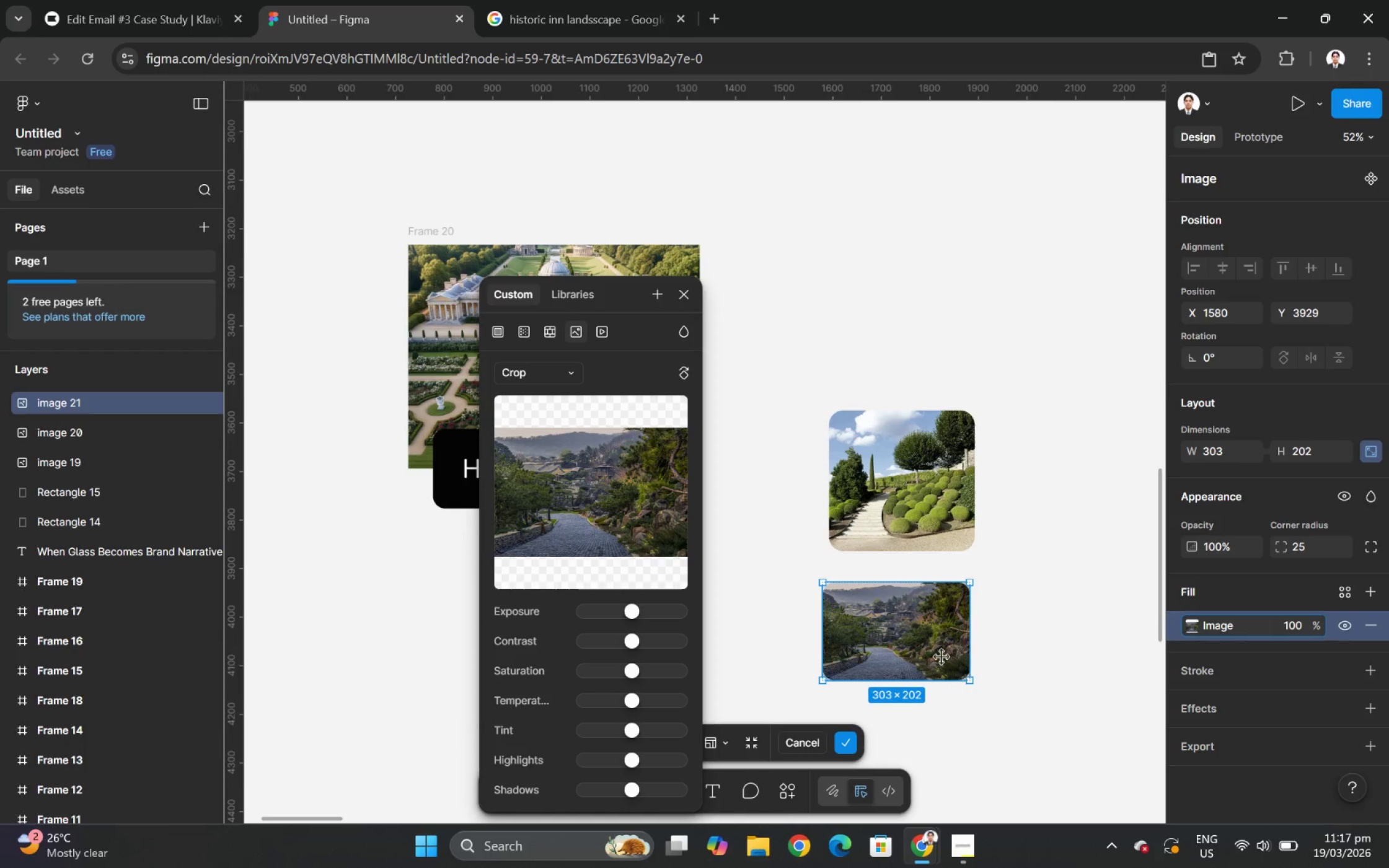 
double_click([936, 651])
 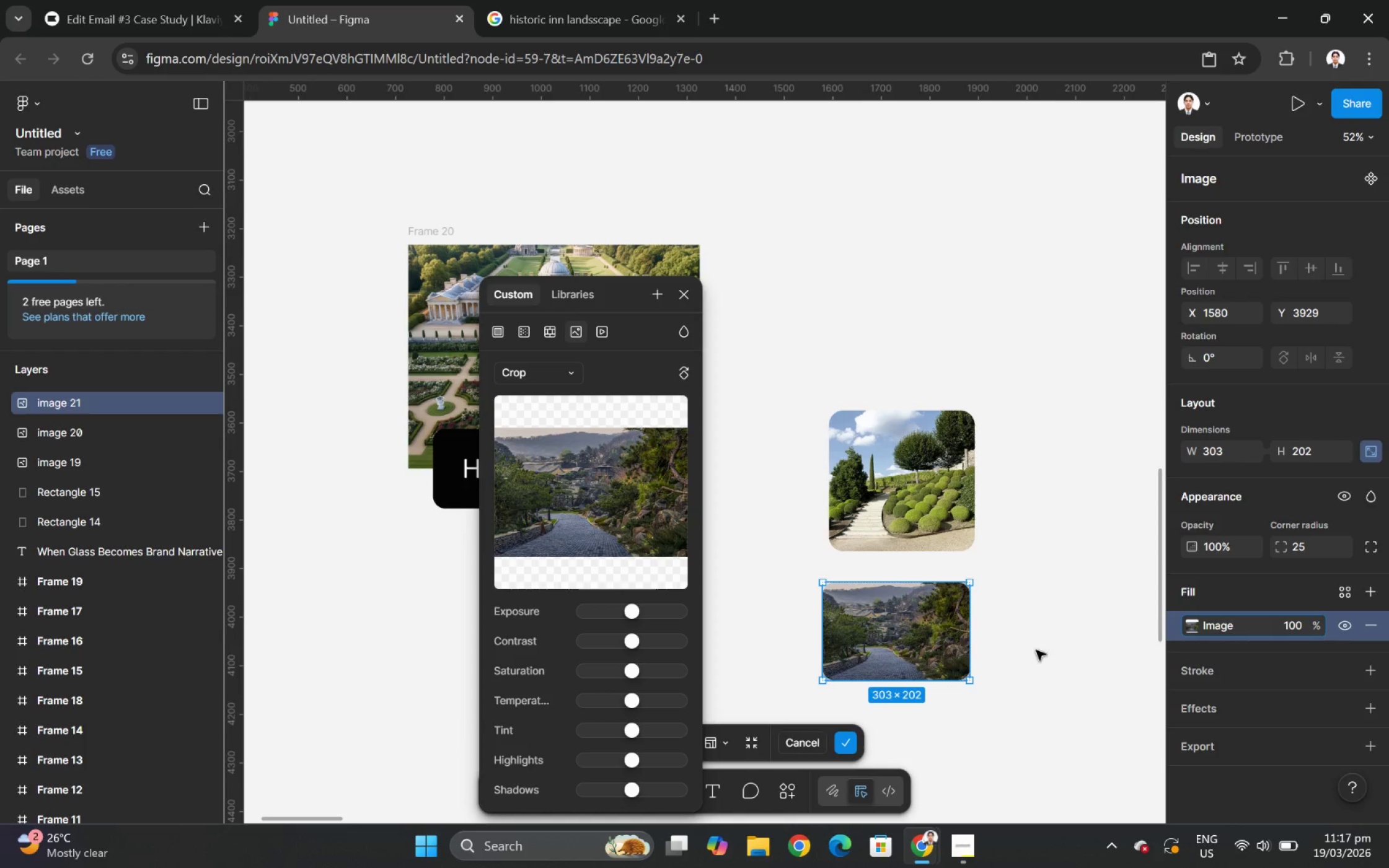 
triple_click([1075, 653])
 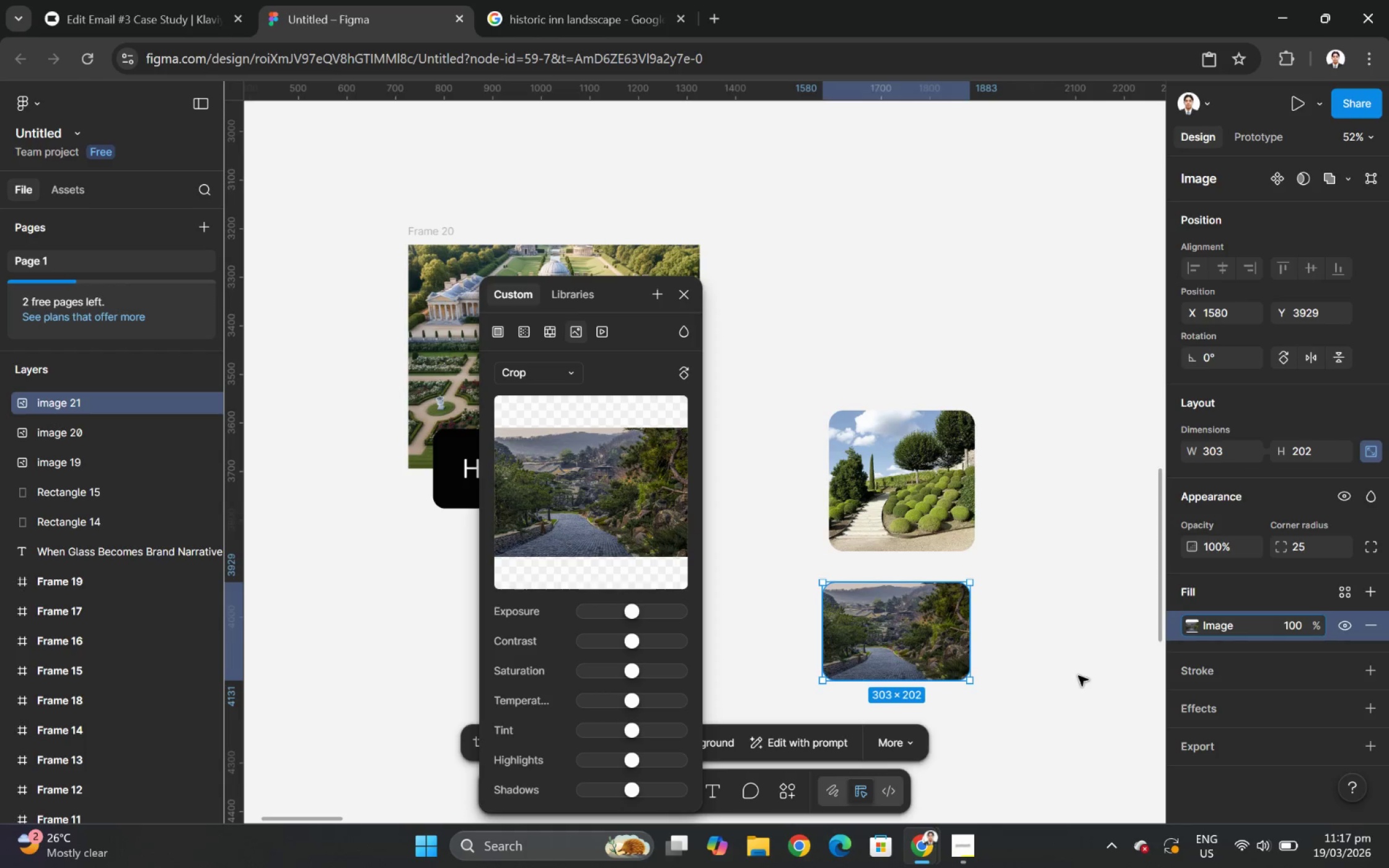 
key(Escape)
 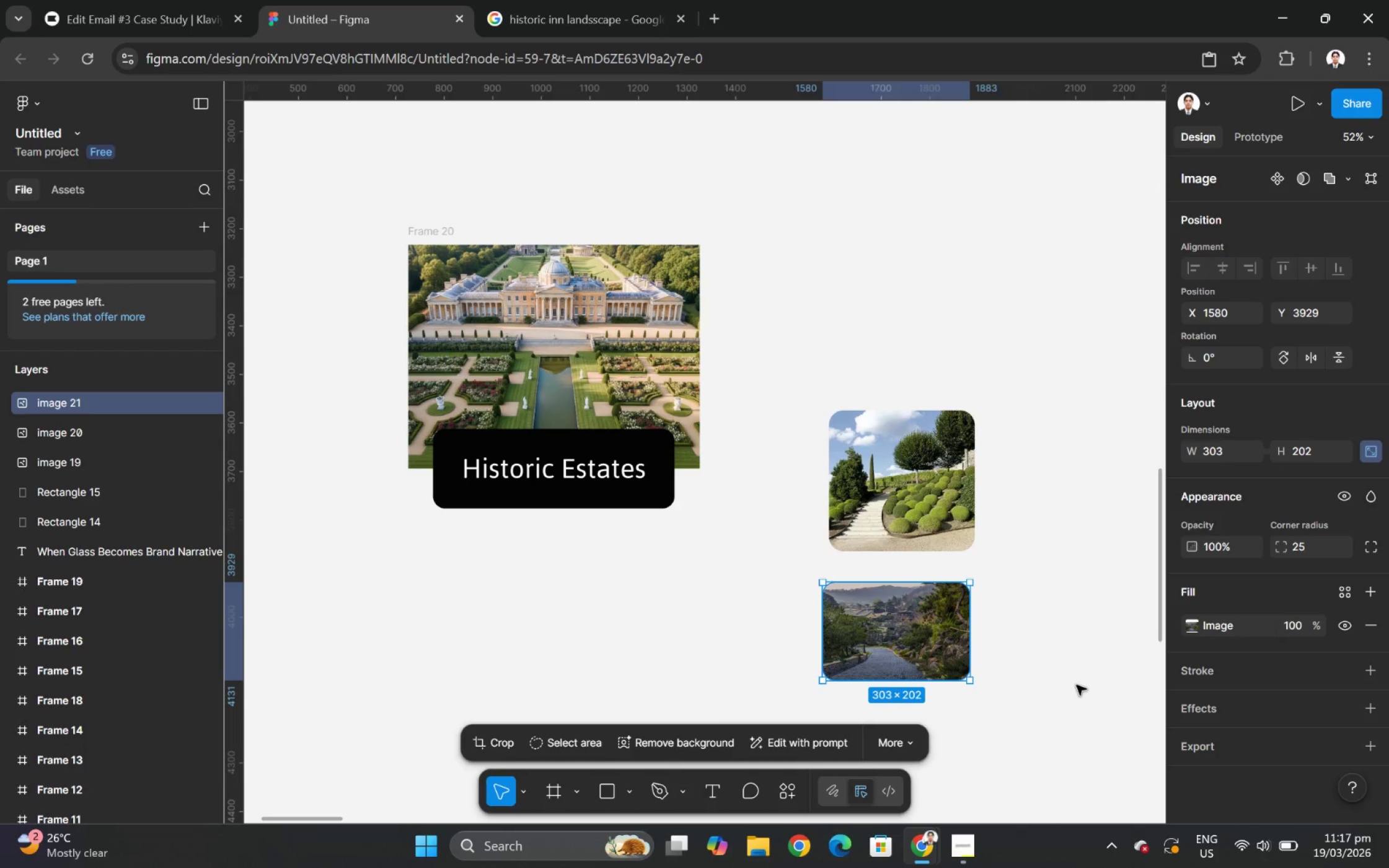 
key(Escape)
 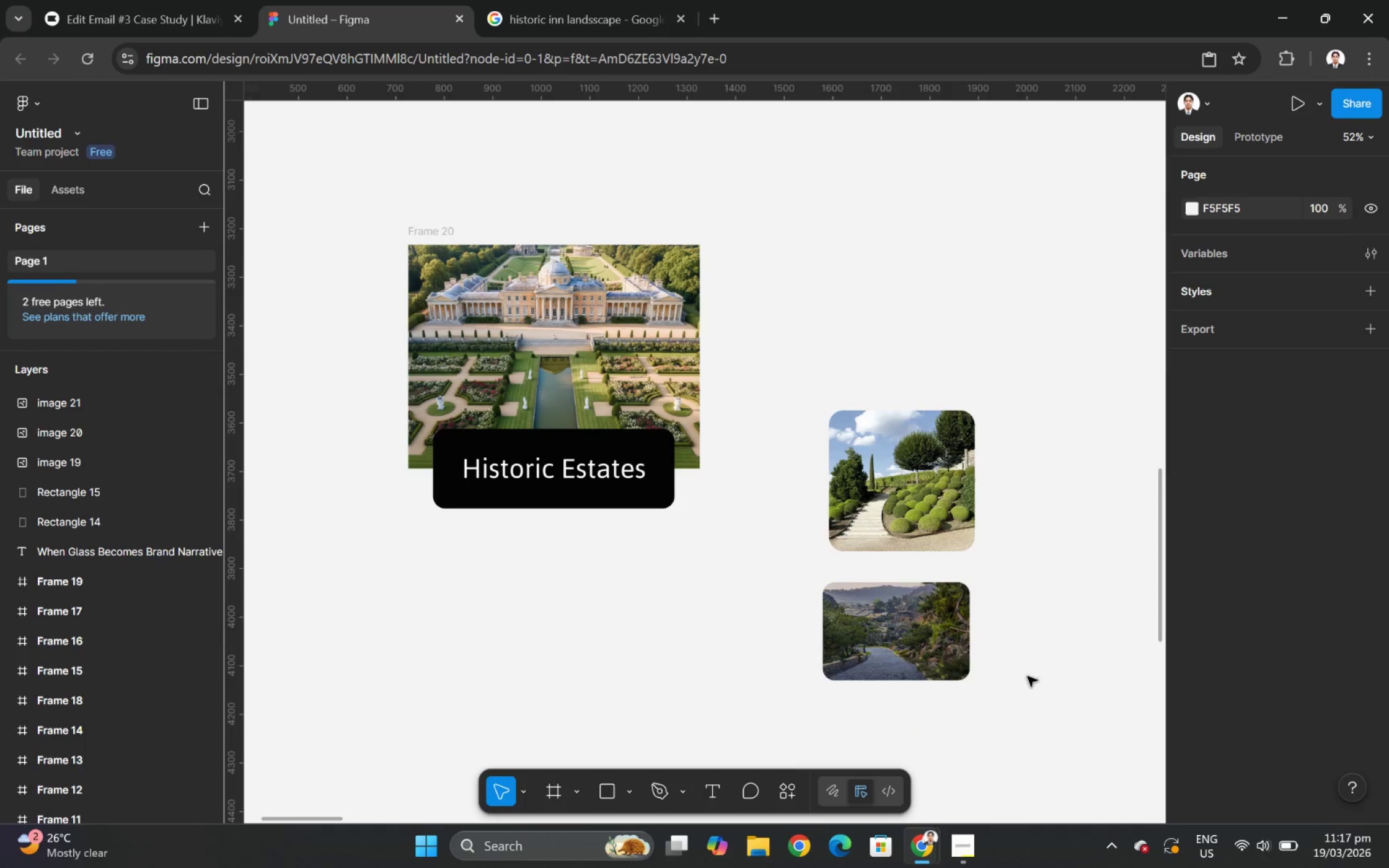 
double_click([896, 647])
 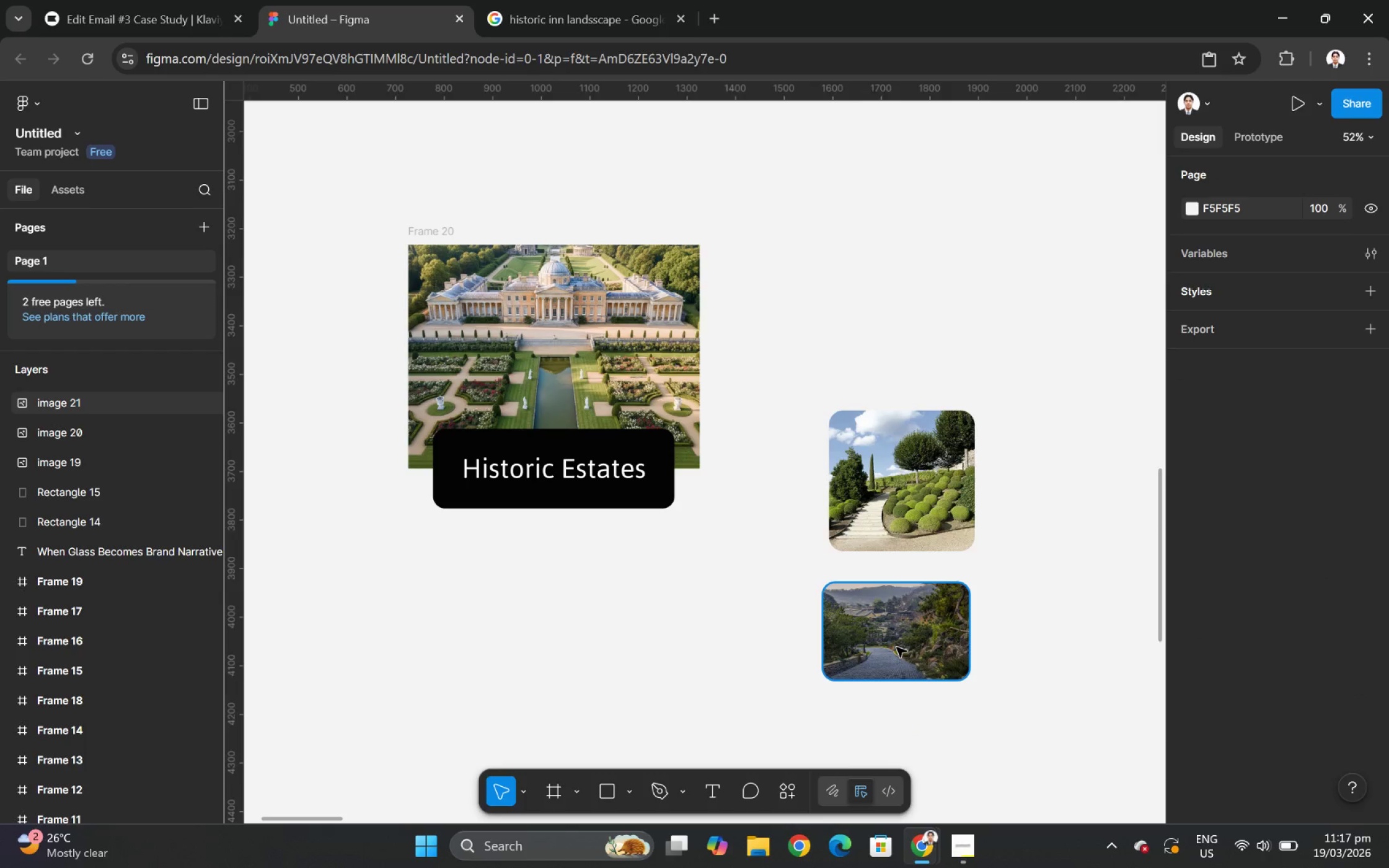 
triple_click([896, 647])
 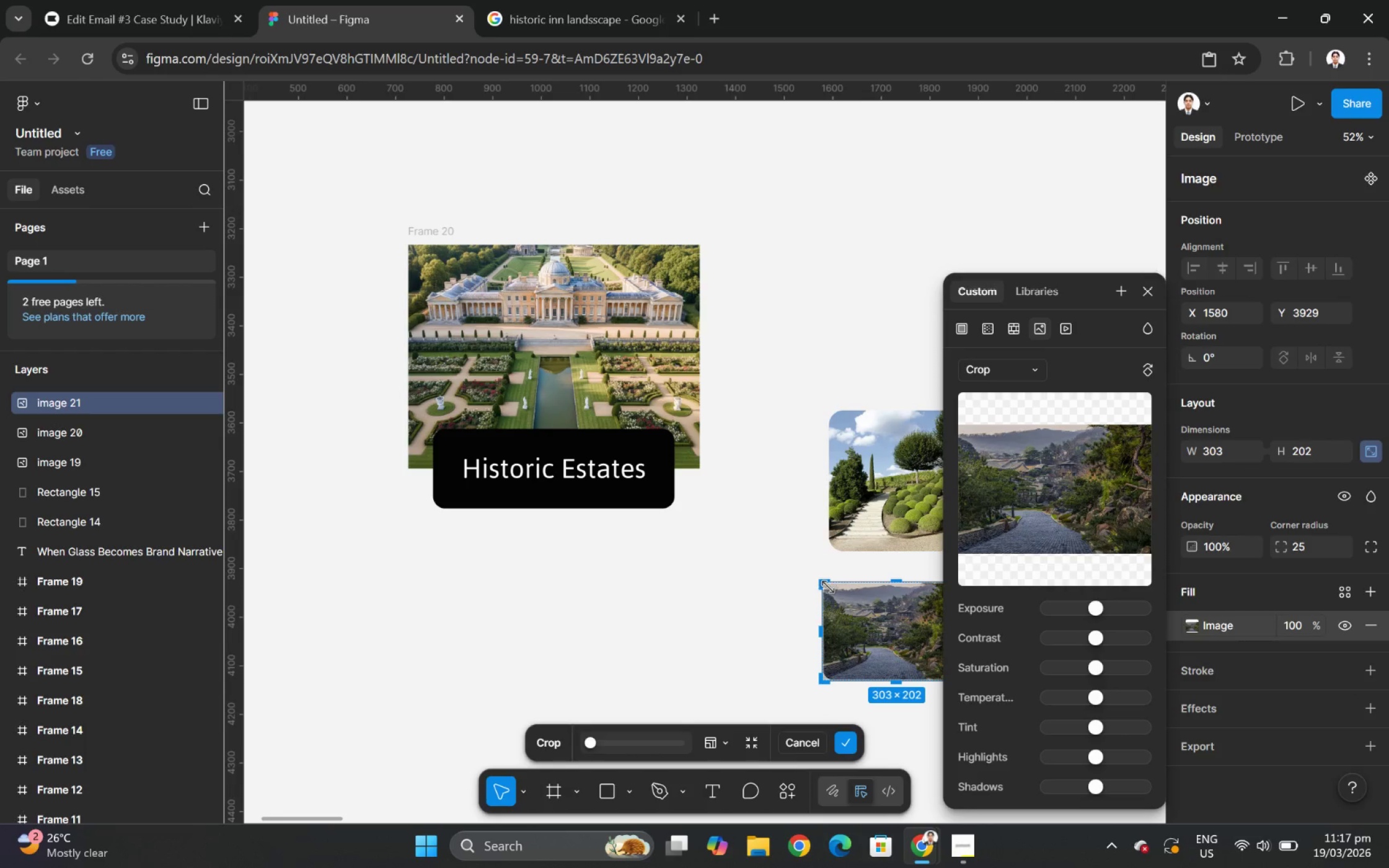 
left_click_drag(start_coordinate=[827, 585], to_coordinate=[738, 536])
 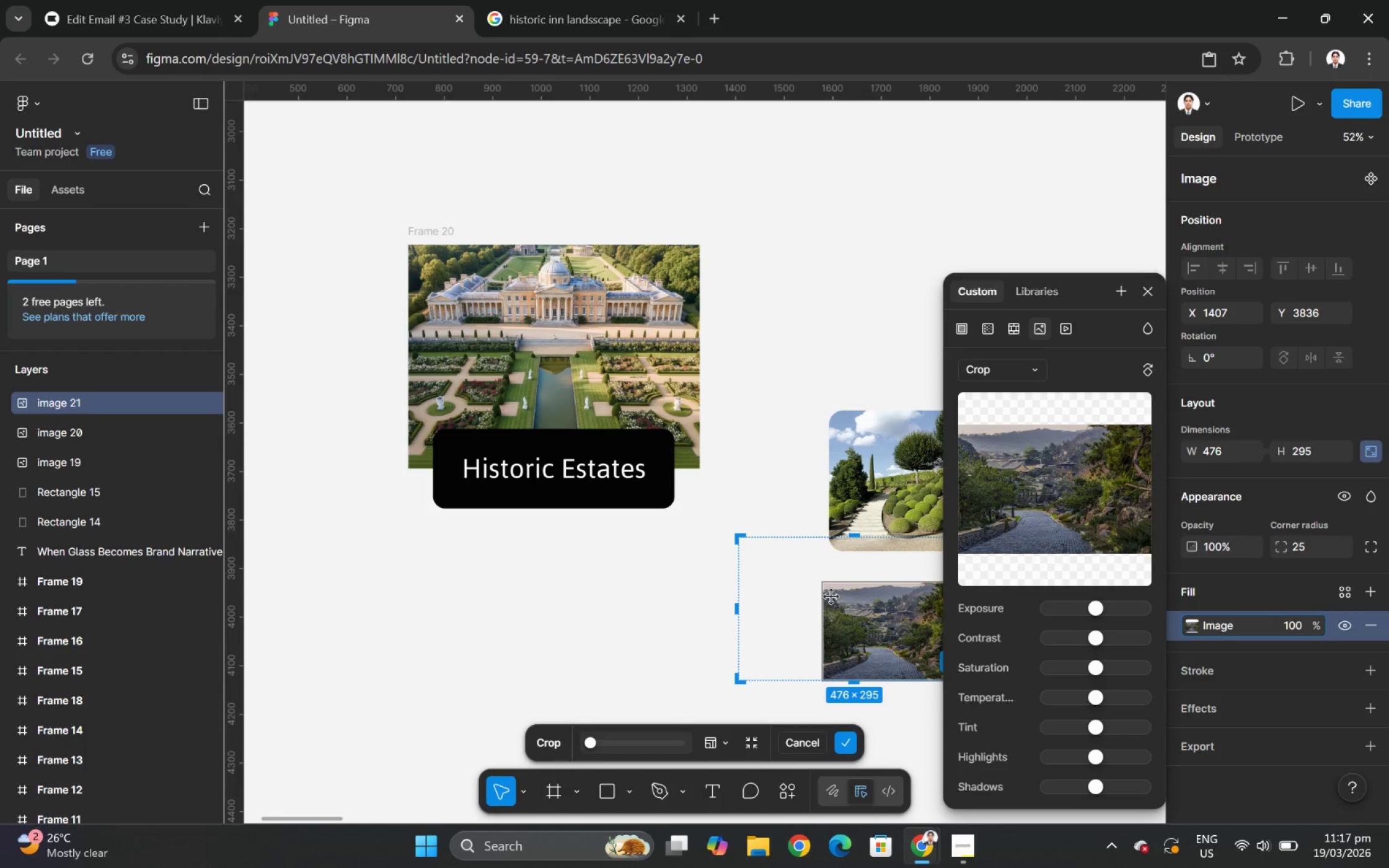 
key(Control+Z)
 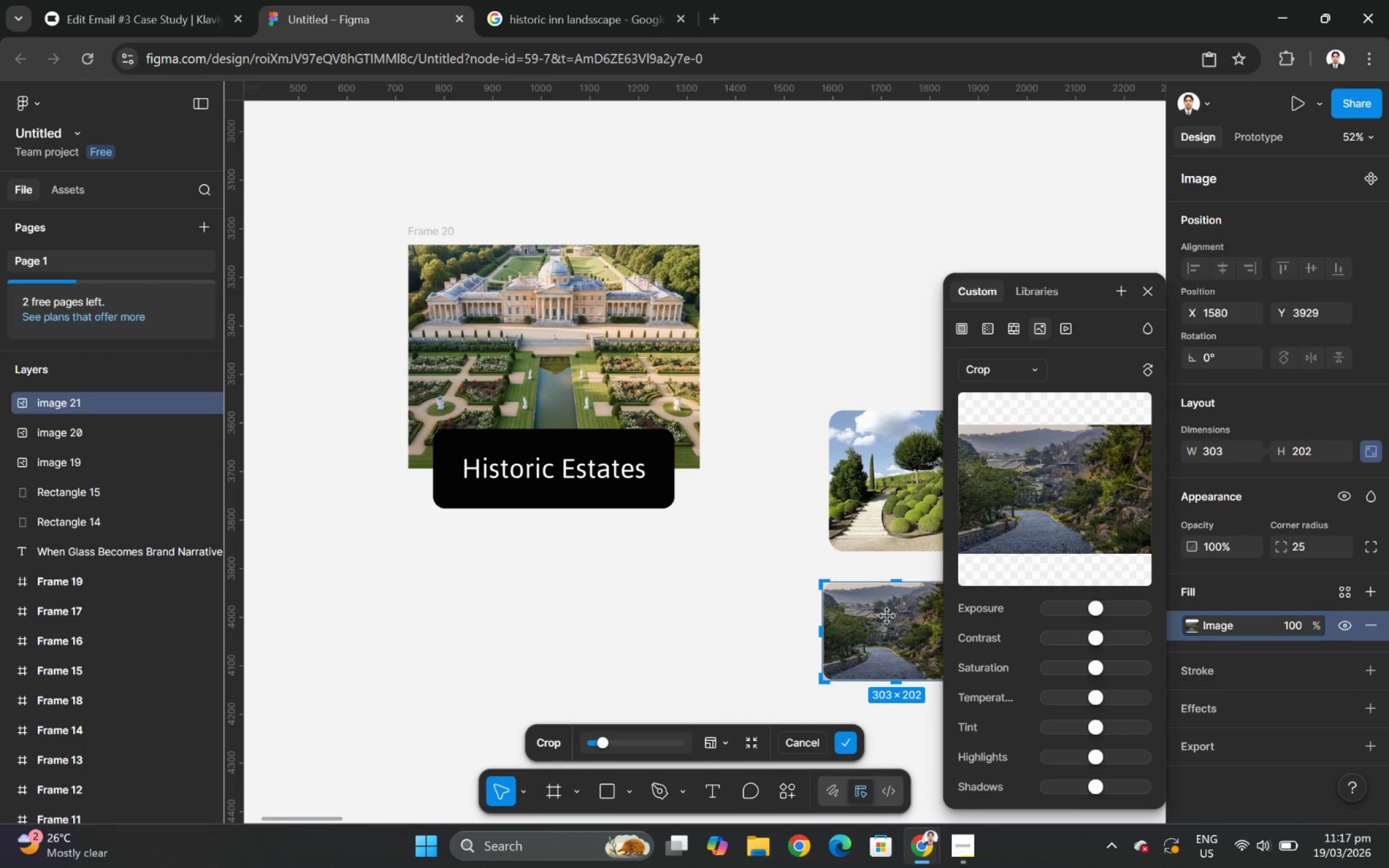 
left_click([887, 616])
 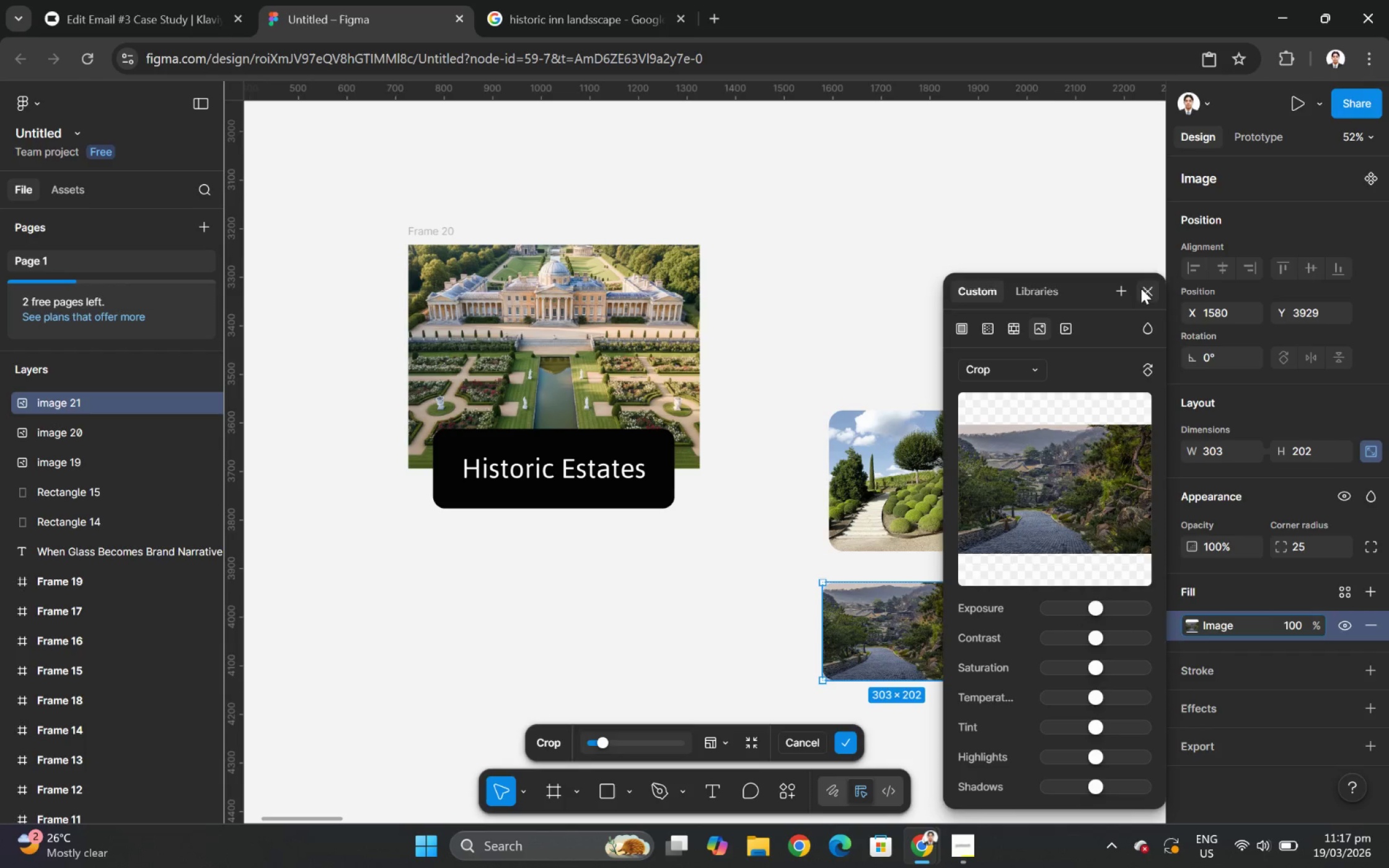 
hold_key(key=ControlLeft, duration=1.47)
 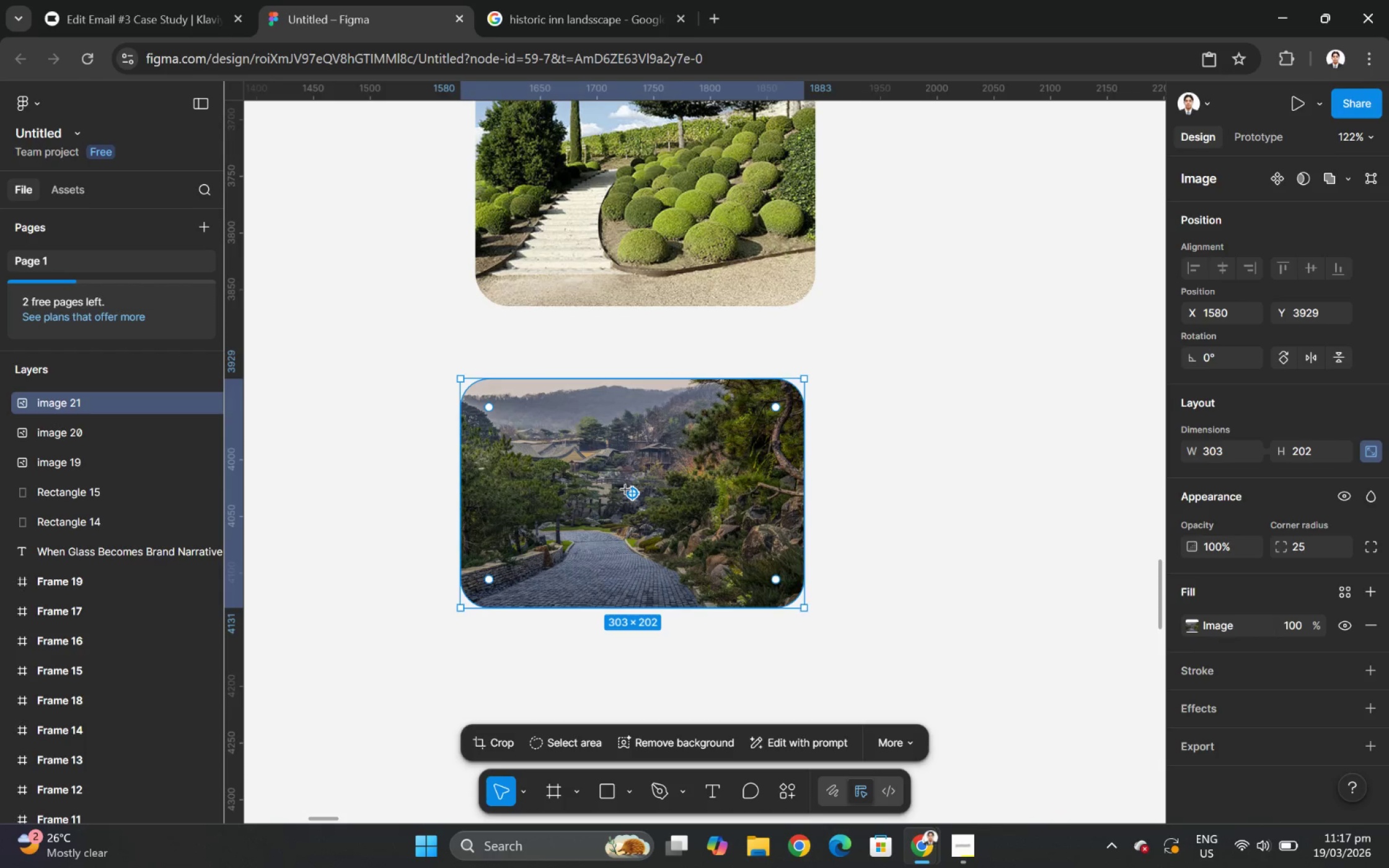 
left_click([625, 489])
 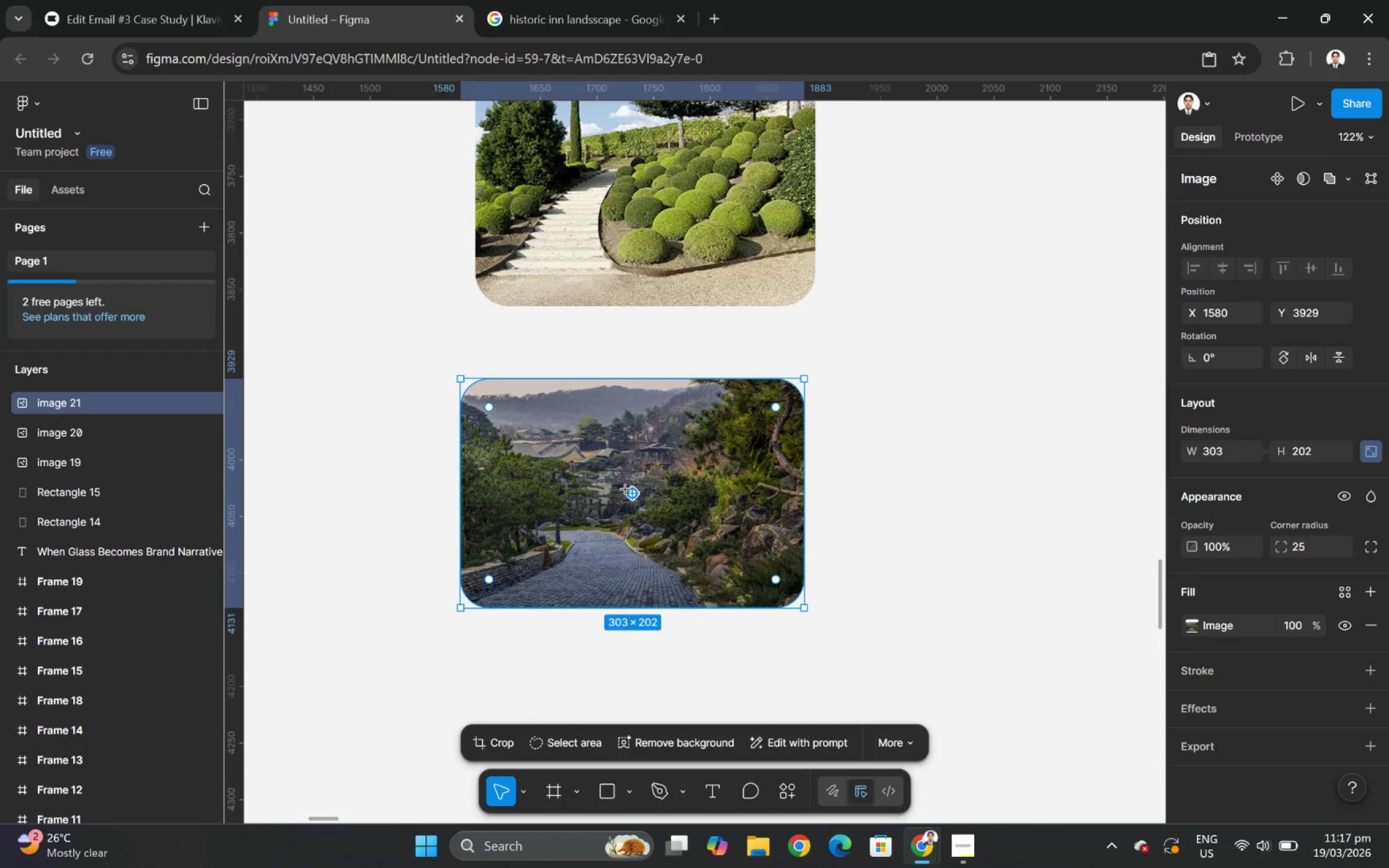 
scroll: coordinate [961, 631], scroll_direction: up, amount: 4.0
 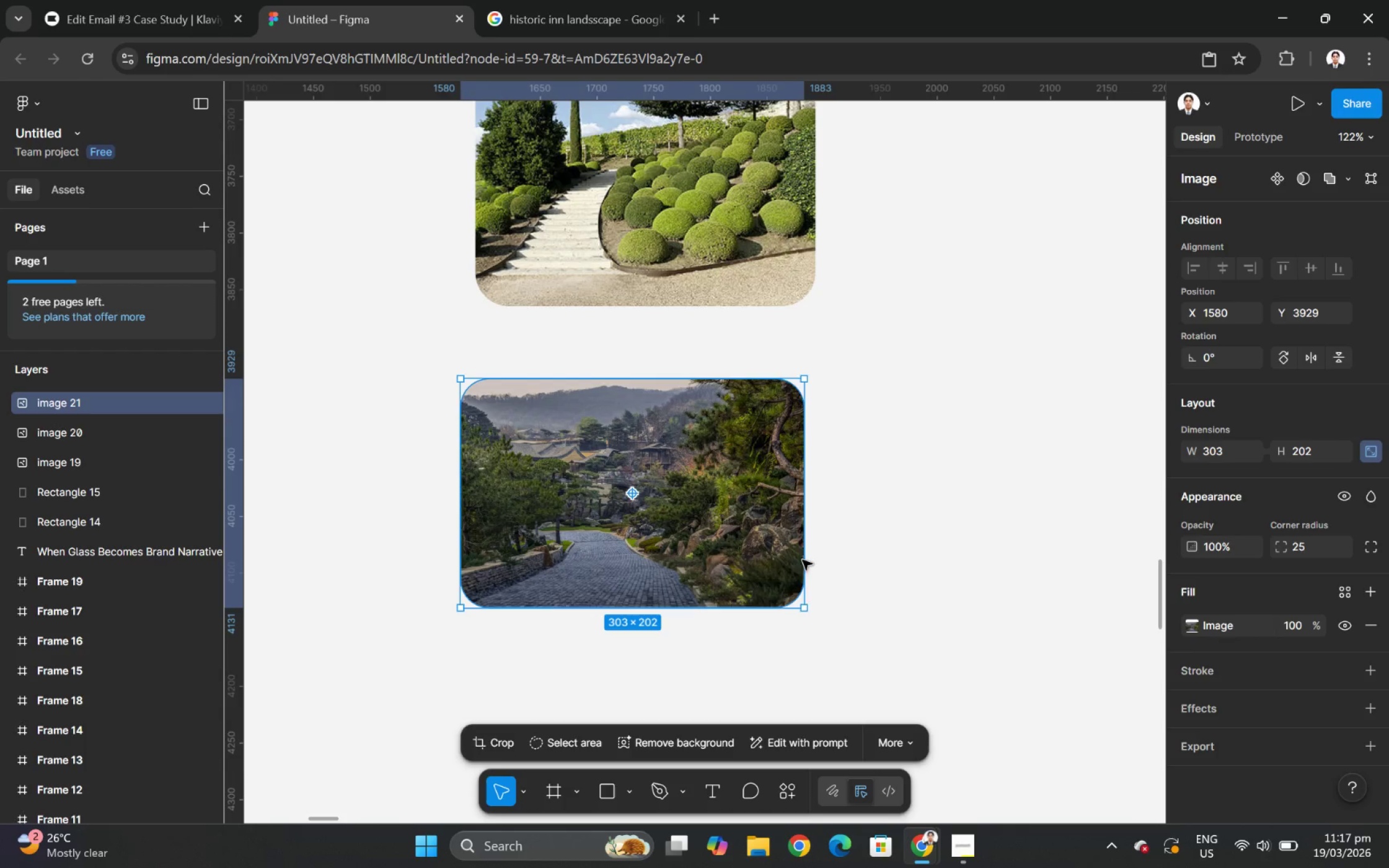 
double_click([625, 489])
 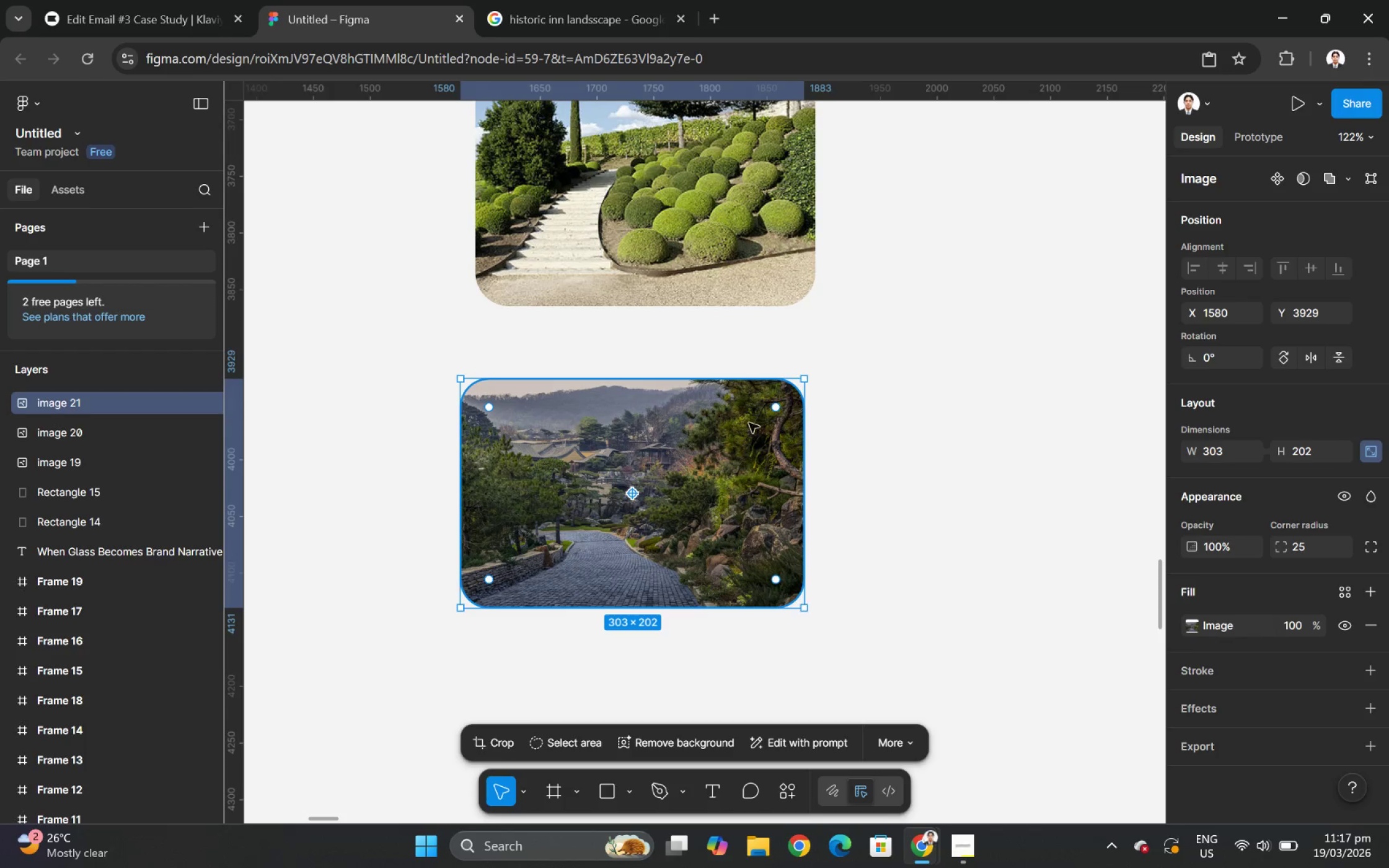 
key(Escape)
 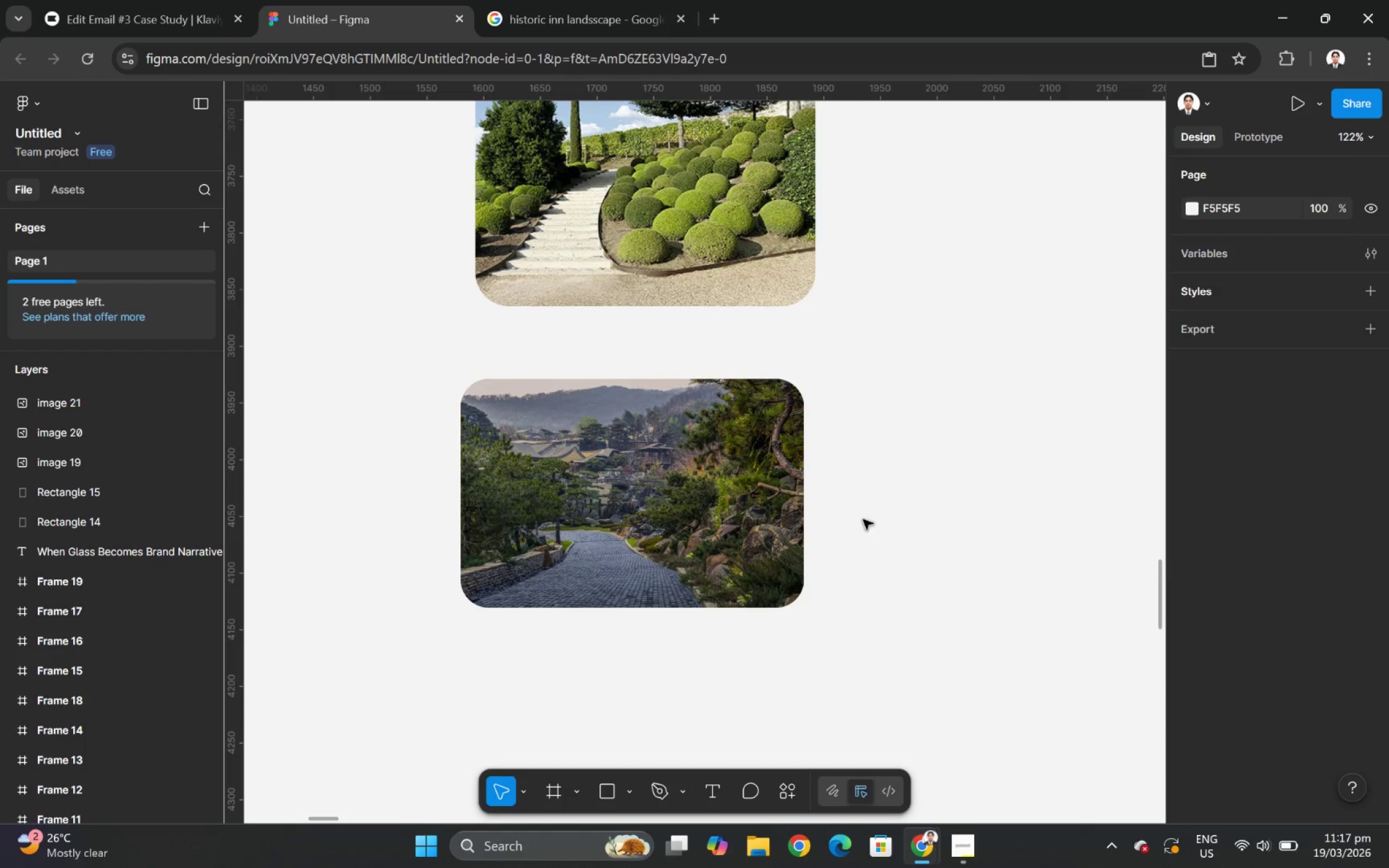 
double_click([687, 483])
 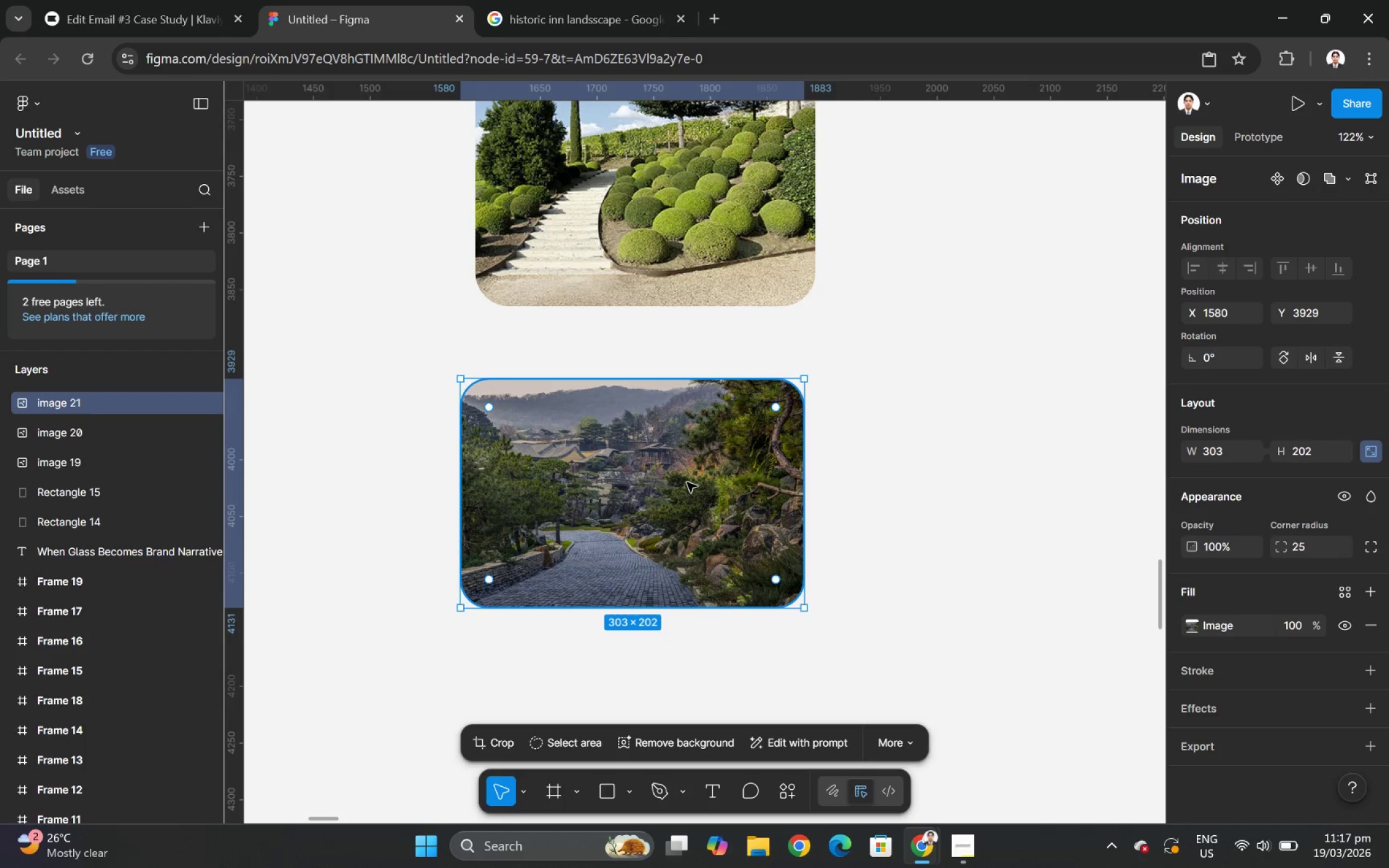 
double_click([687, 482])
 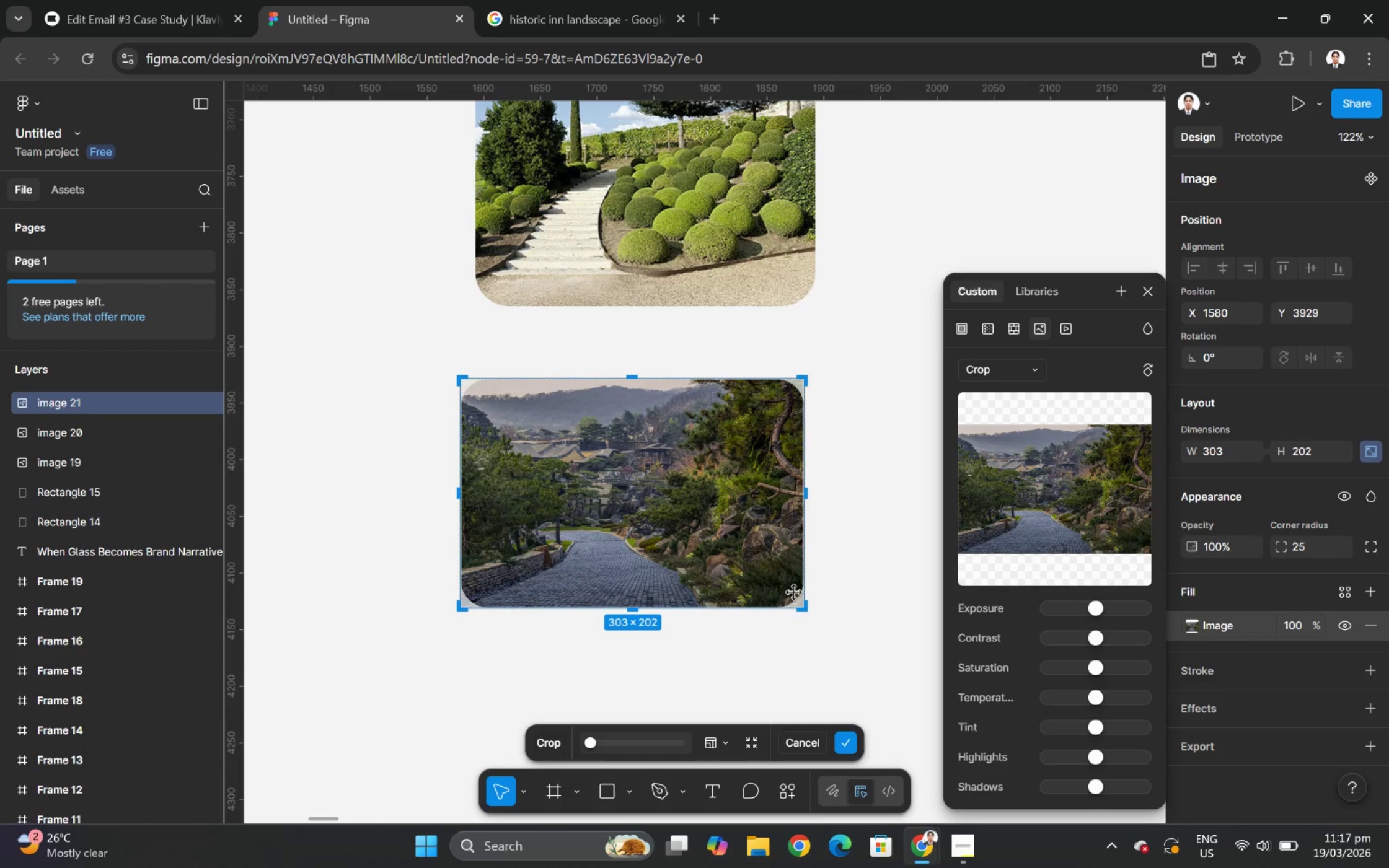 
left_click_drag(start_coordinate=[794, 592], to_coordinate=[821, 620])
 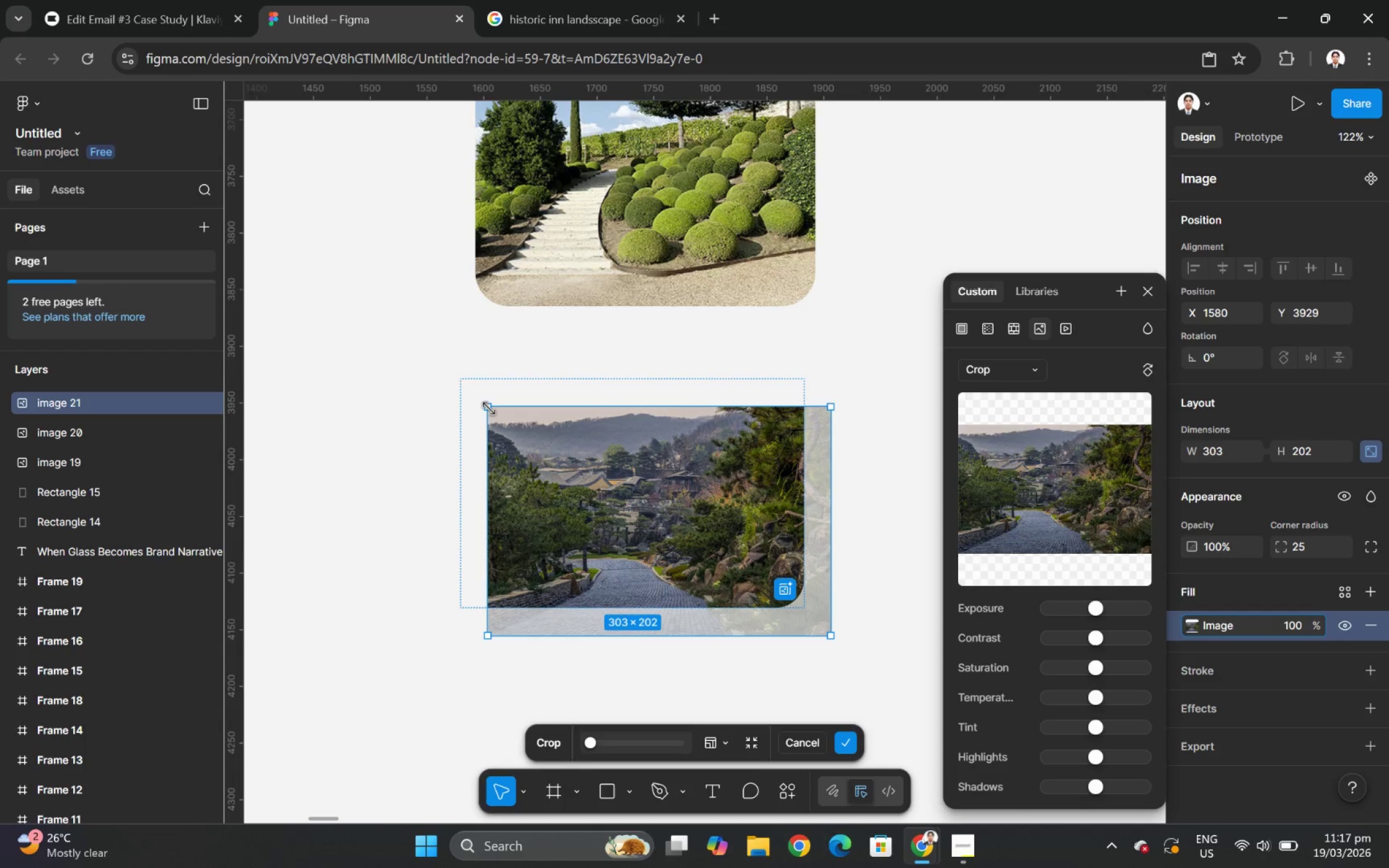 
left_click_drag(start_coordinate=[489, 408], to_coordinate=[335, 294])
 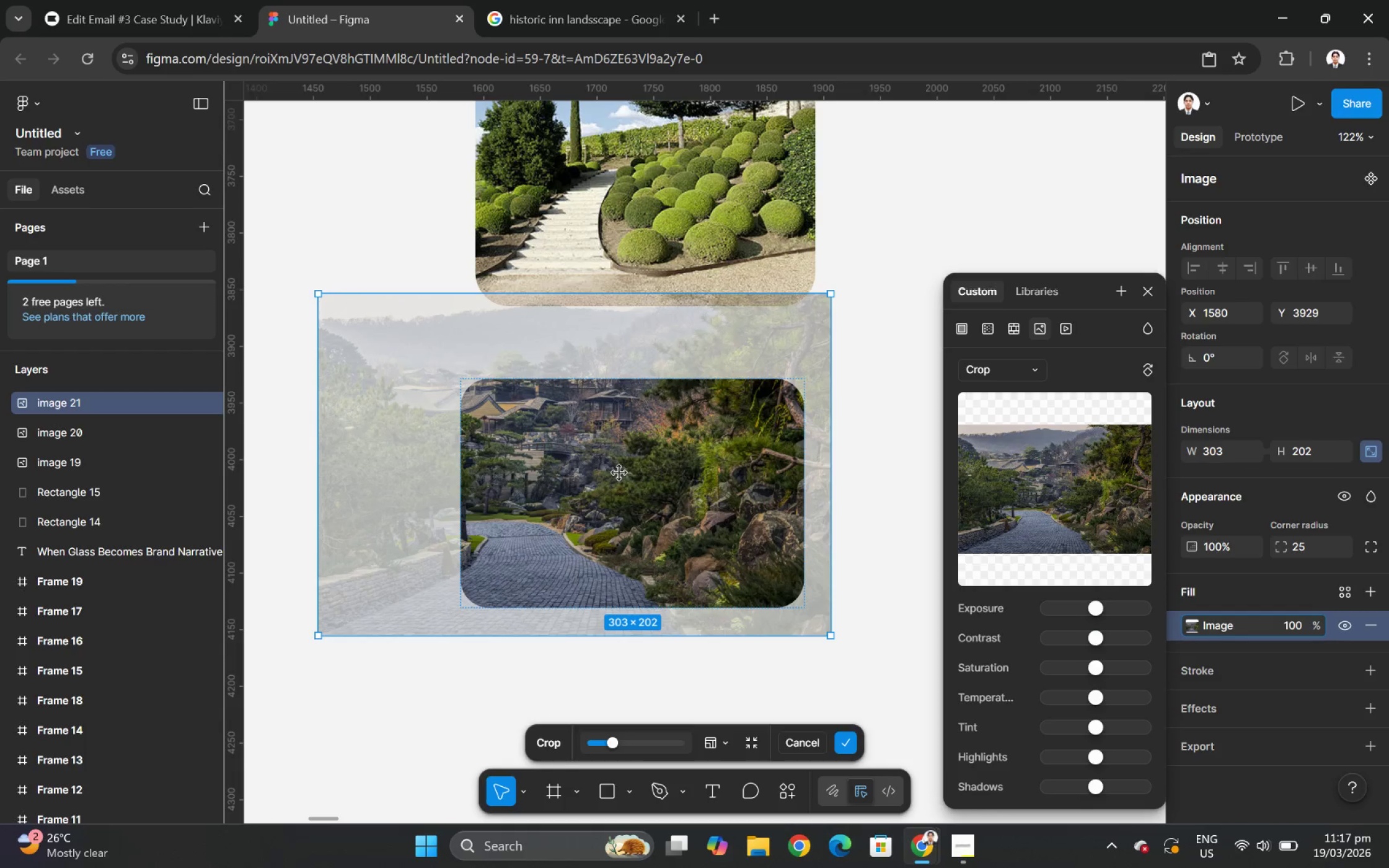 
left_click_drag(start_coordinate=[619, 473], to_coordinate=[609, 458])
 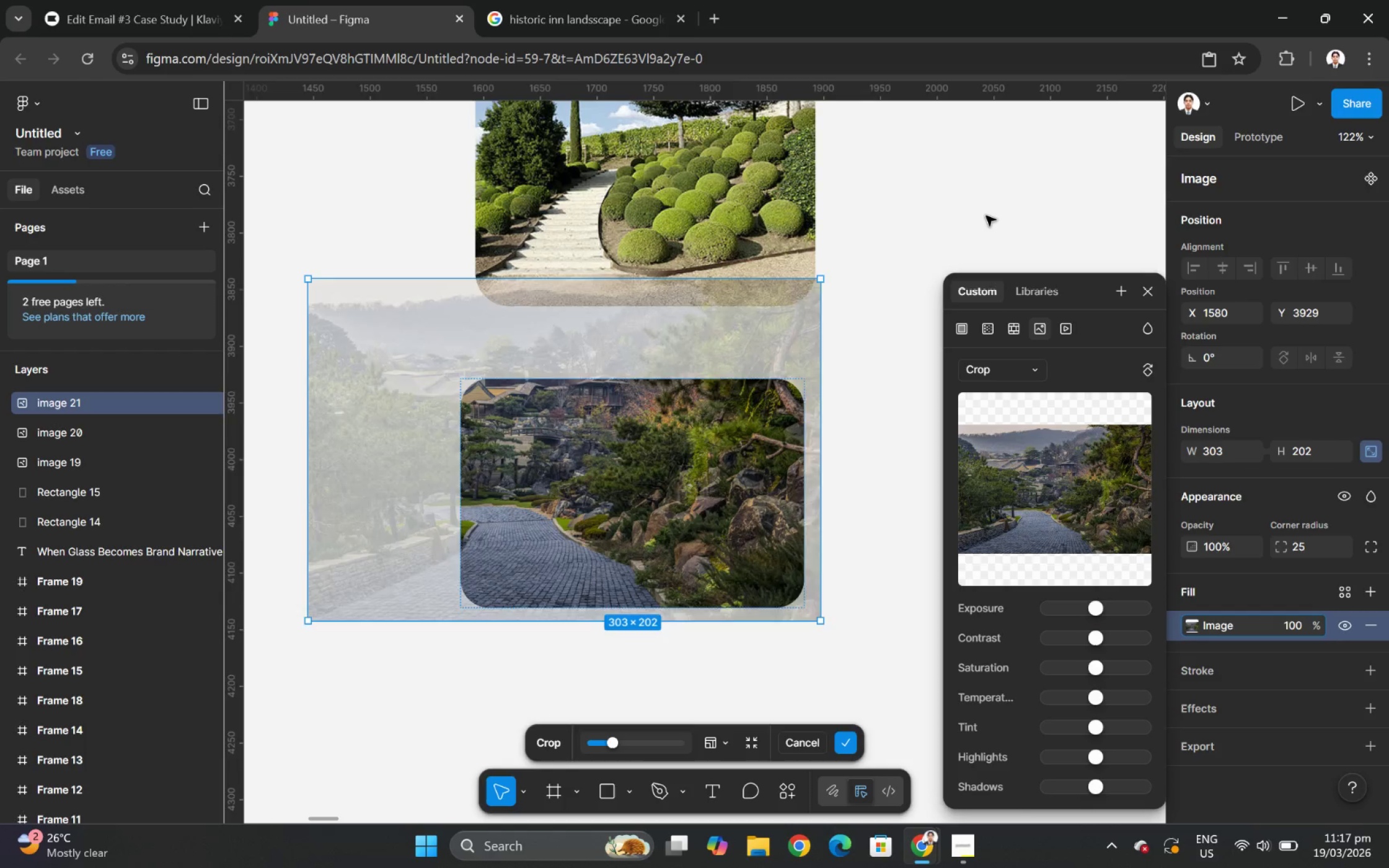 
double_click([986, 216])
 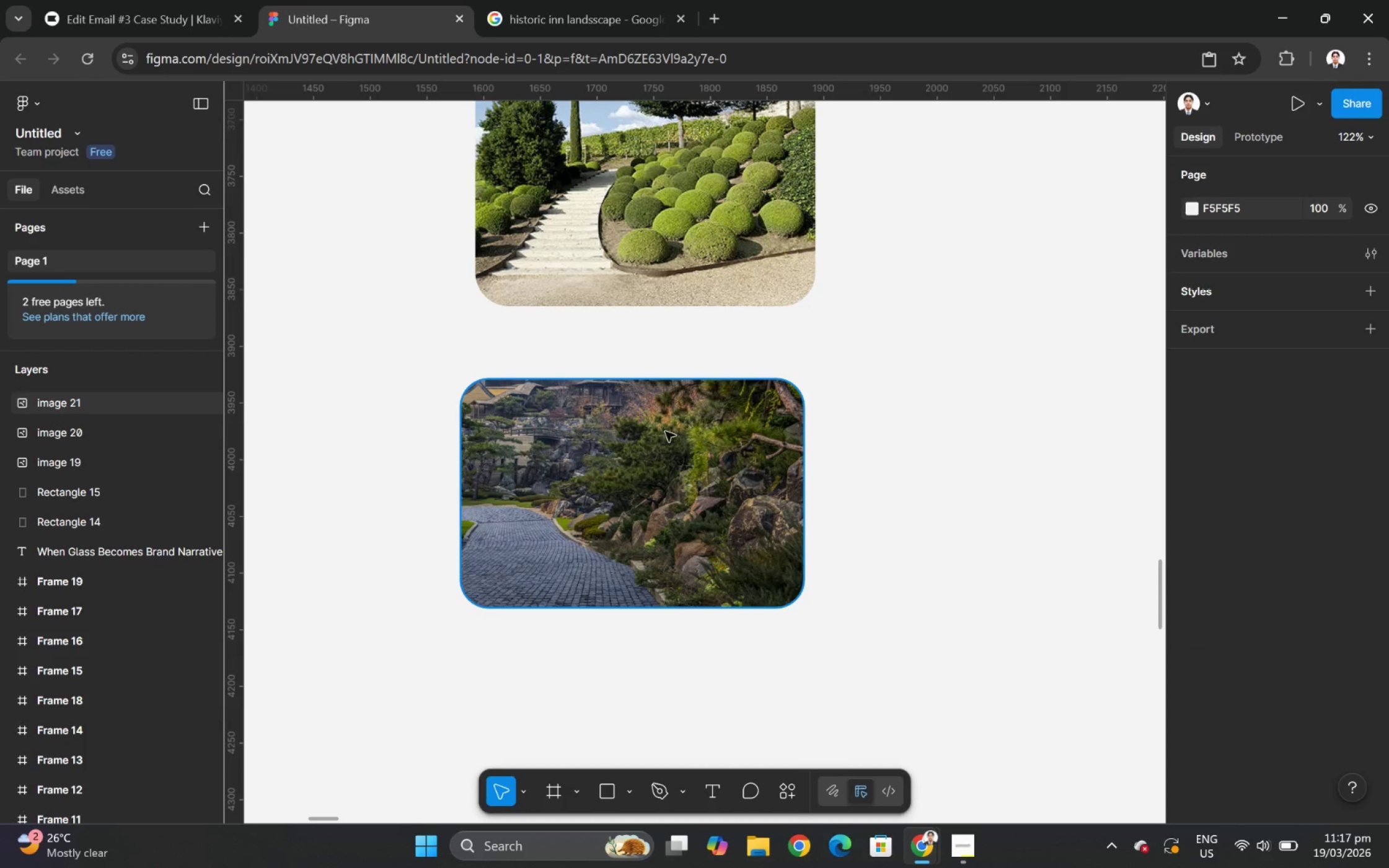 
left_click([664, 435])
 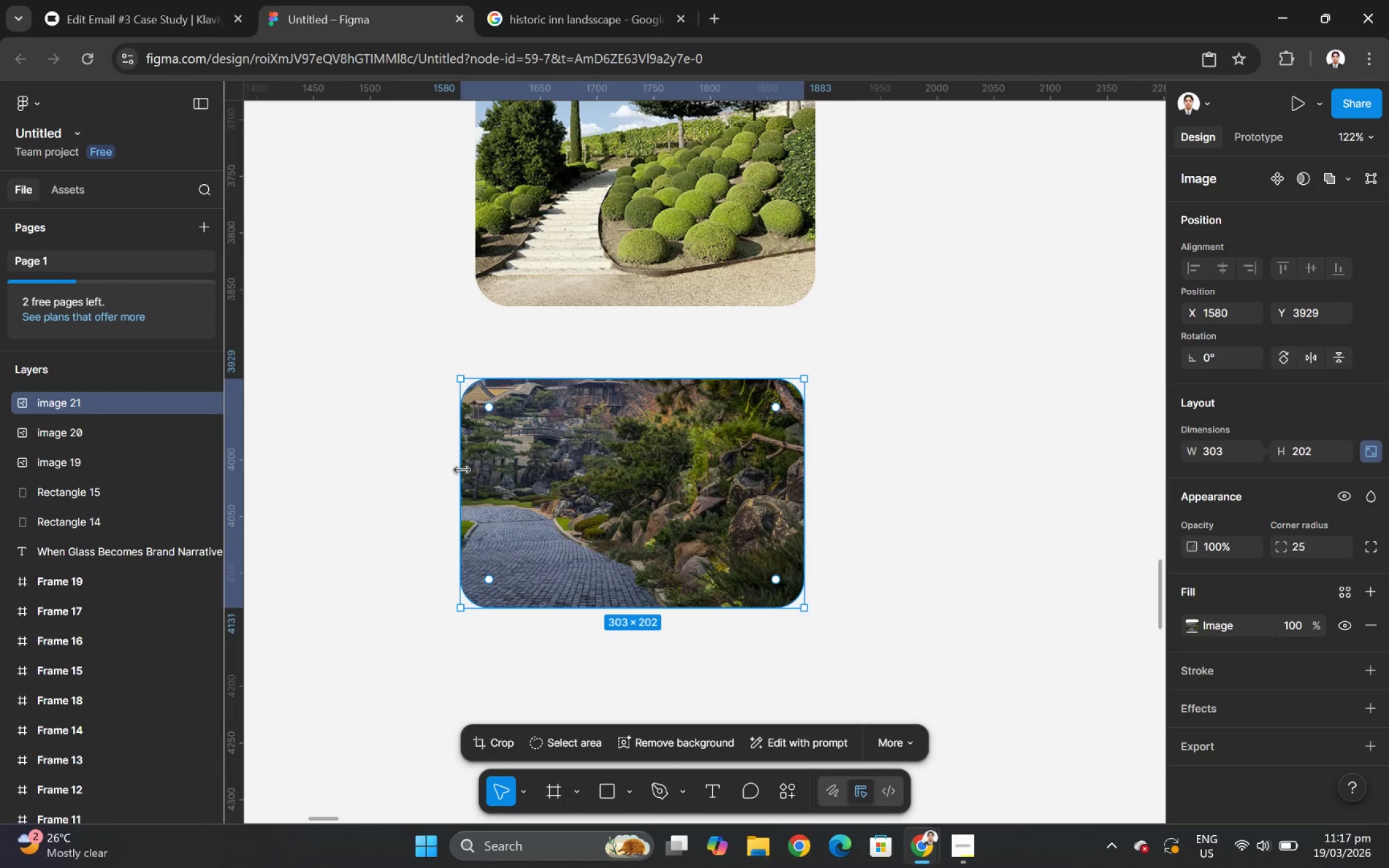 
double_click([506, 465])
 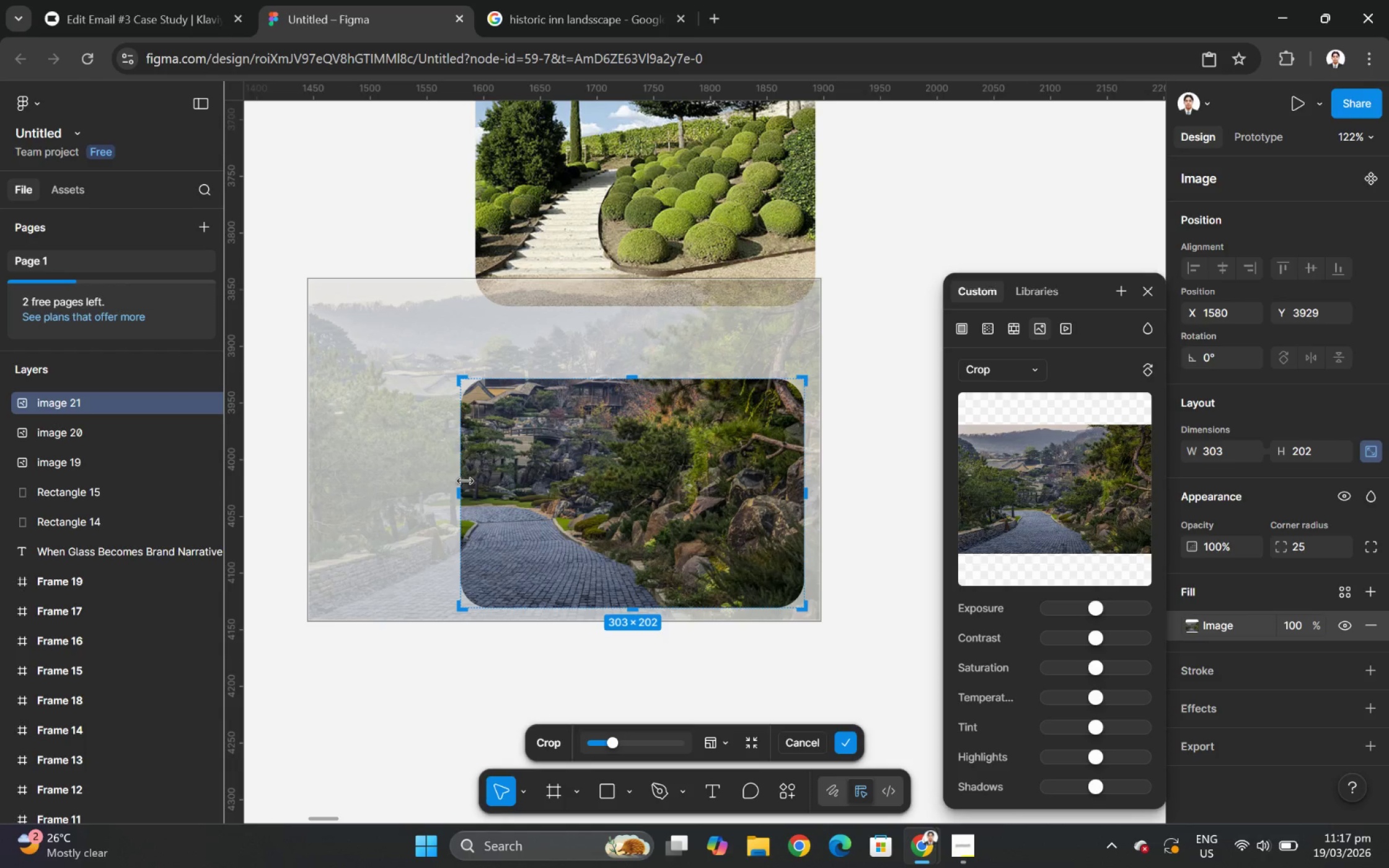 
left_click_drag(start_coordinate=[462, 487], to_coordinate=[476, 486])
 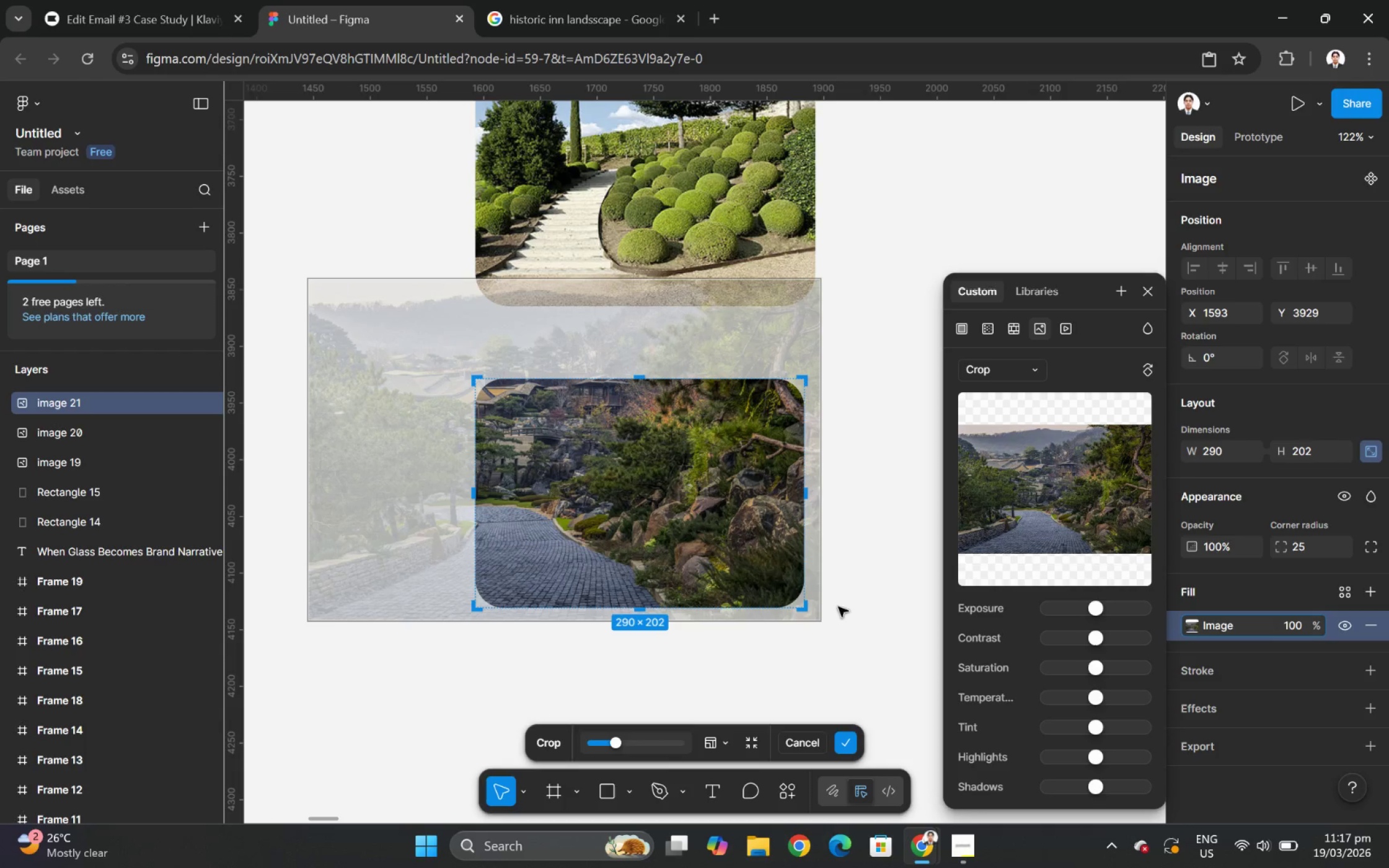 
double_click([684, 558])
 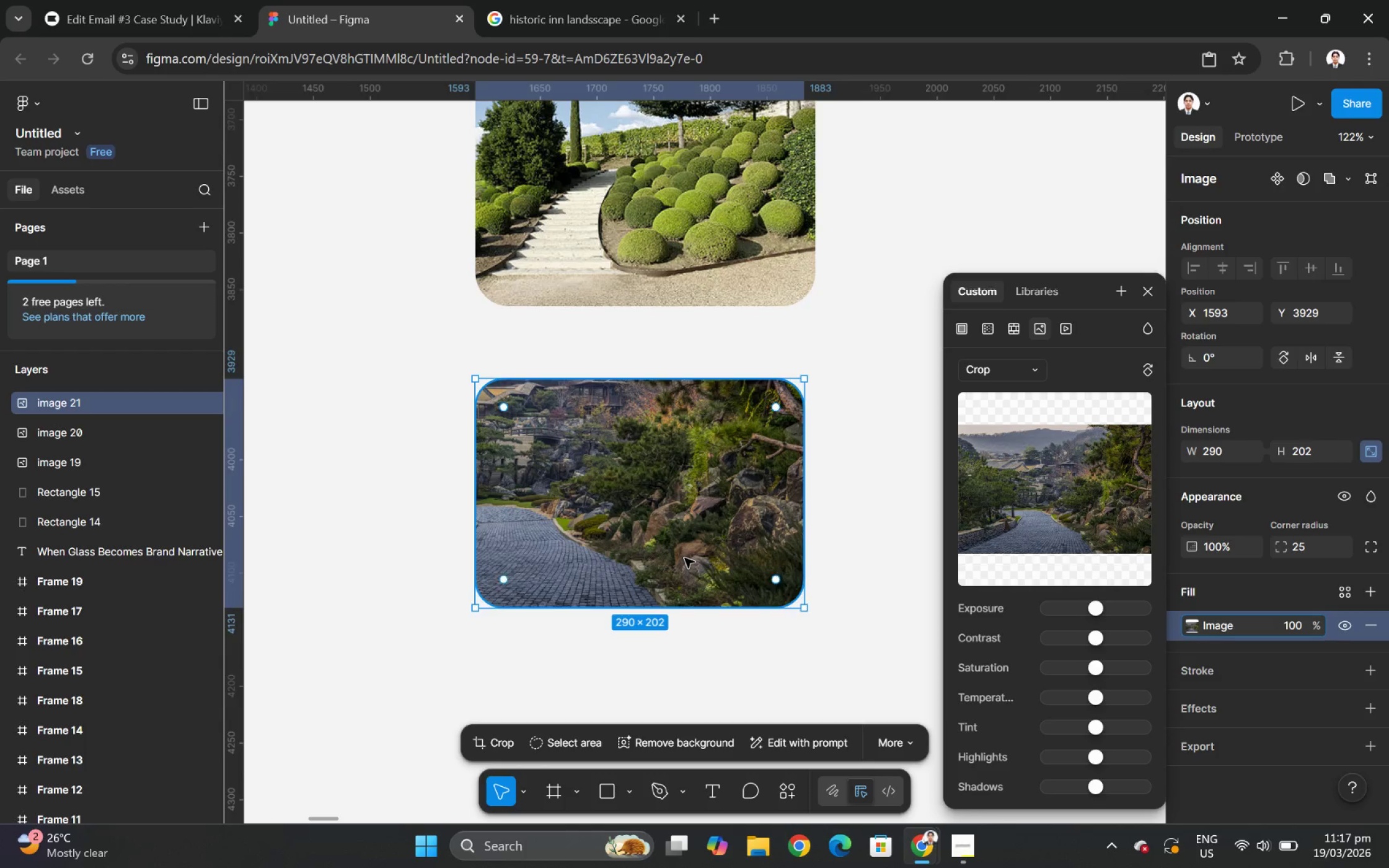 
triple_click([684, 558])
 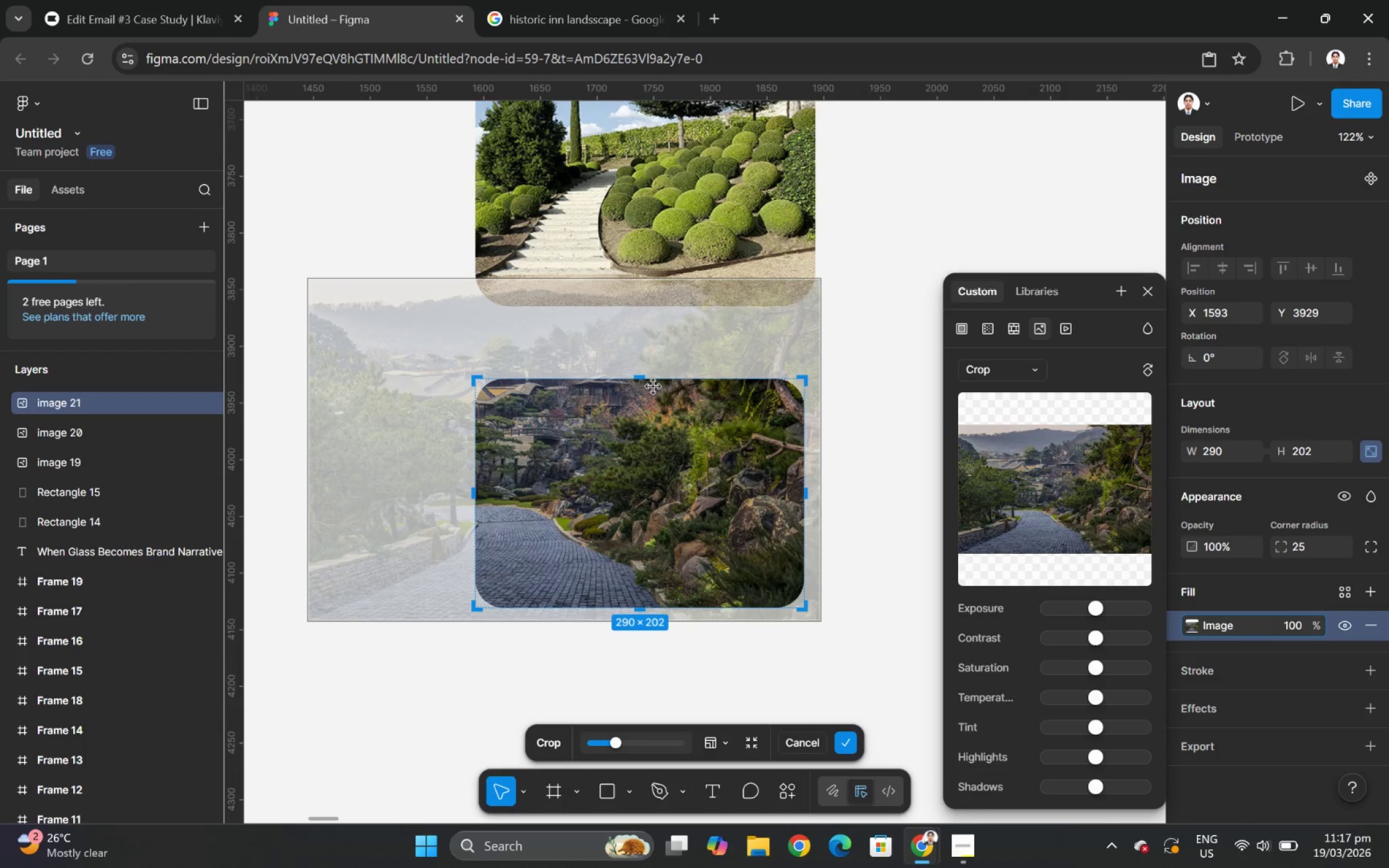 
left_click_drag(start_coordinate=[645, 379], to_coordinate=[645, 294])
 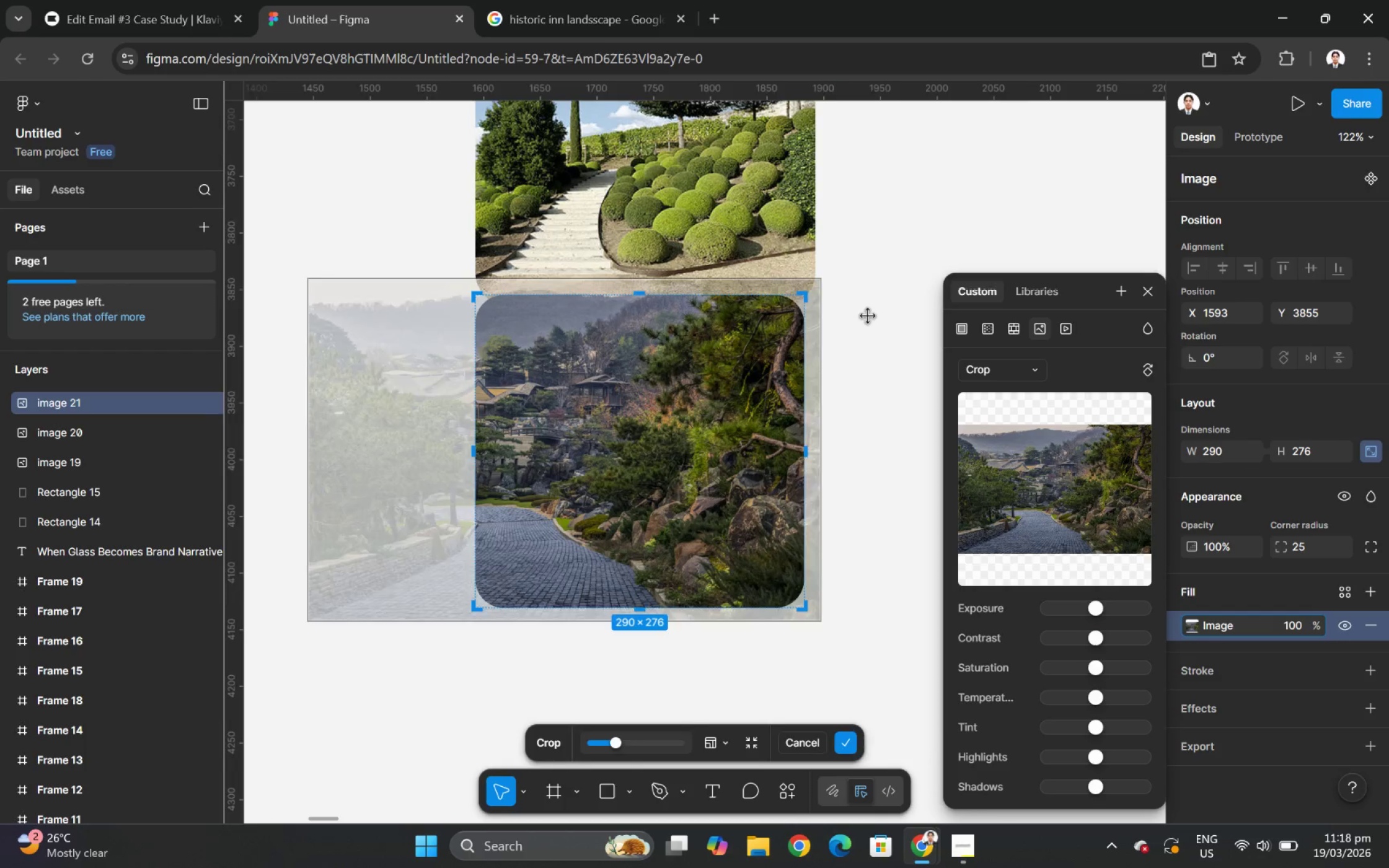 
double_click([868, 316])
 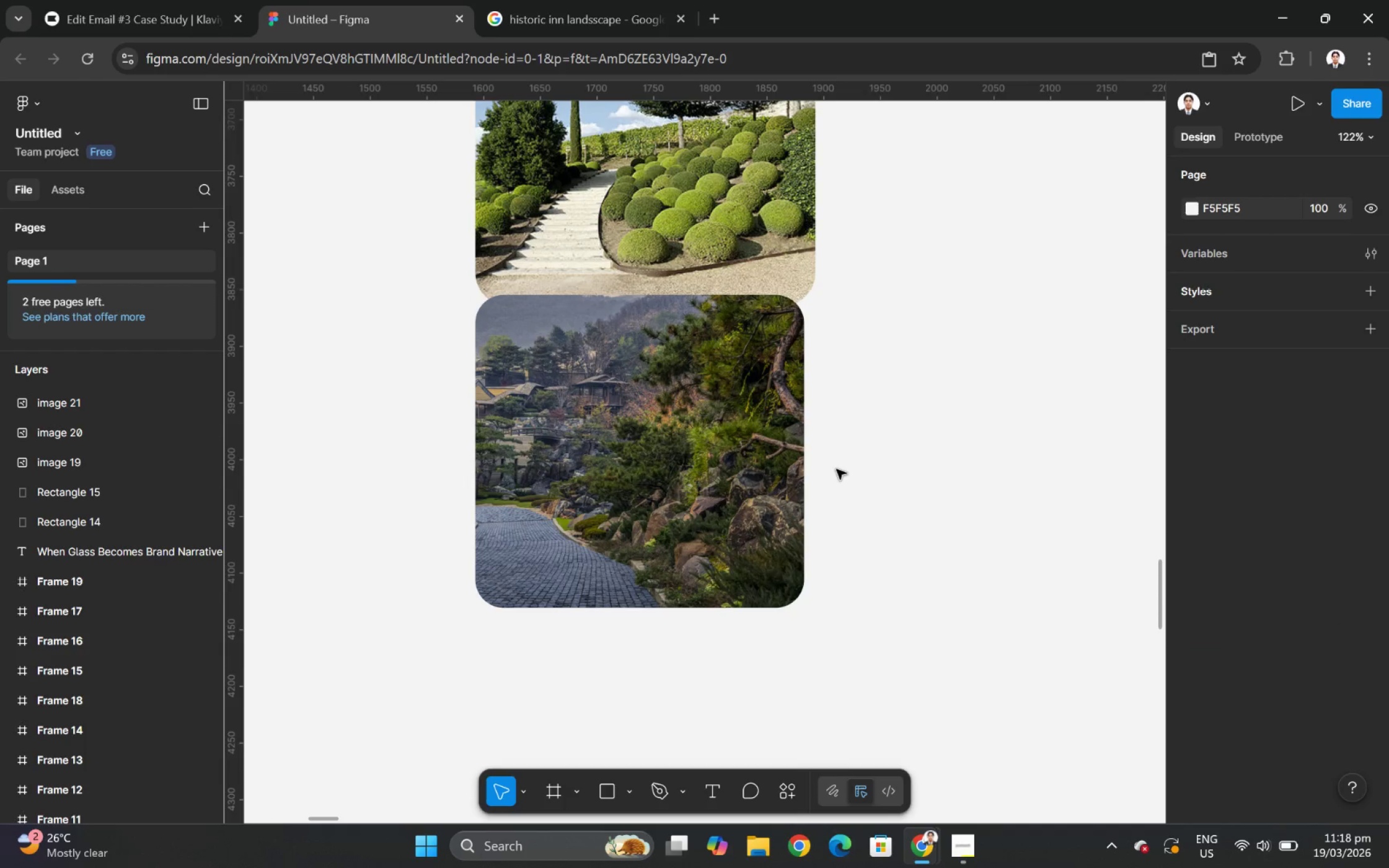 
left_click([672, 430])
 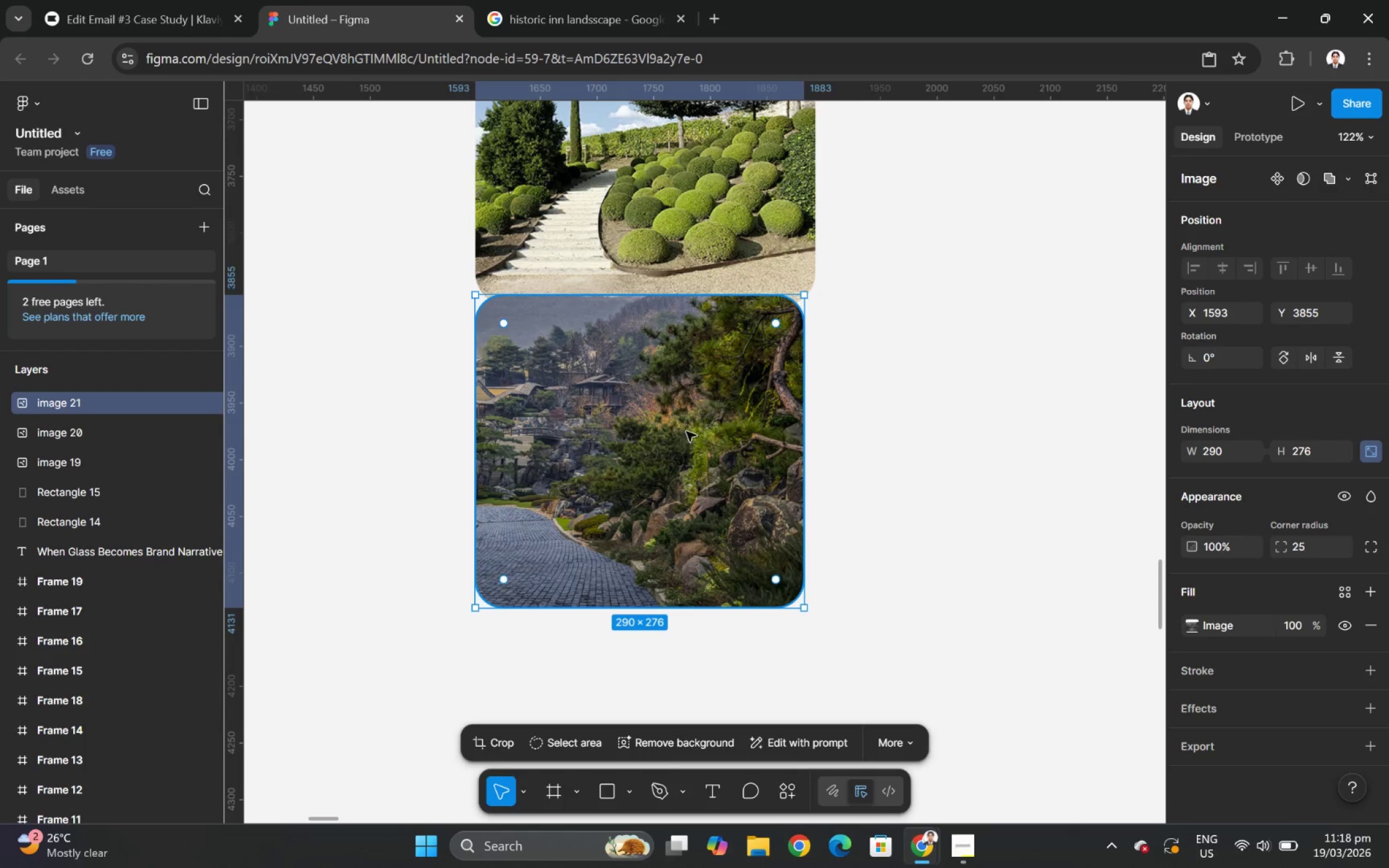 
left_click_drag(start_coordinate=[686, 431], to_coordinate=[992, 279])
 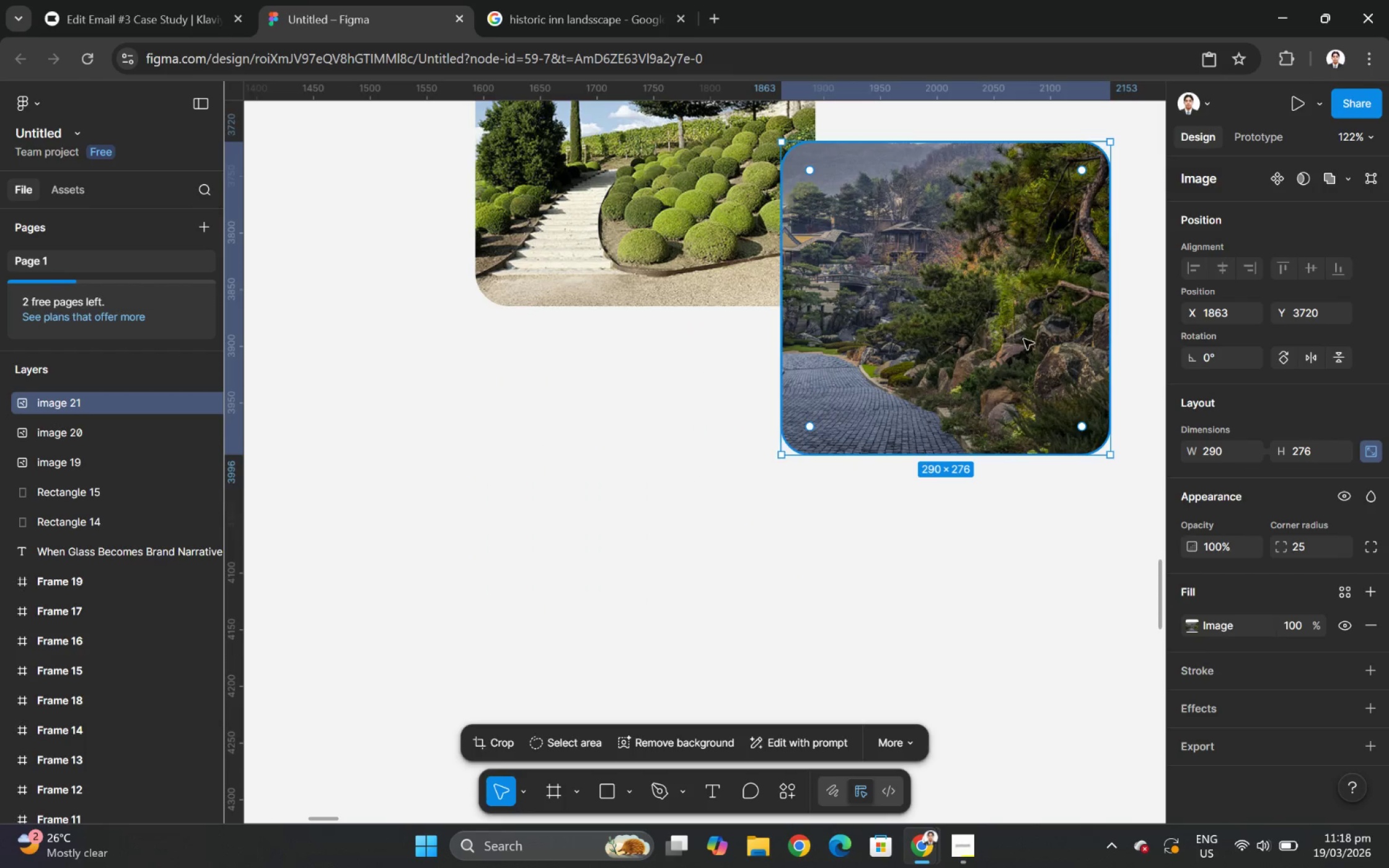 
left_click_drag(start_coordinate=[845, 566], to_coordinate=[886, 398])
 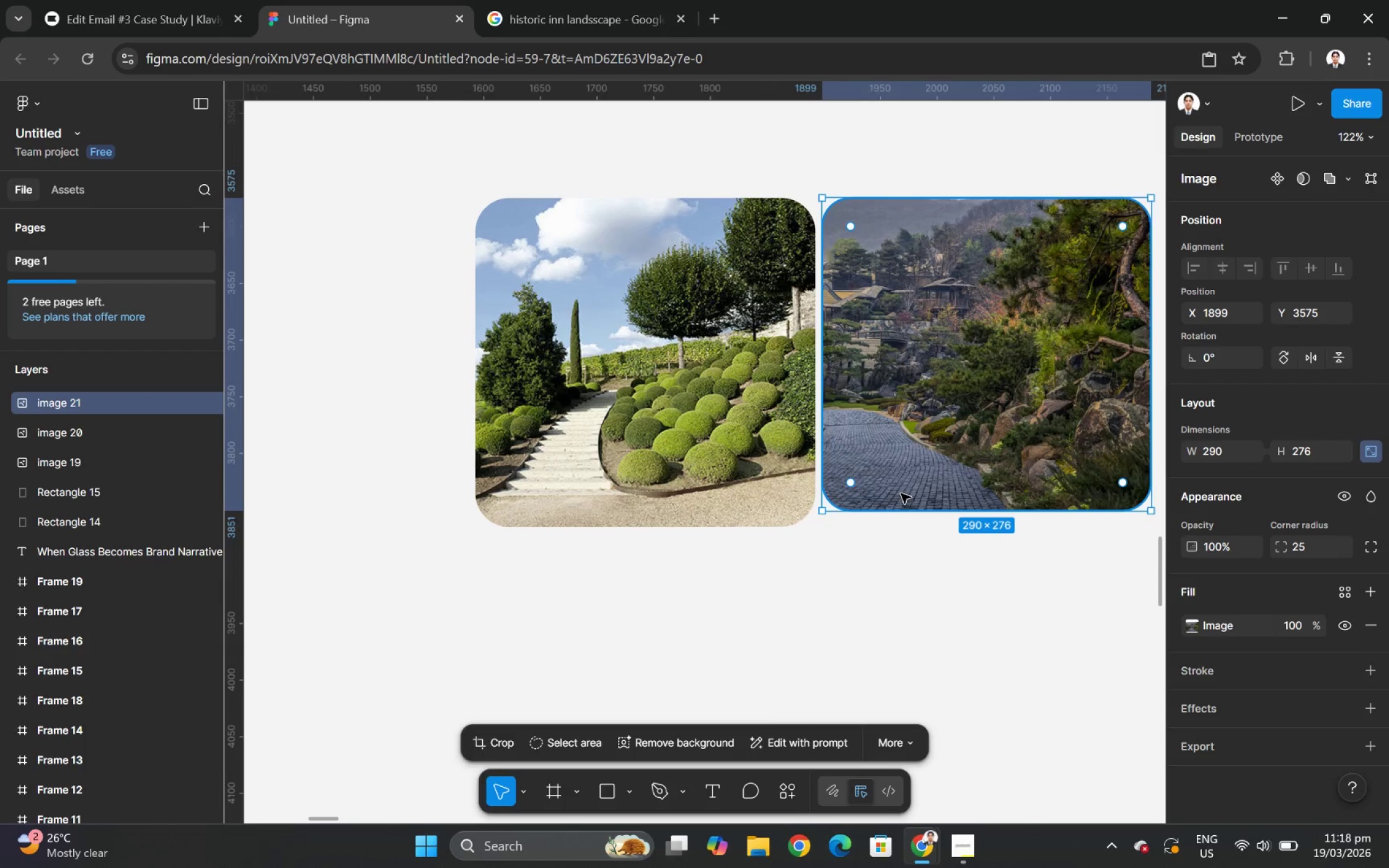 
scroll: coordinate [1039, 356], scroll_direction: up, amount: 4.0
 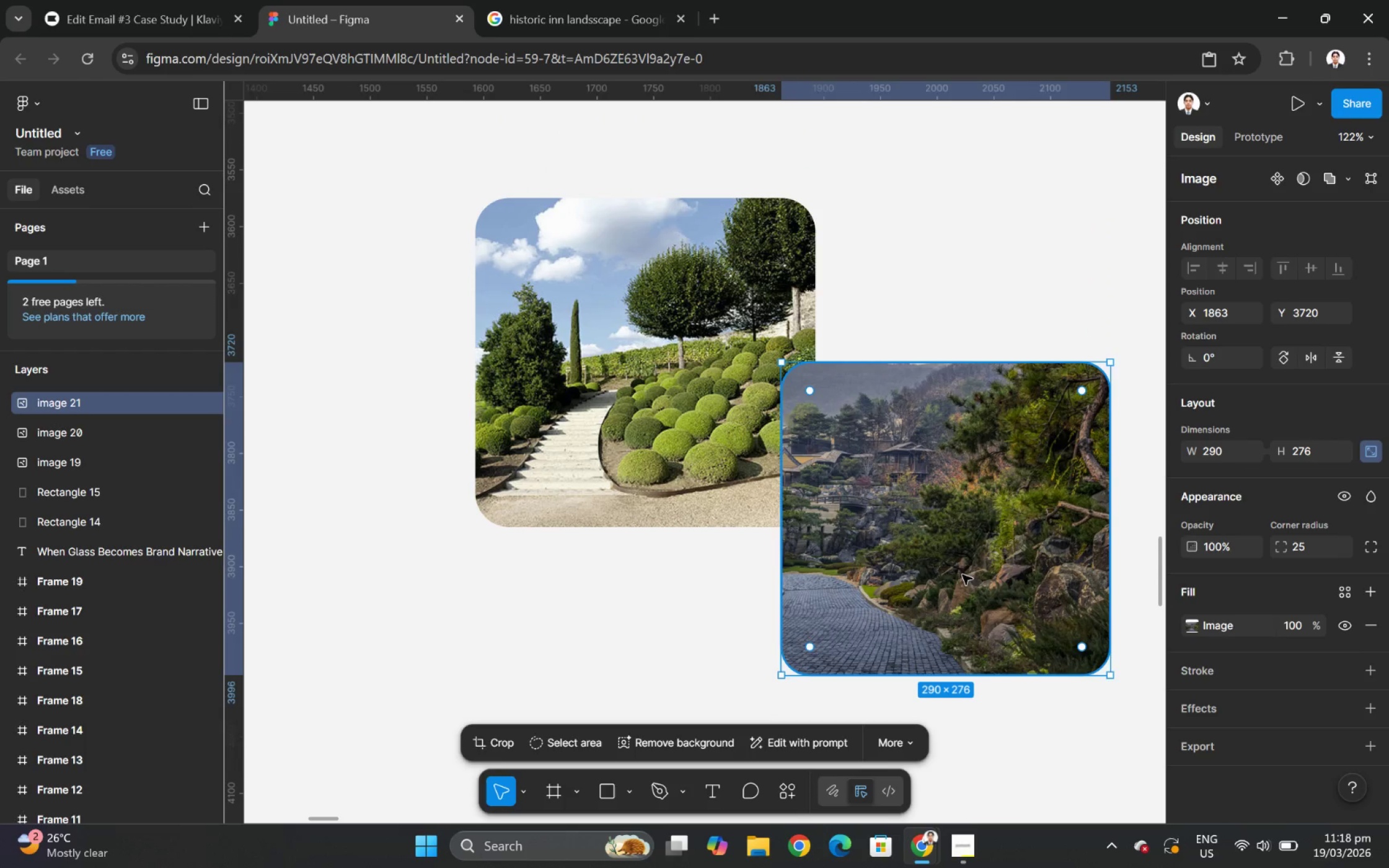 
left_click([902, 494])
 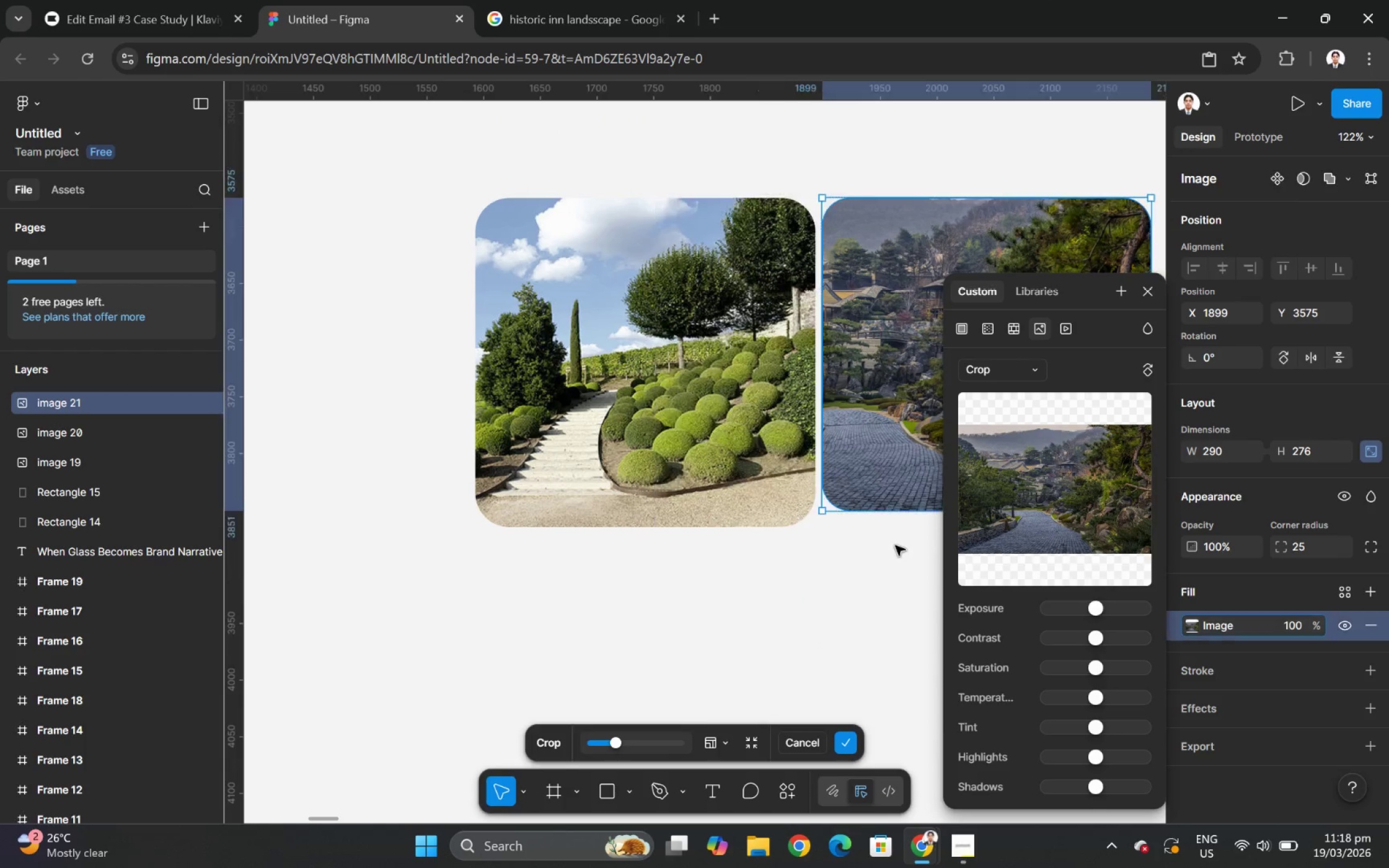 
double_click([900, 468])
 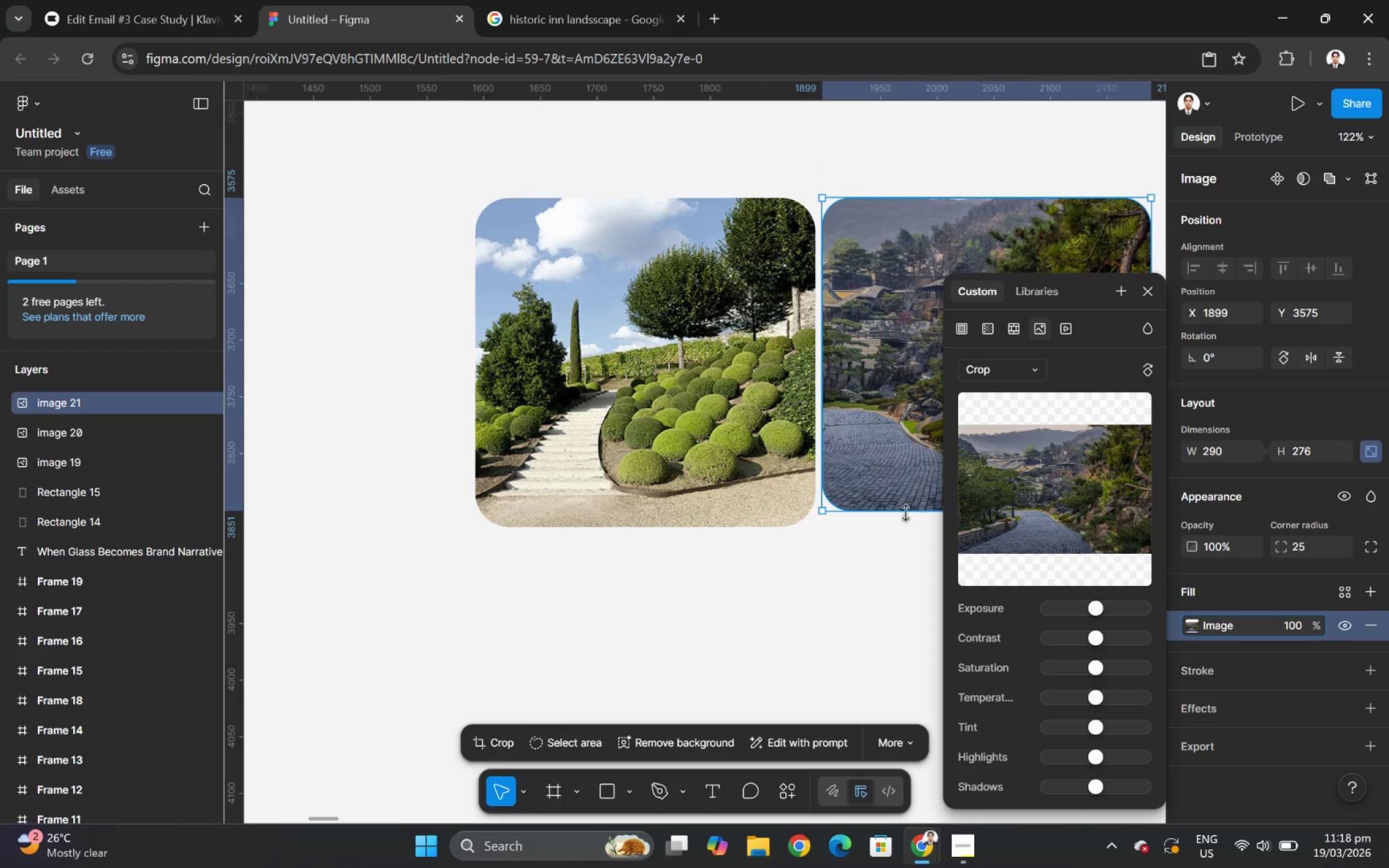 
left_click_drag(start_coordinate=[905, 511], to_coordinate=[905, 525])
 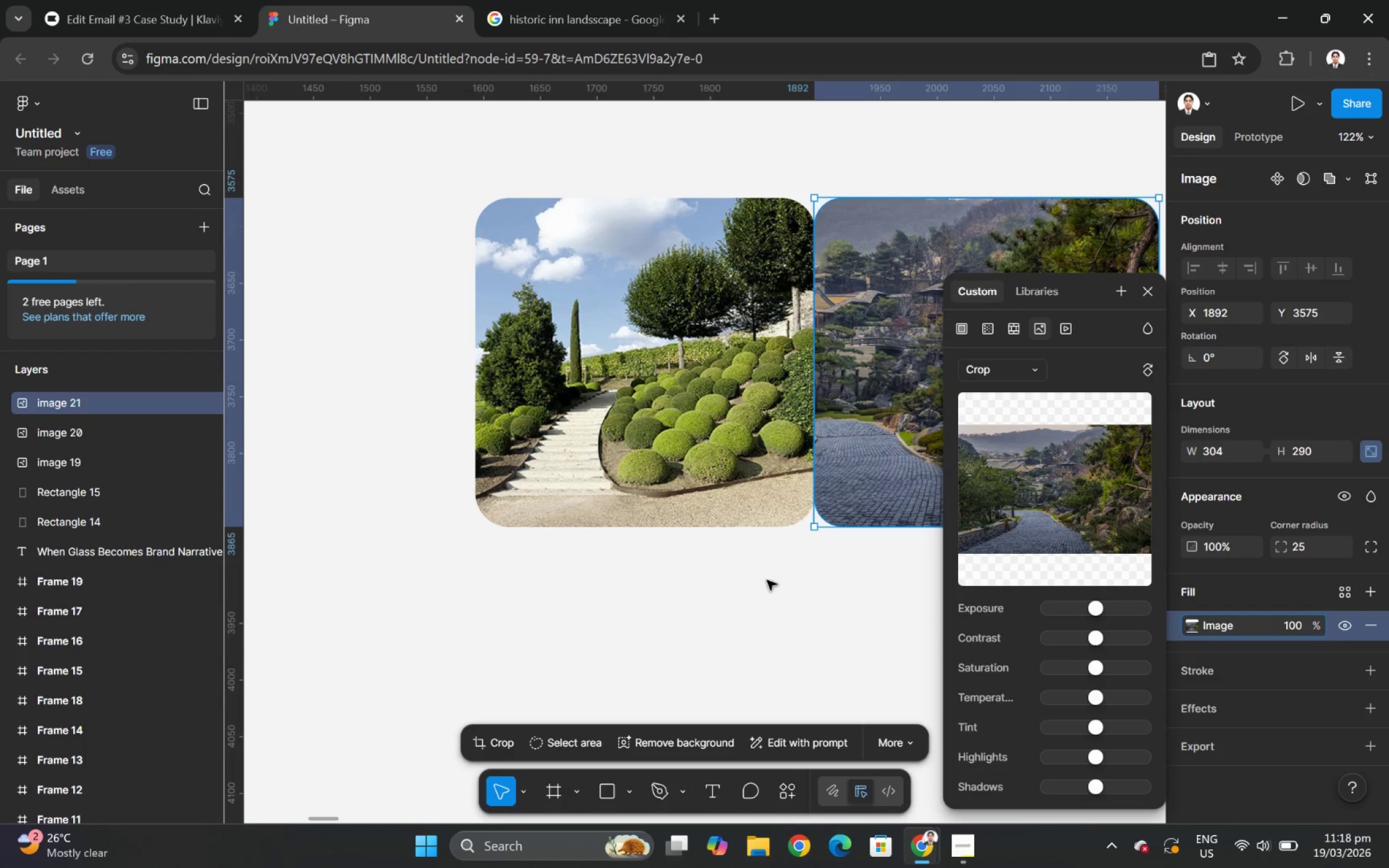 
hold_key(key=ControlLeft, duration=1.52)
scroll: coordinate [750, 576], scroll_direction: down, amount: 7.0
 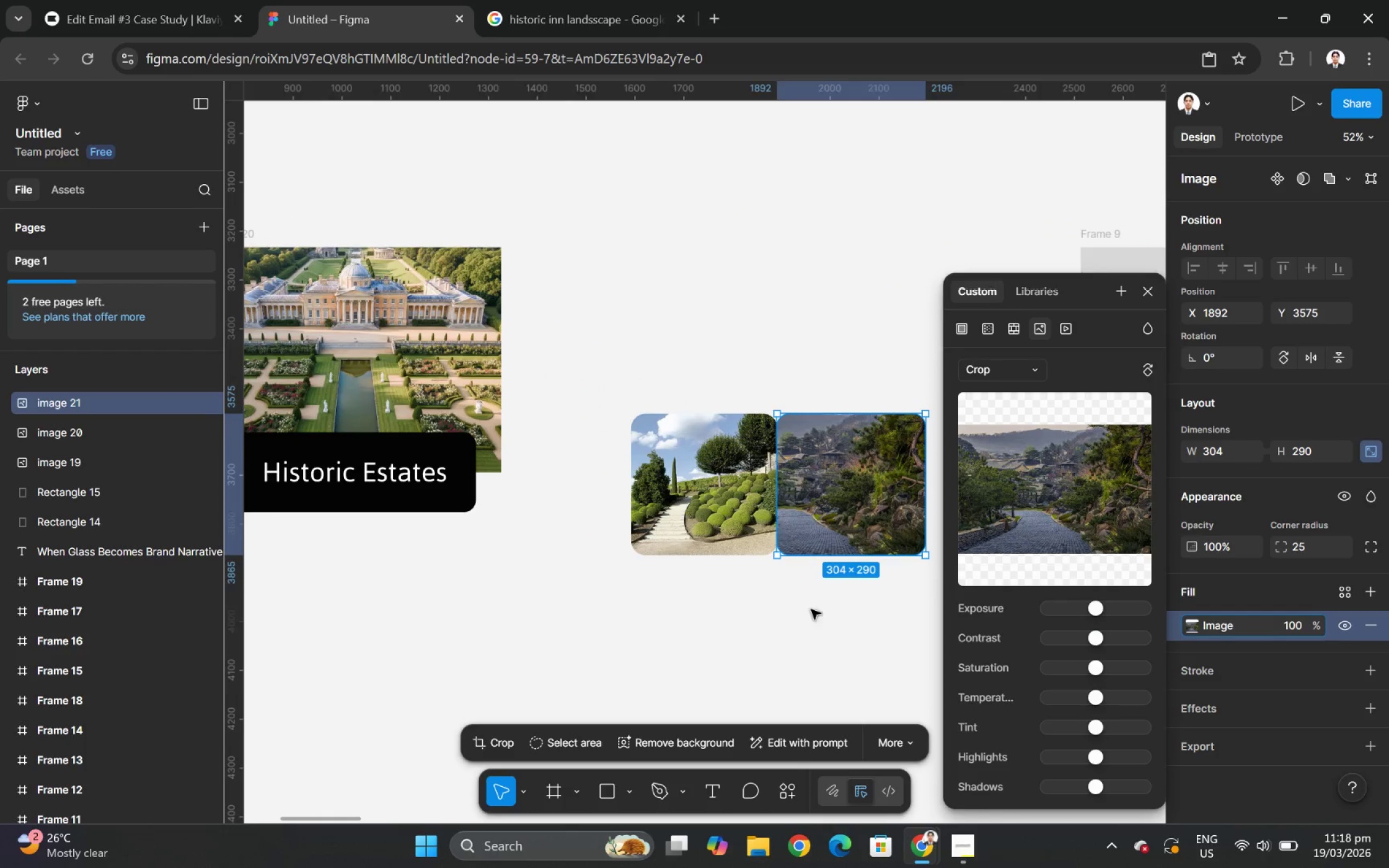 
hold_key(key=ControlLeft, duration=0.47)
 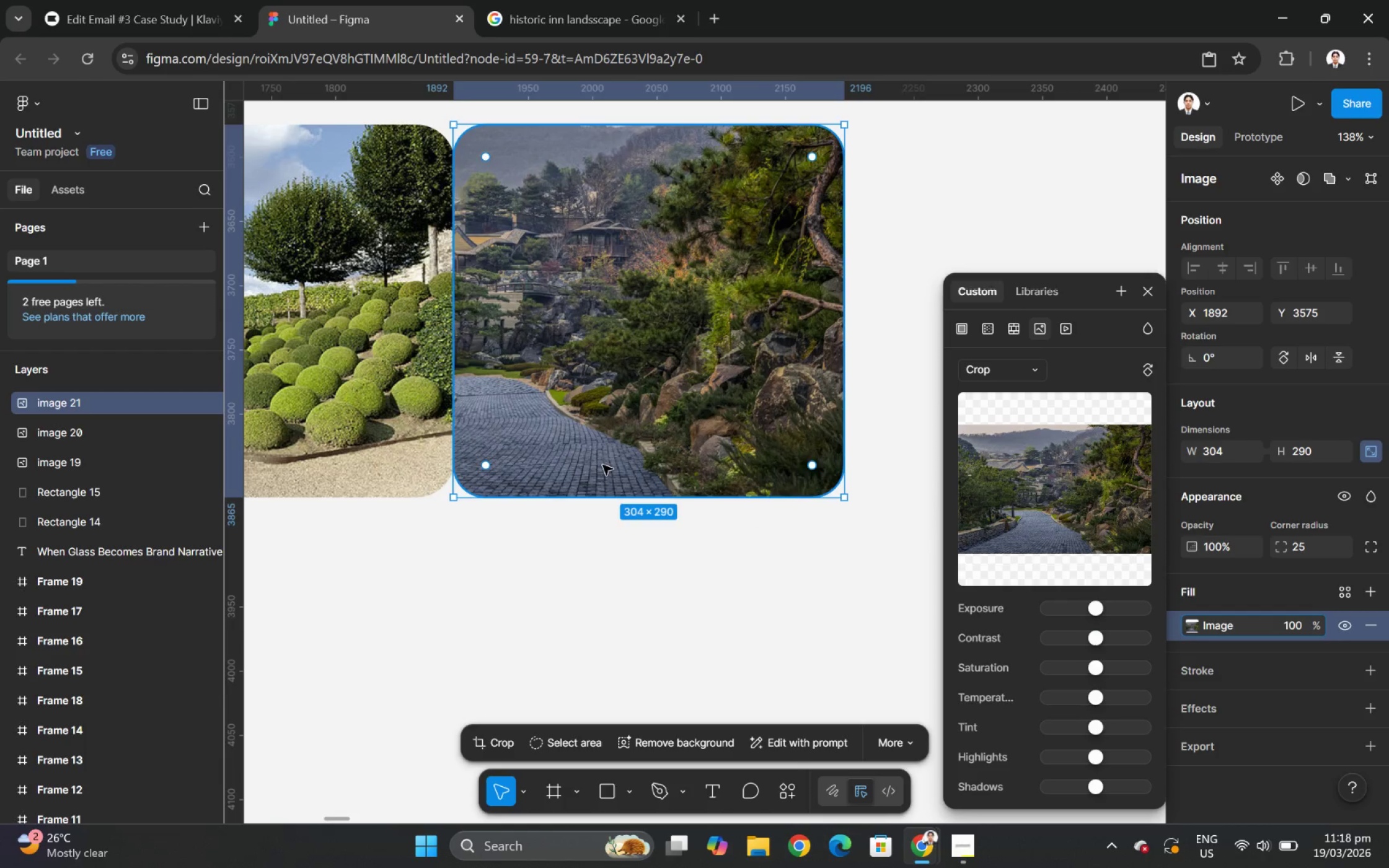 
hold_key(key=ControlLeft, duration=11.31)
 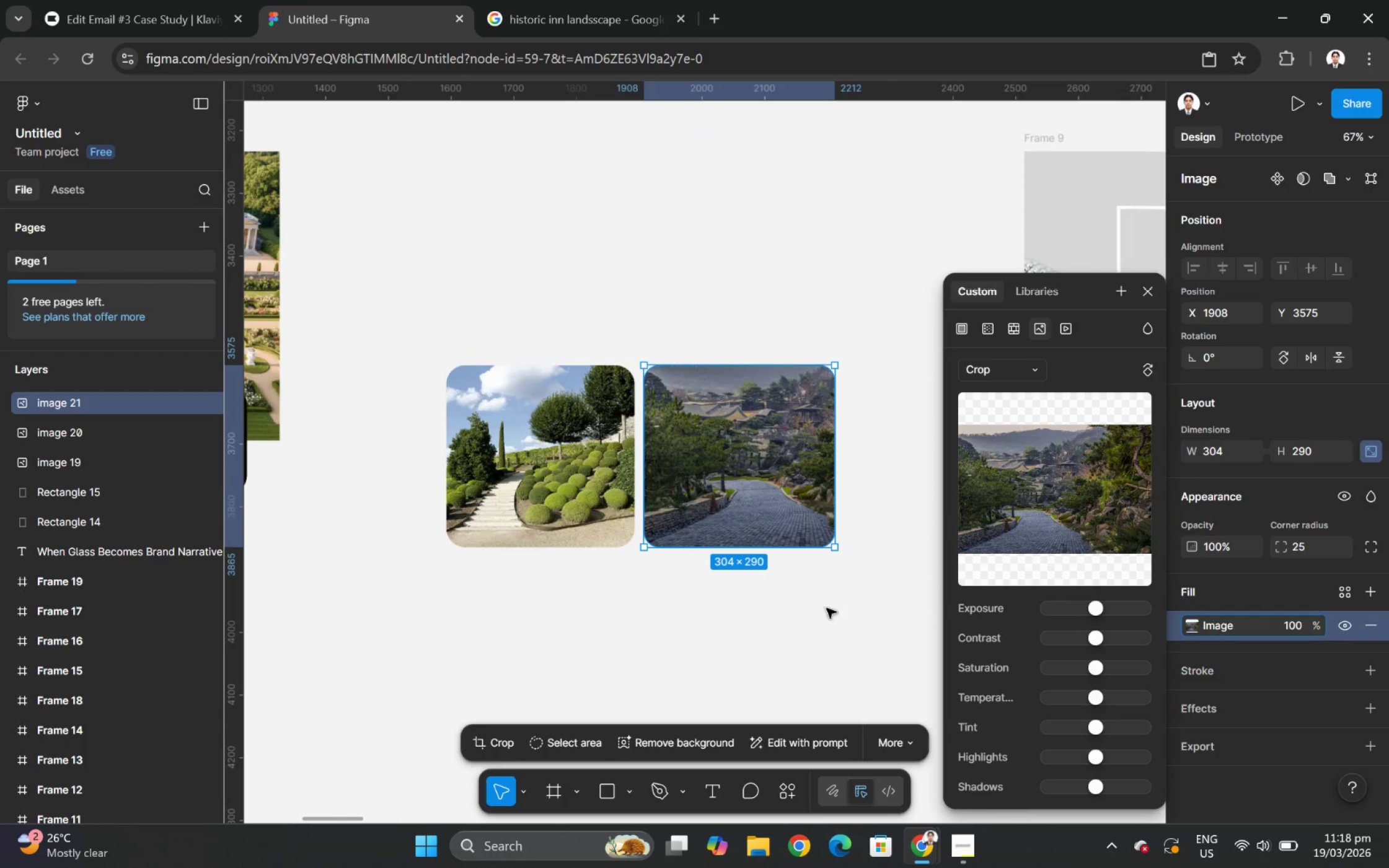 
scroll: coordinate [825, 558], scroll_direction: up, amount: 7.0
 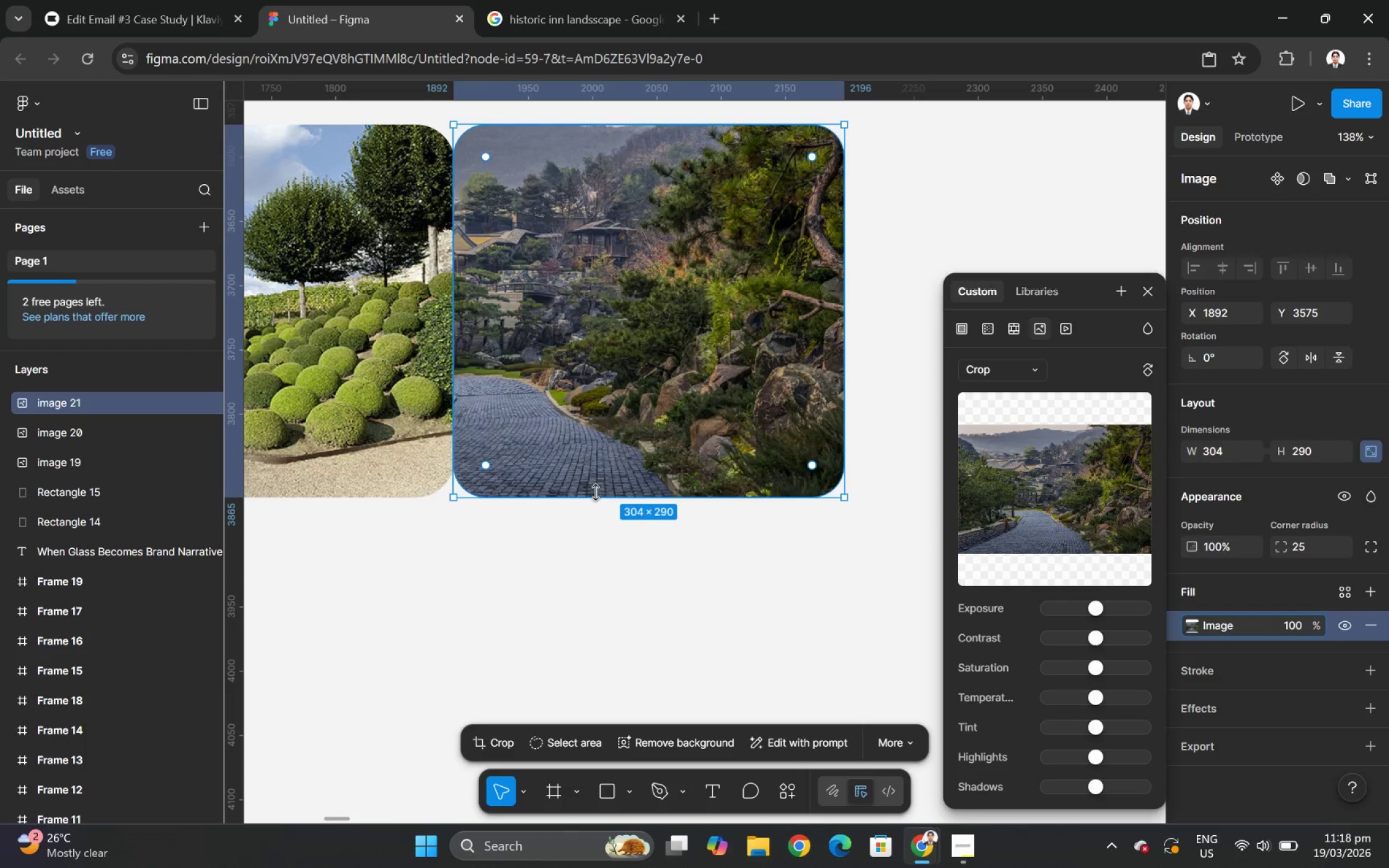 
left_click_drag(start_coordinate=[602, 461], to_coordinate=[623, 463])
 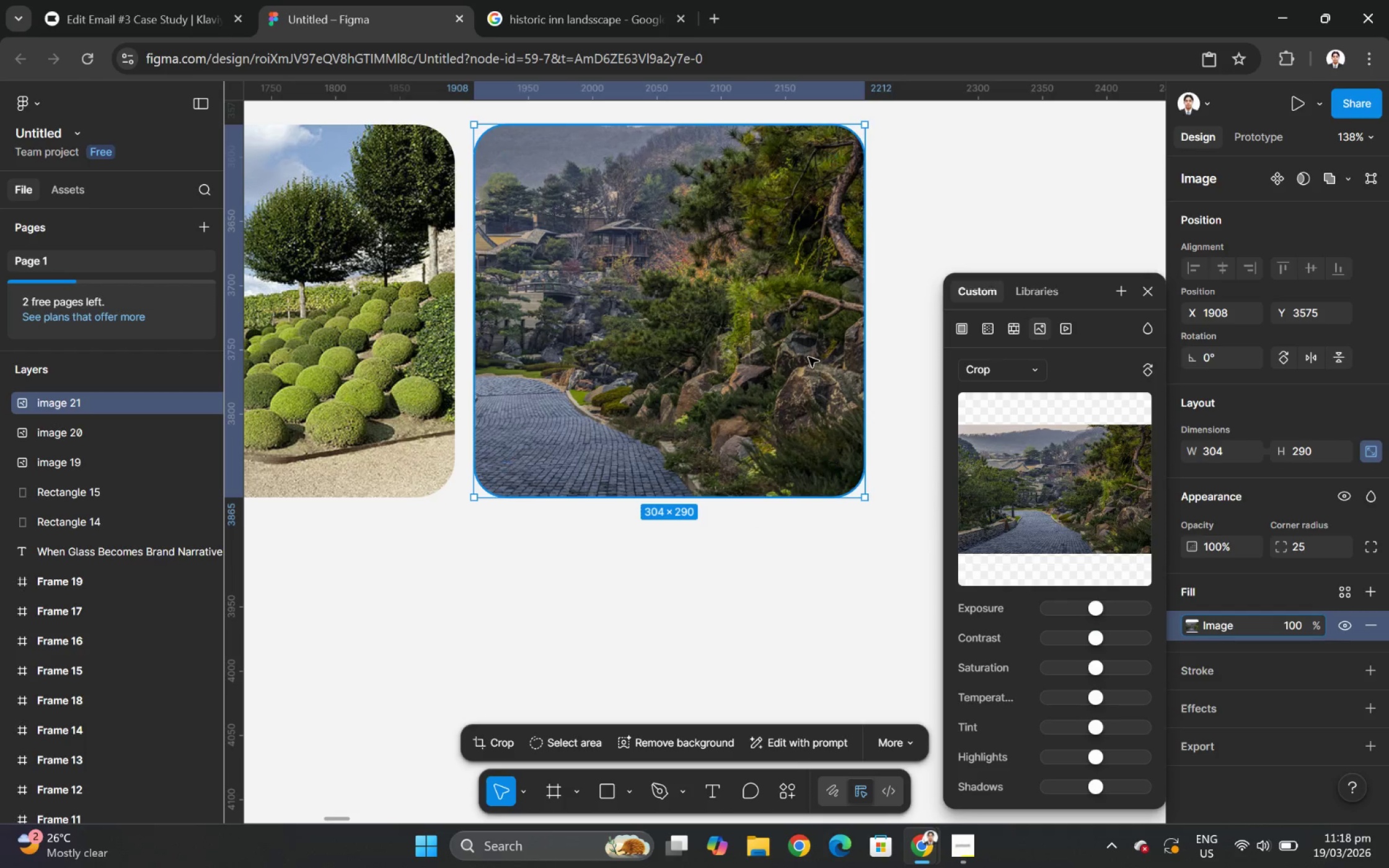 
double_click([808, 357])
 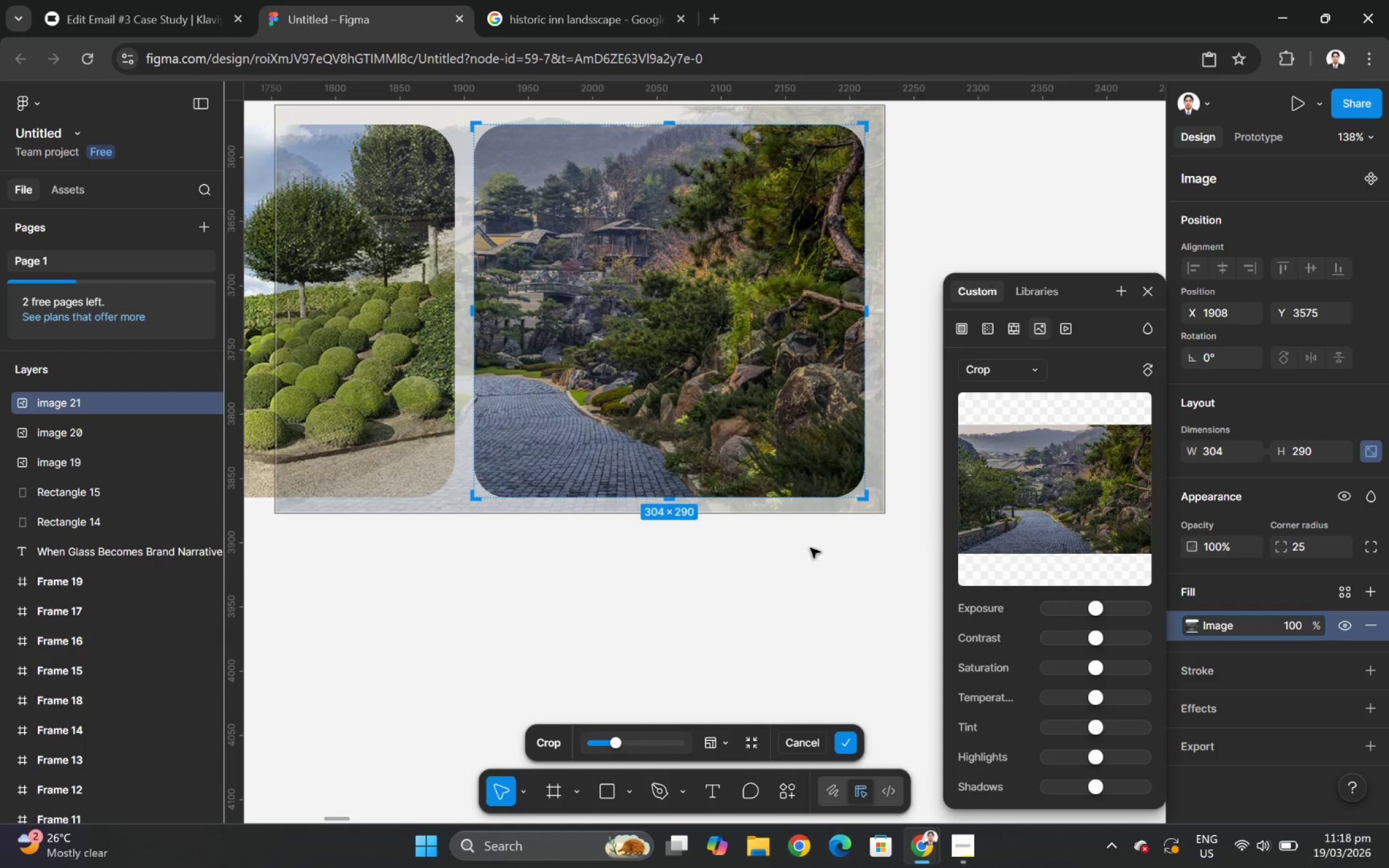 
left_click_drag(start_coordinate=[816, 574], to_coordinate=[816, 577])
 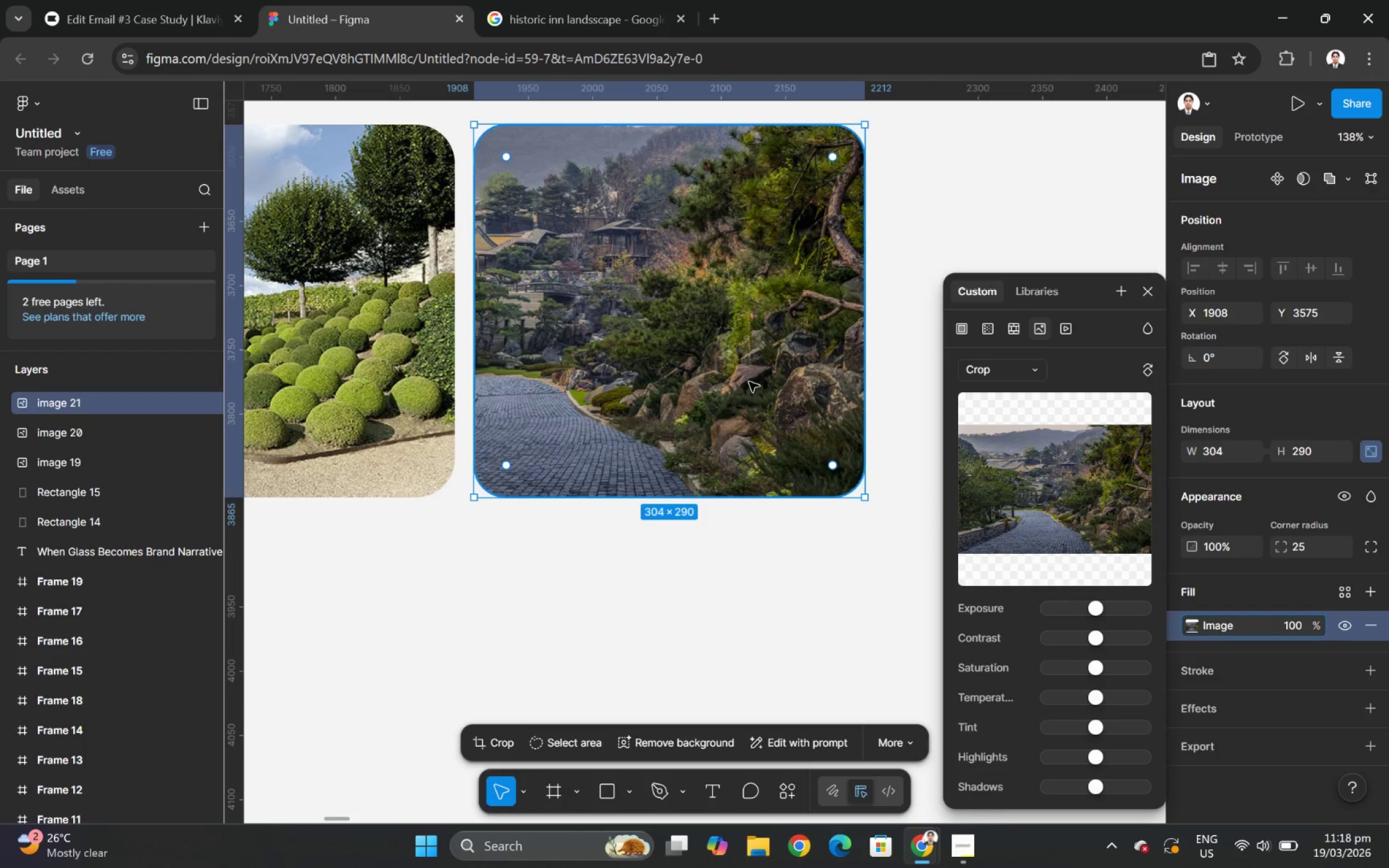 
double_click([749, 382])
 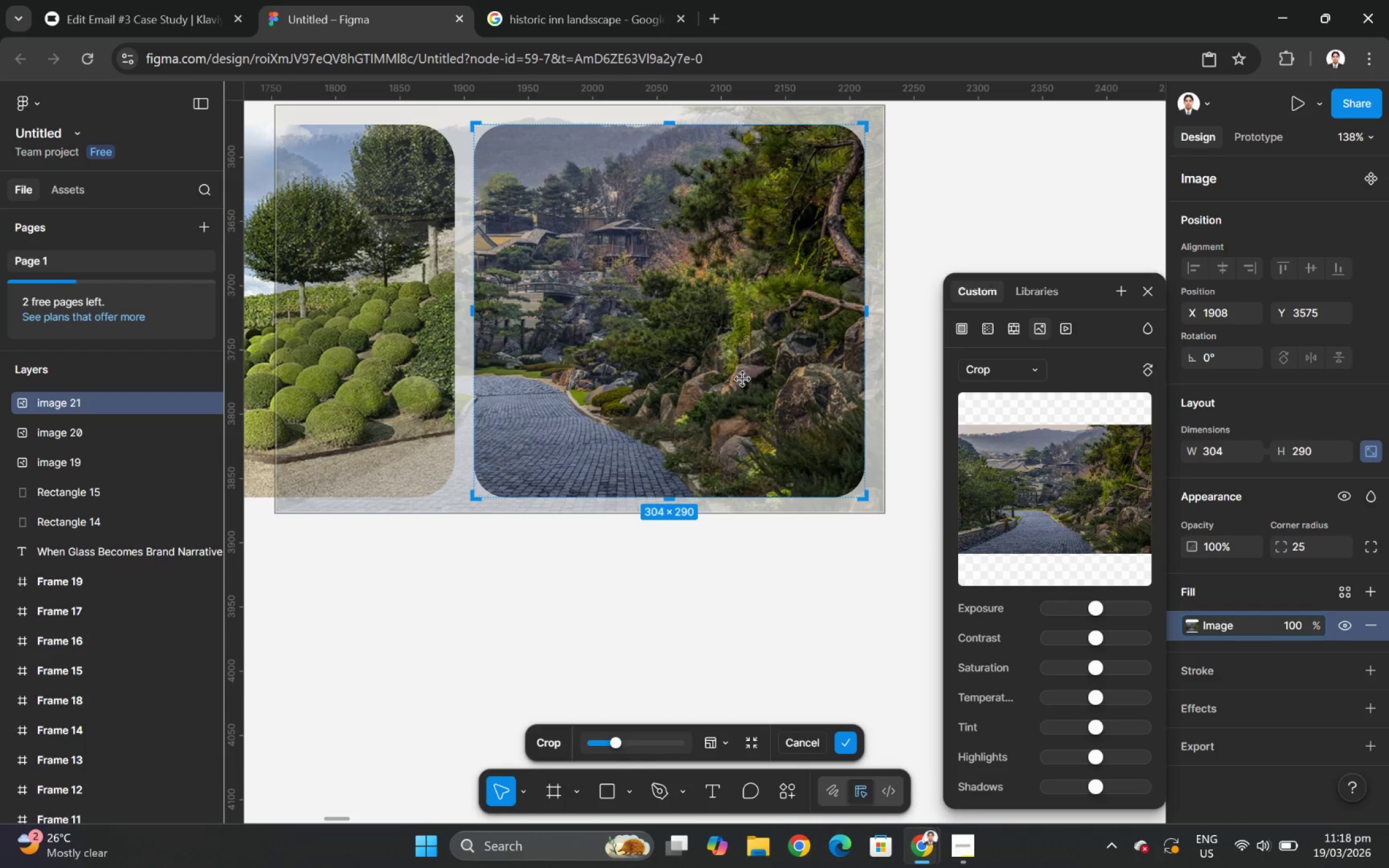 
left_click_drag(start_coordinate=[687, 350], to_coordinate=[875, 335])
 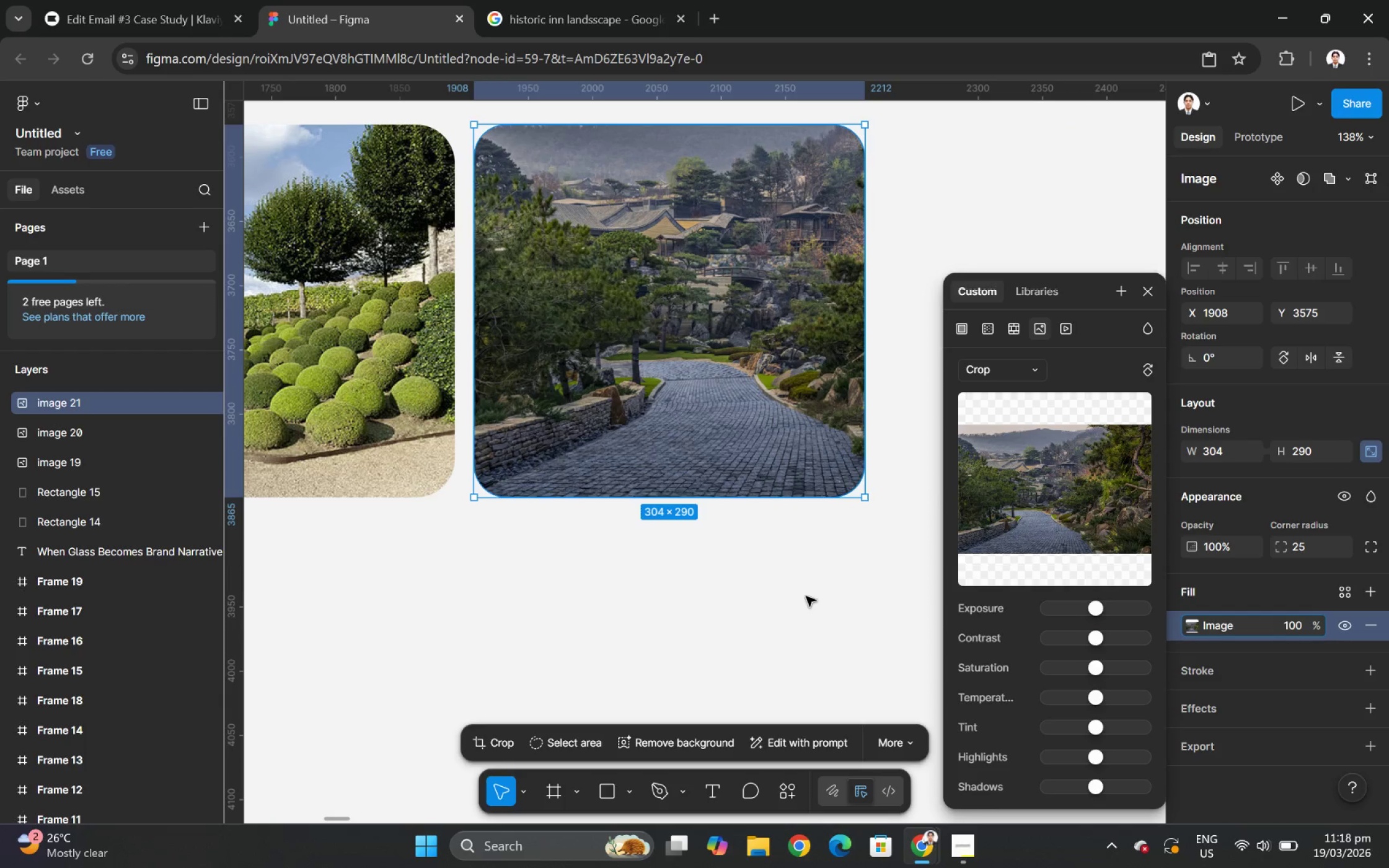 
hold_key(key=ControlLeft, duration=0.59)
scroll: coordinate [806, 595], scroll_direction: down, amount: 7.0
 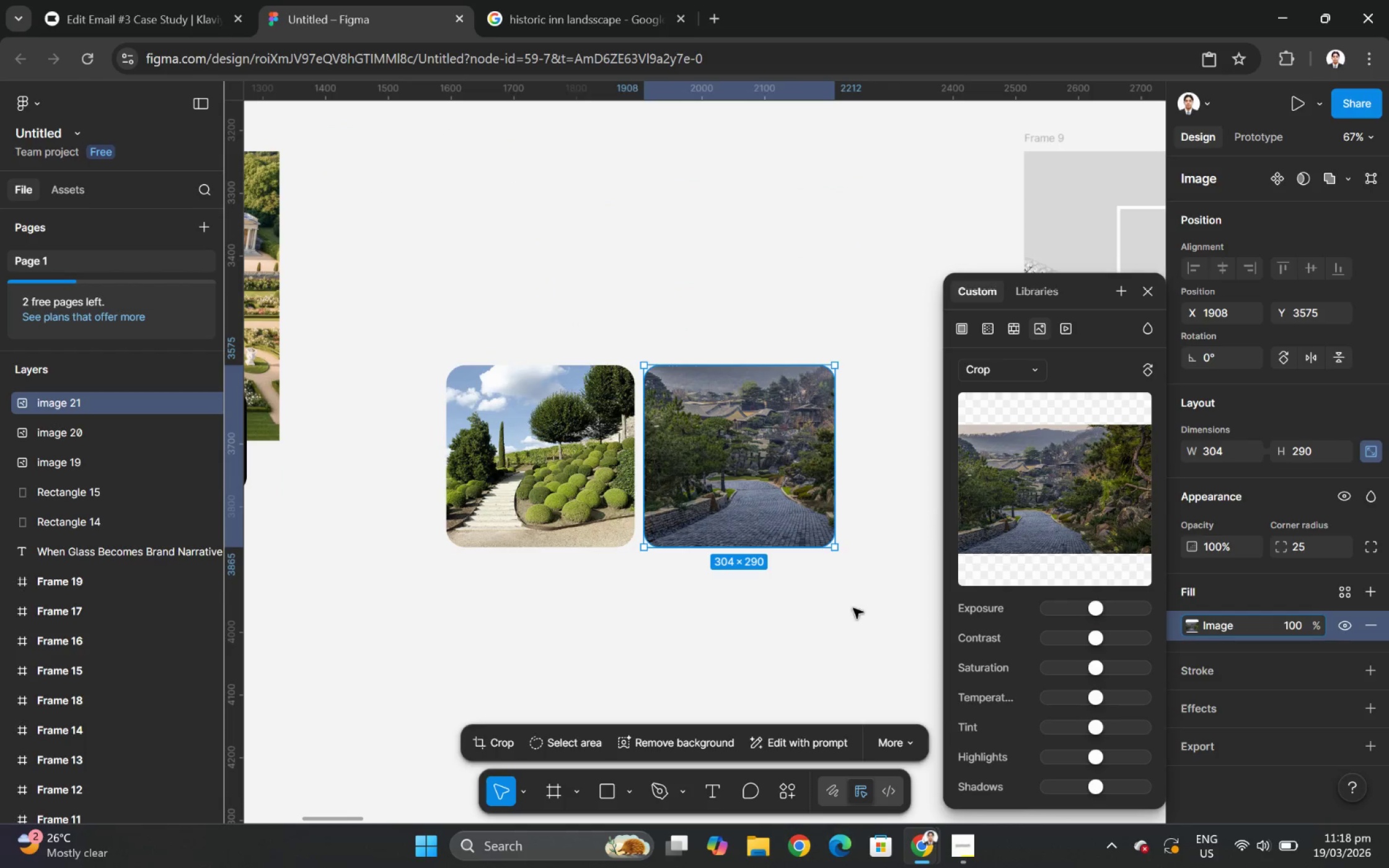 
hold_key(key=ControlLeft, duration=0.38)
 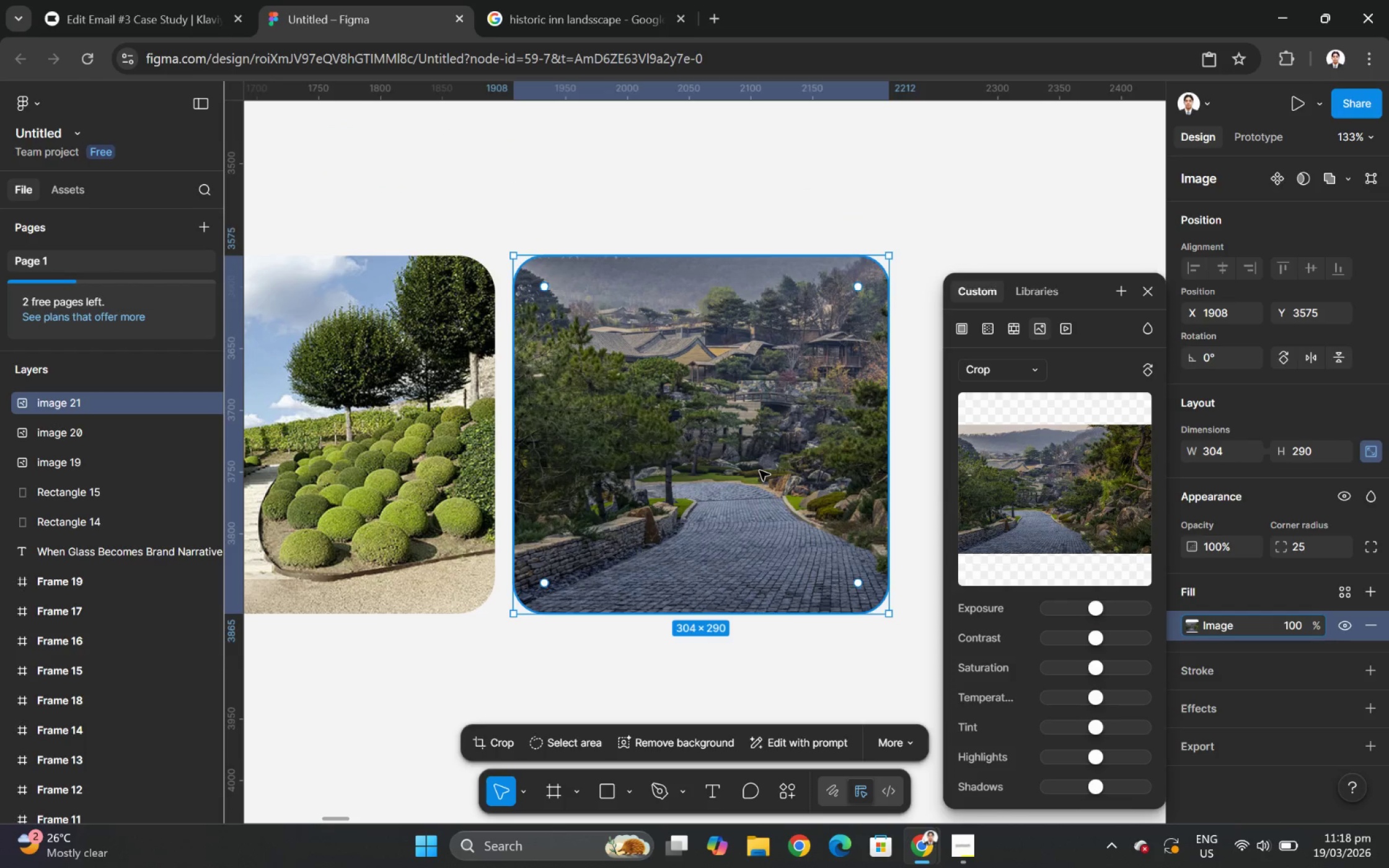 
double_click([759, 470])
 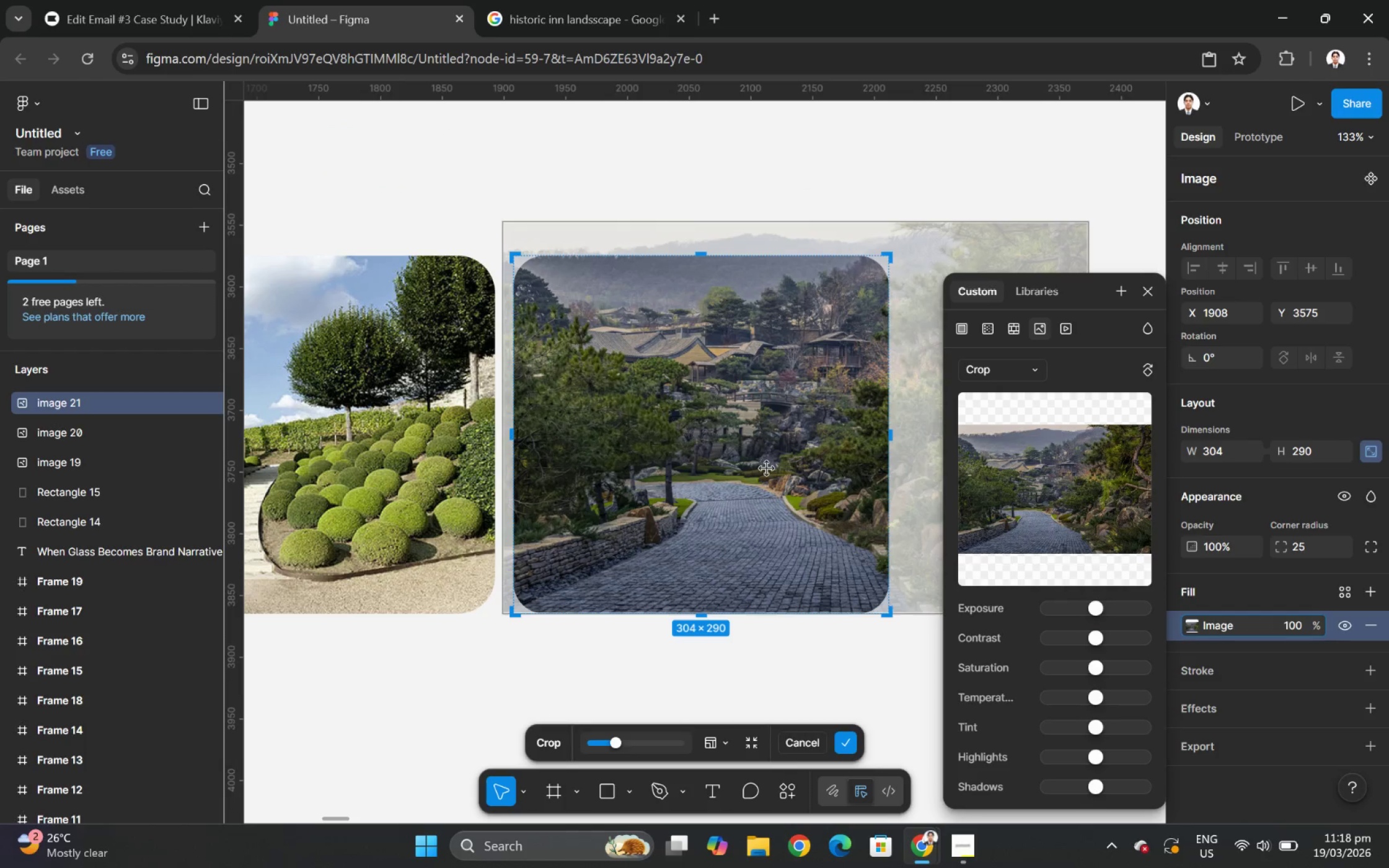 
scroll: coordinate [779, 478], scroll_direction: up, amount: 6.0
 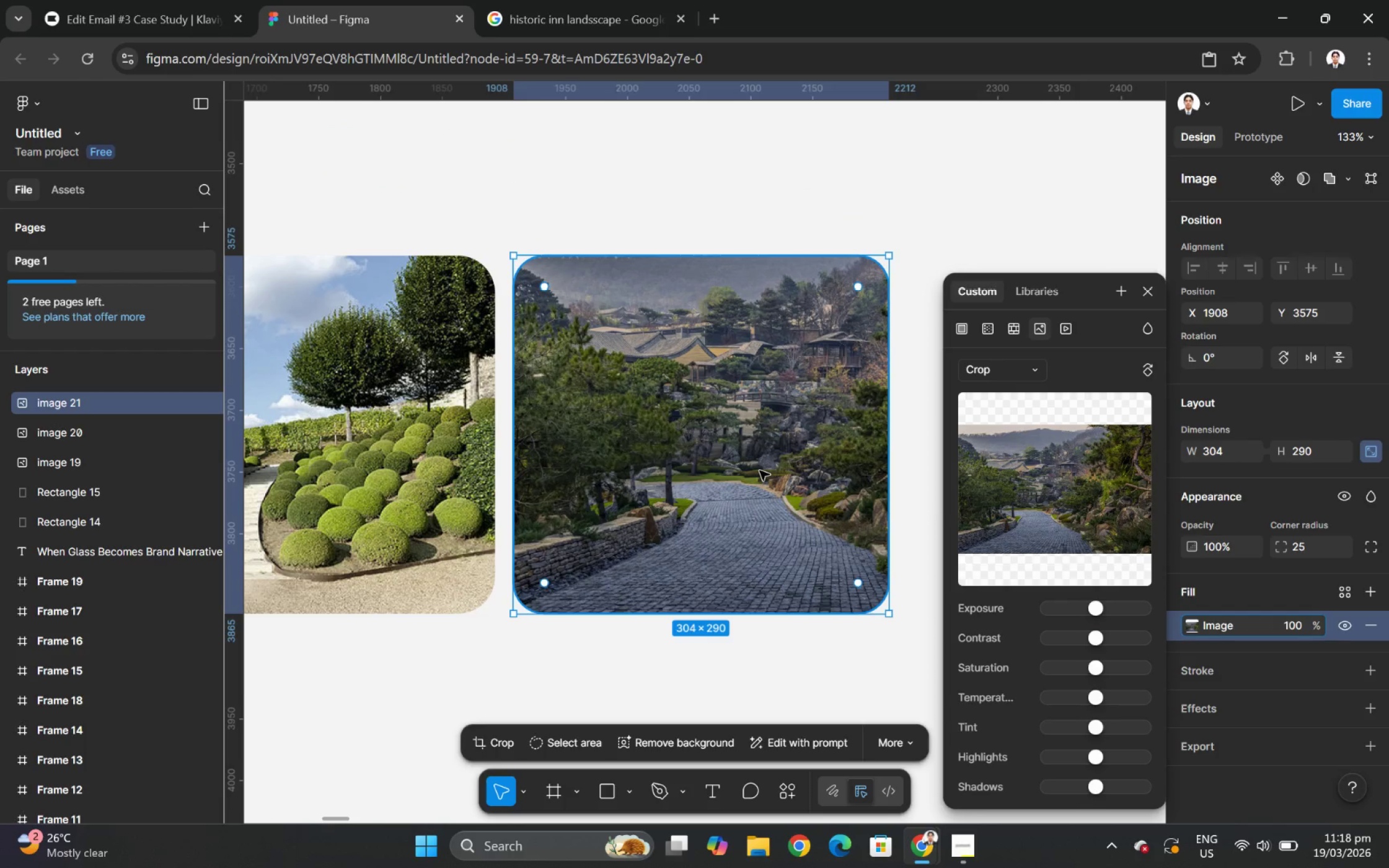 
left_click_drag(start_coordinate=[767, 468], to_coordinate=[686, 463])
 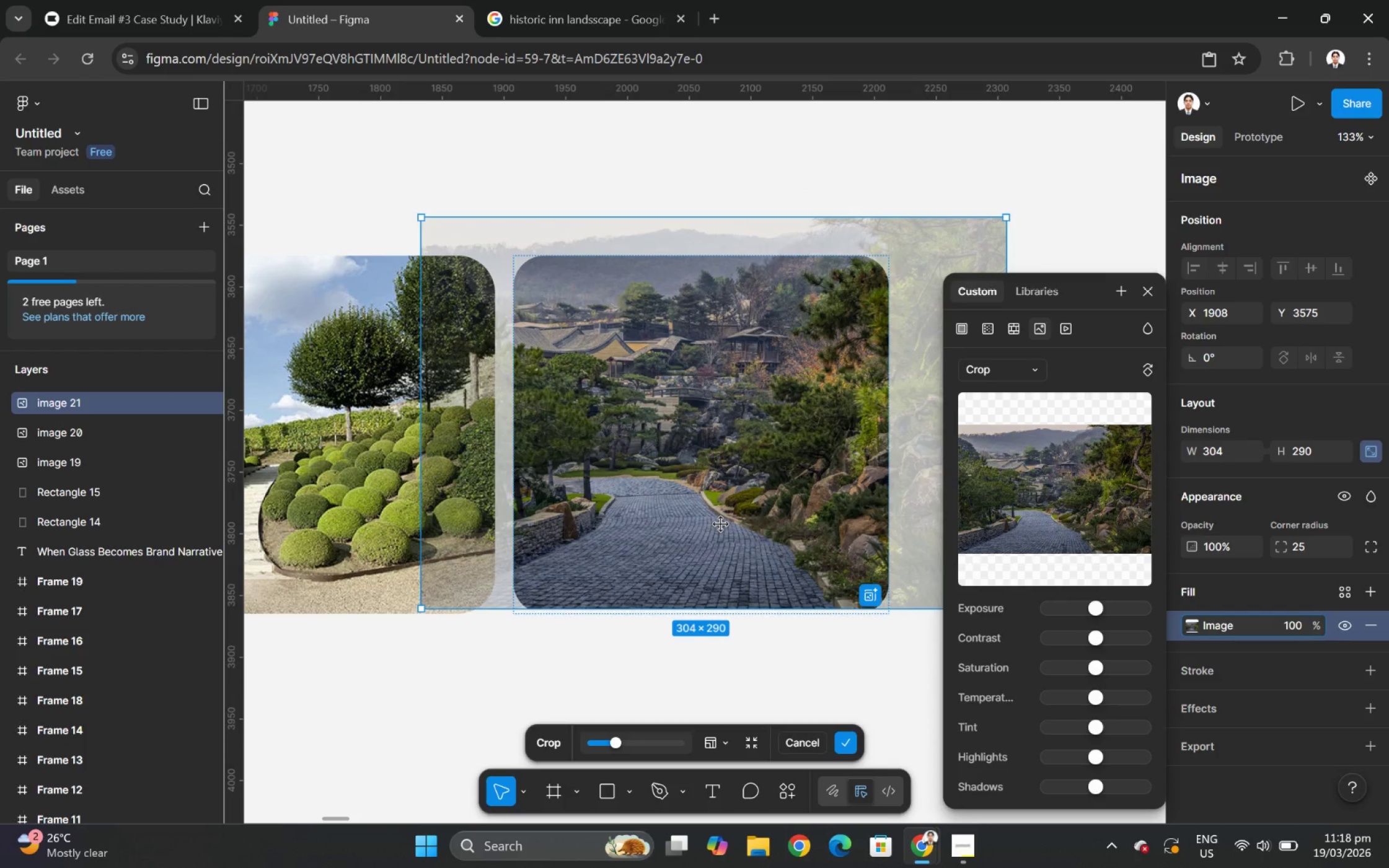 
left_click([721, 524])
 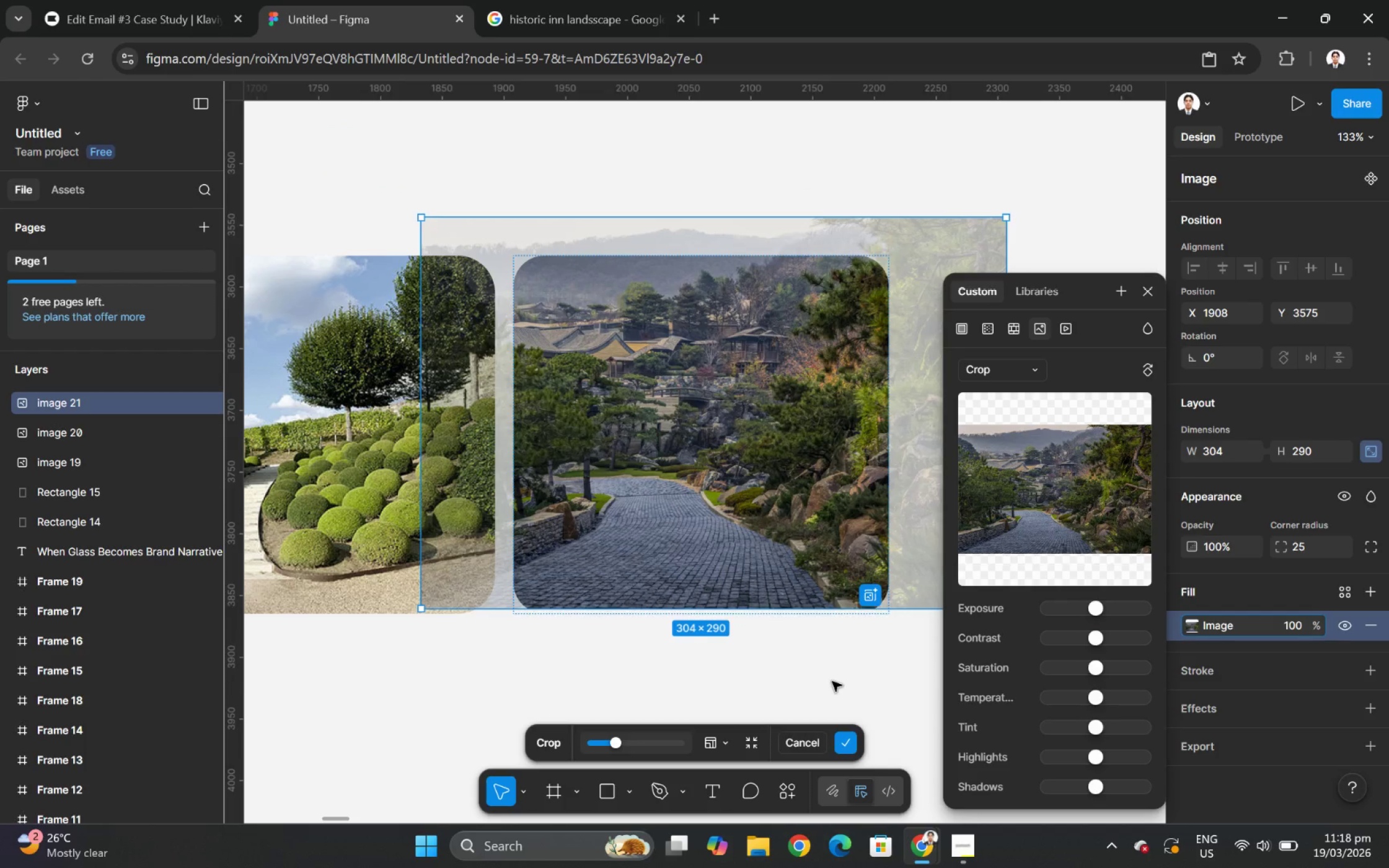 
double_click([832, 680])
 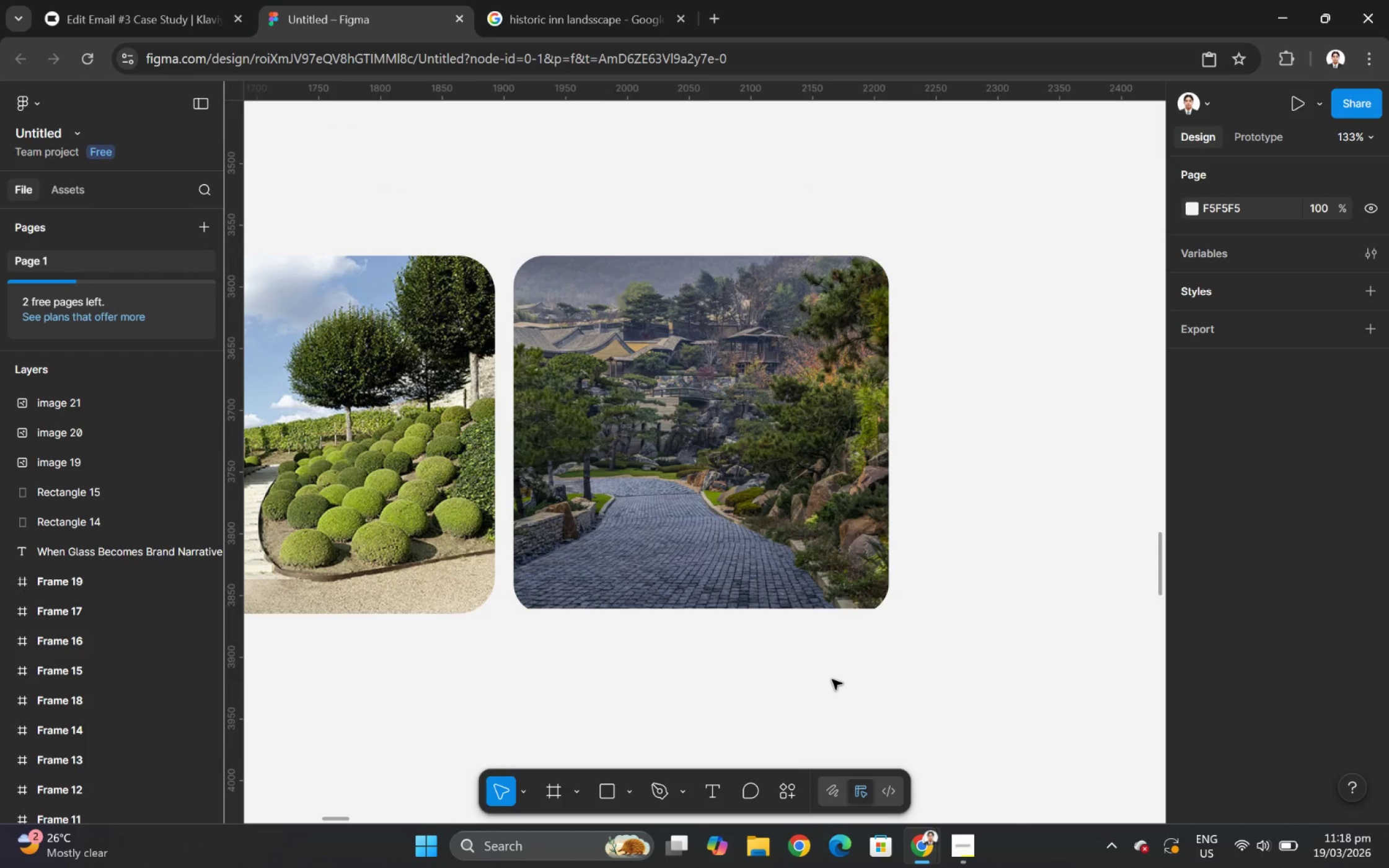 
hold_key(key=ControlLeft, duration=0.41)
 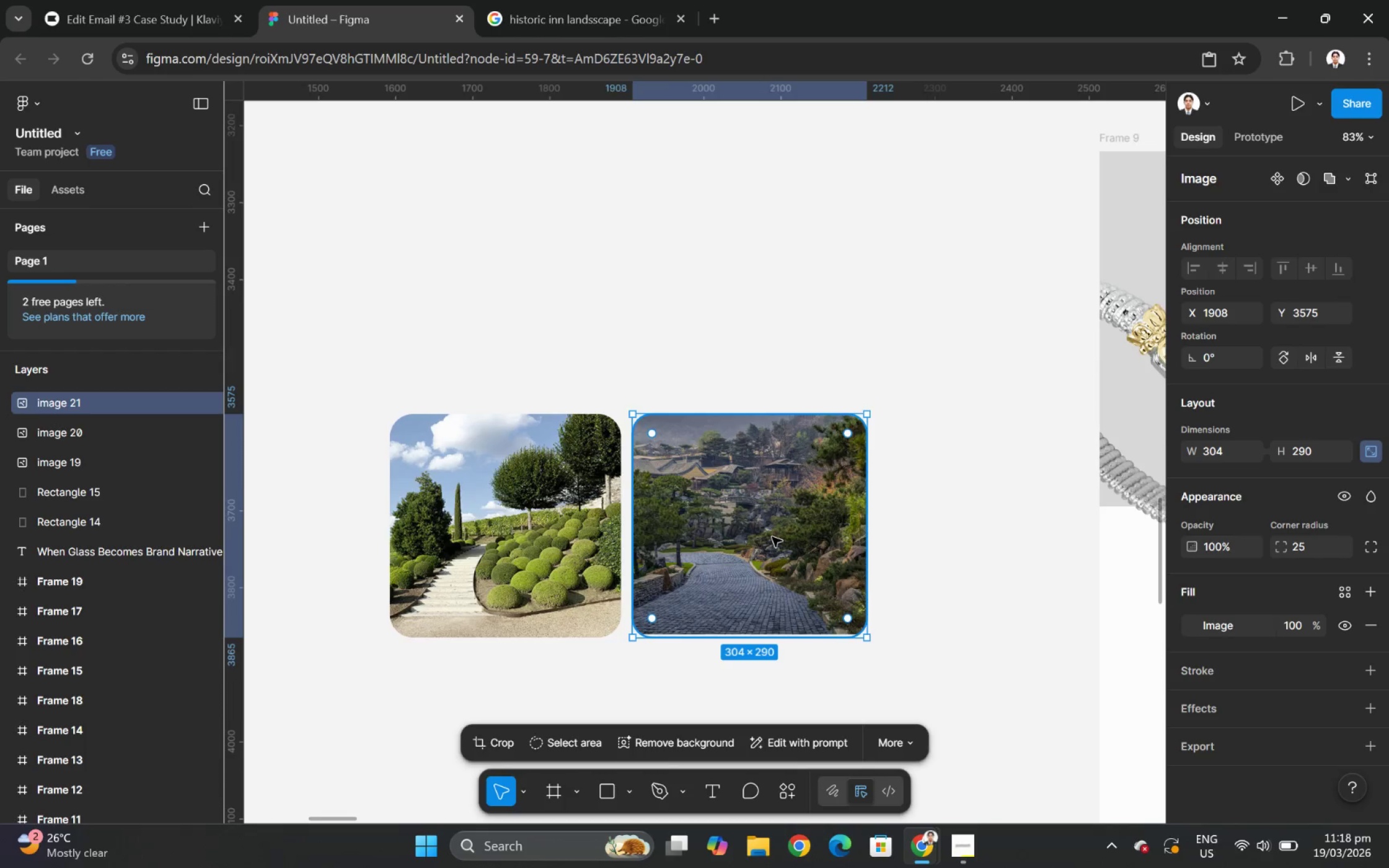 
left_click([772, 537])
 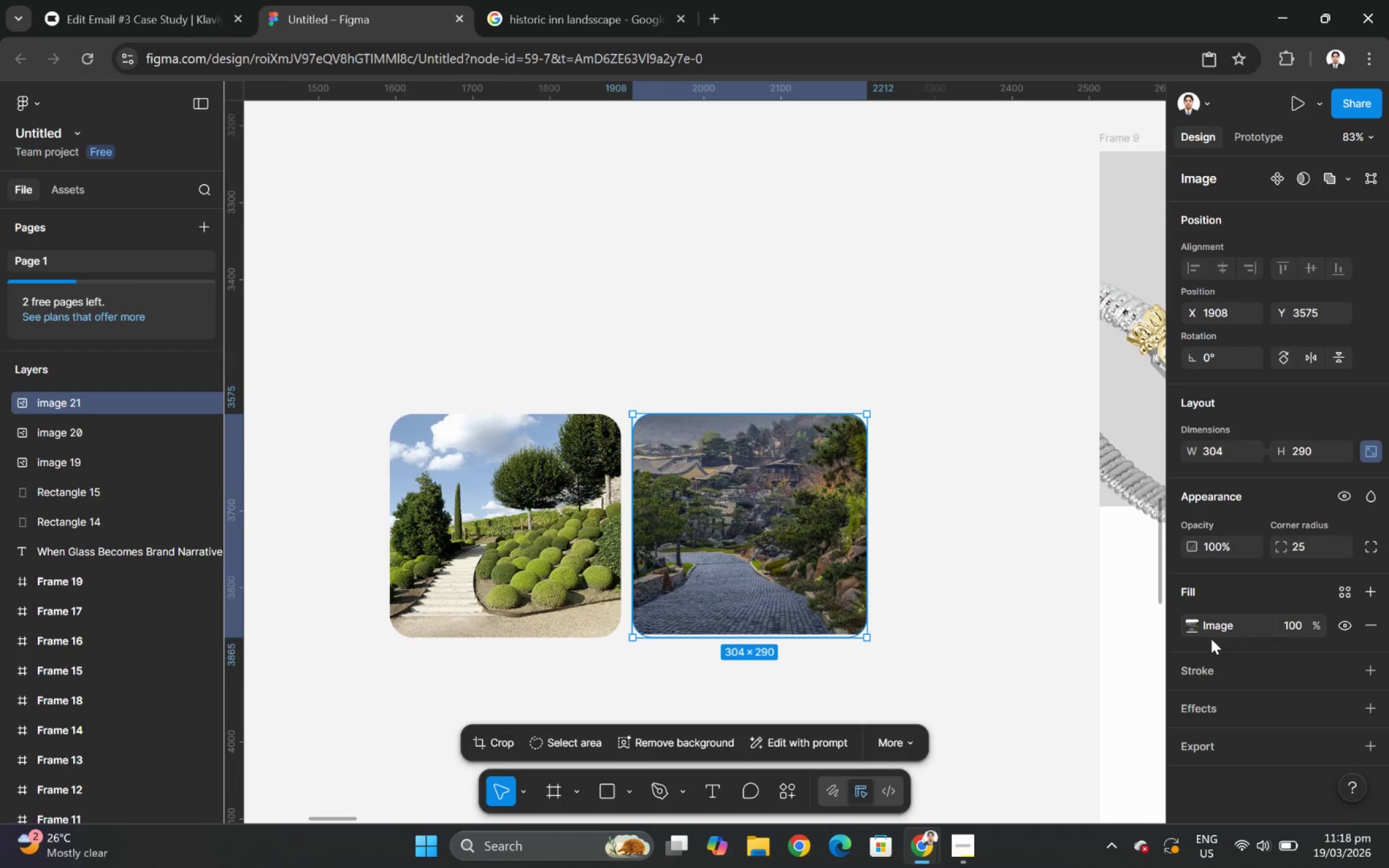 
scroll: coordinate [1258, 655], scroll_direction: down, amount: 8.0
 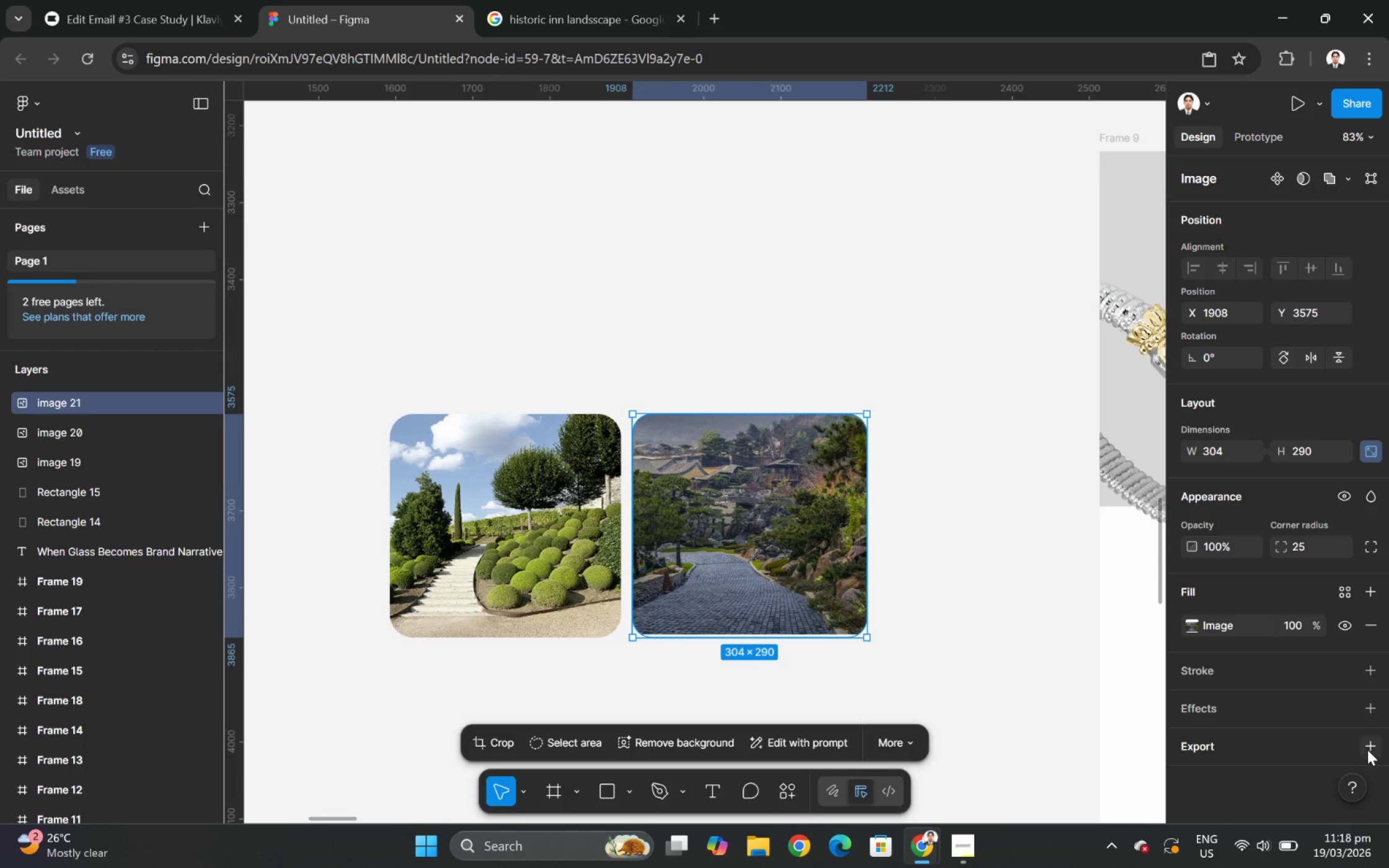 
left_click([1367, 749])
 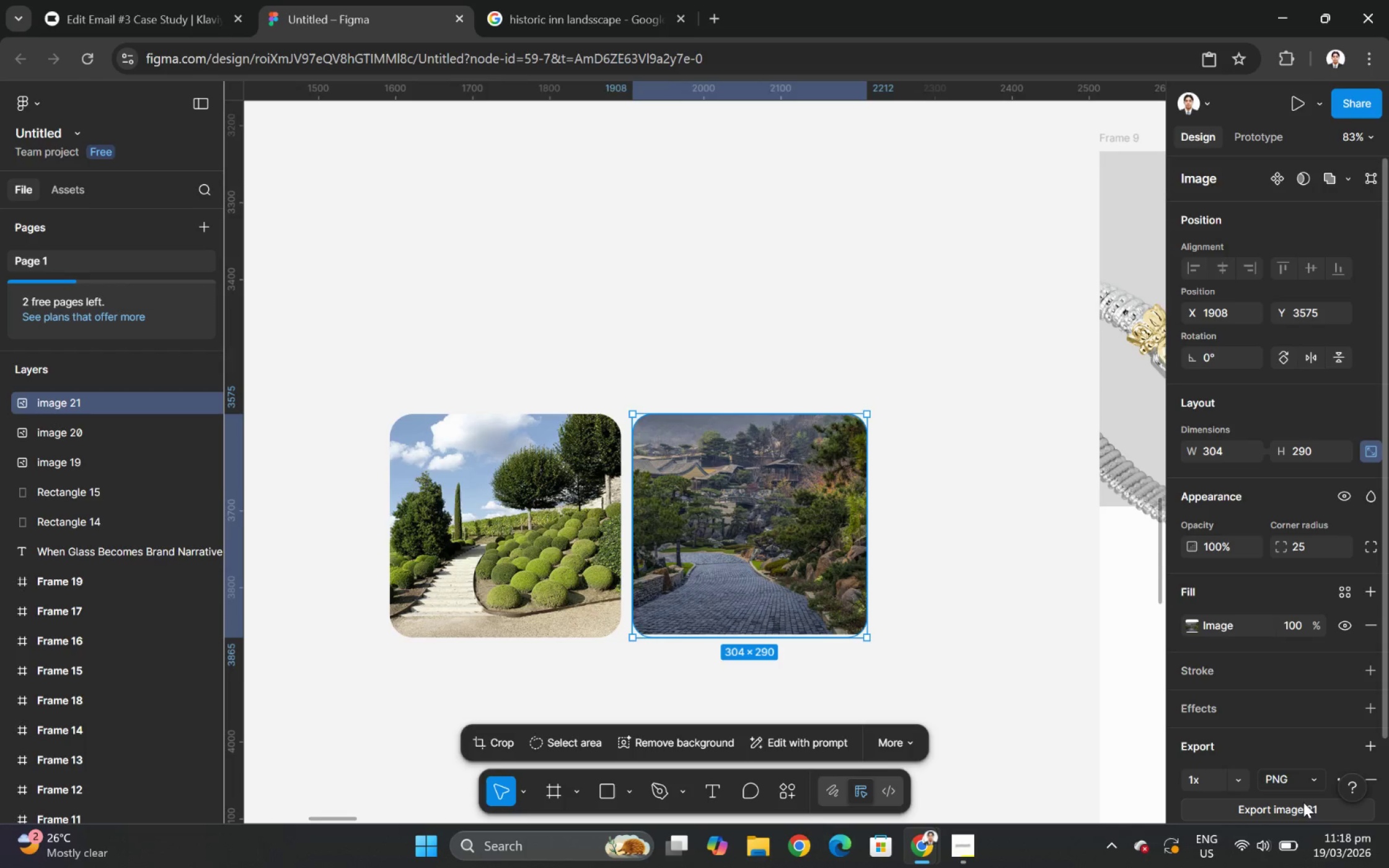 
left_click([1304, 810])
 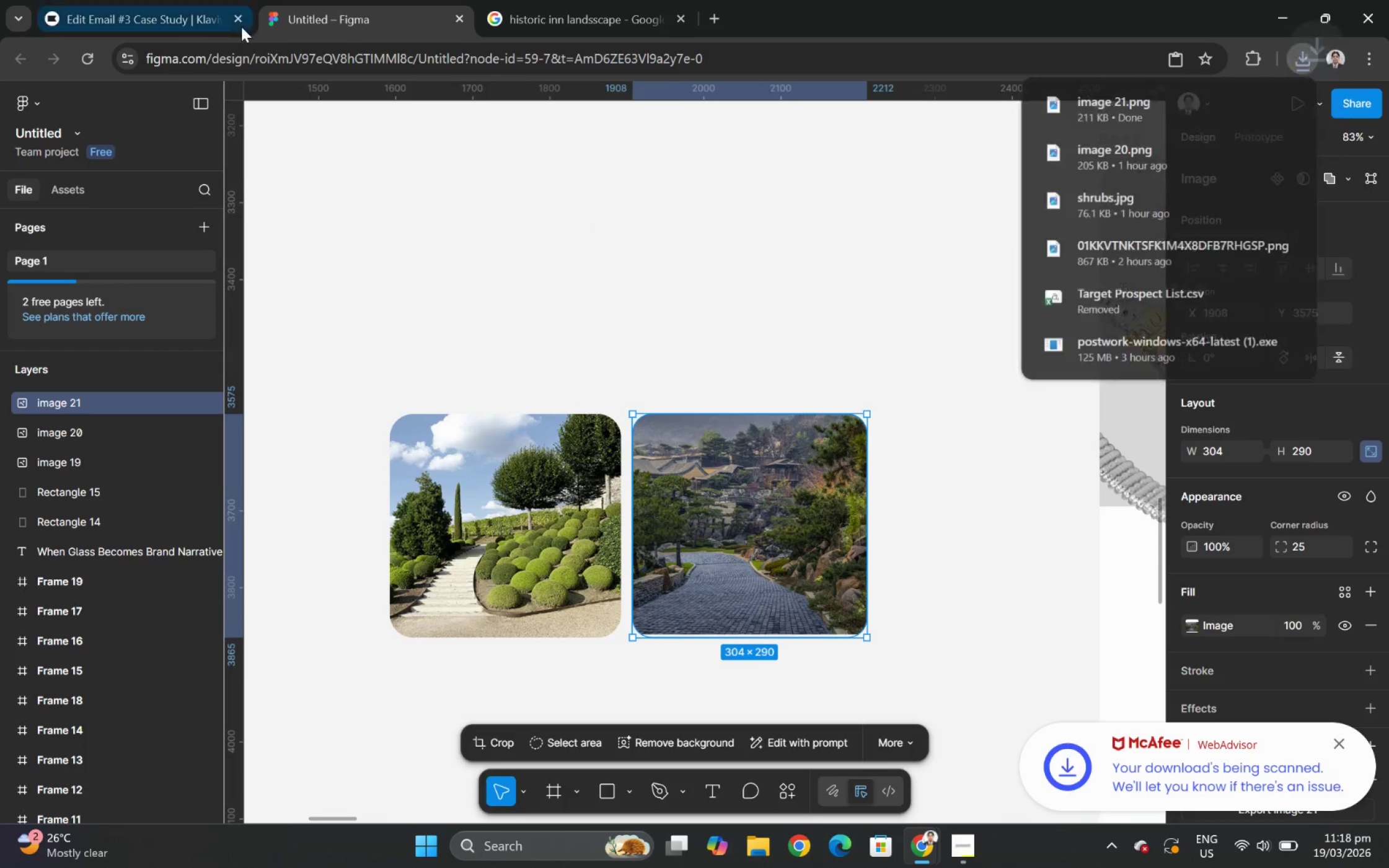 
left_click([166, 22])
 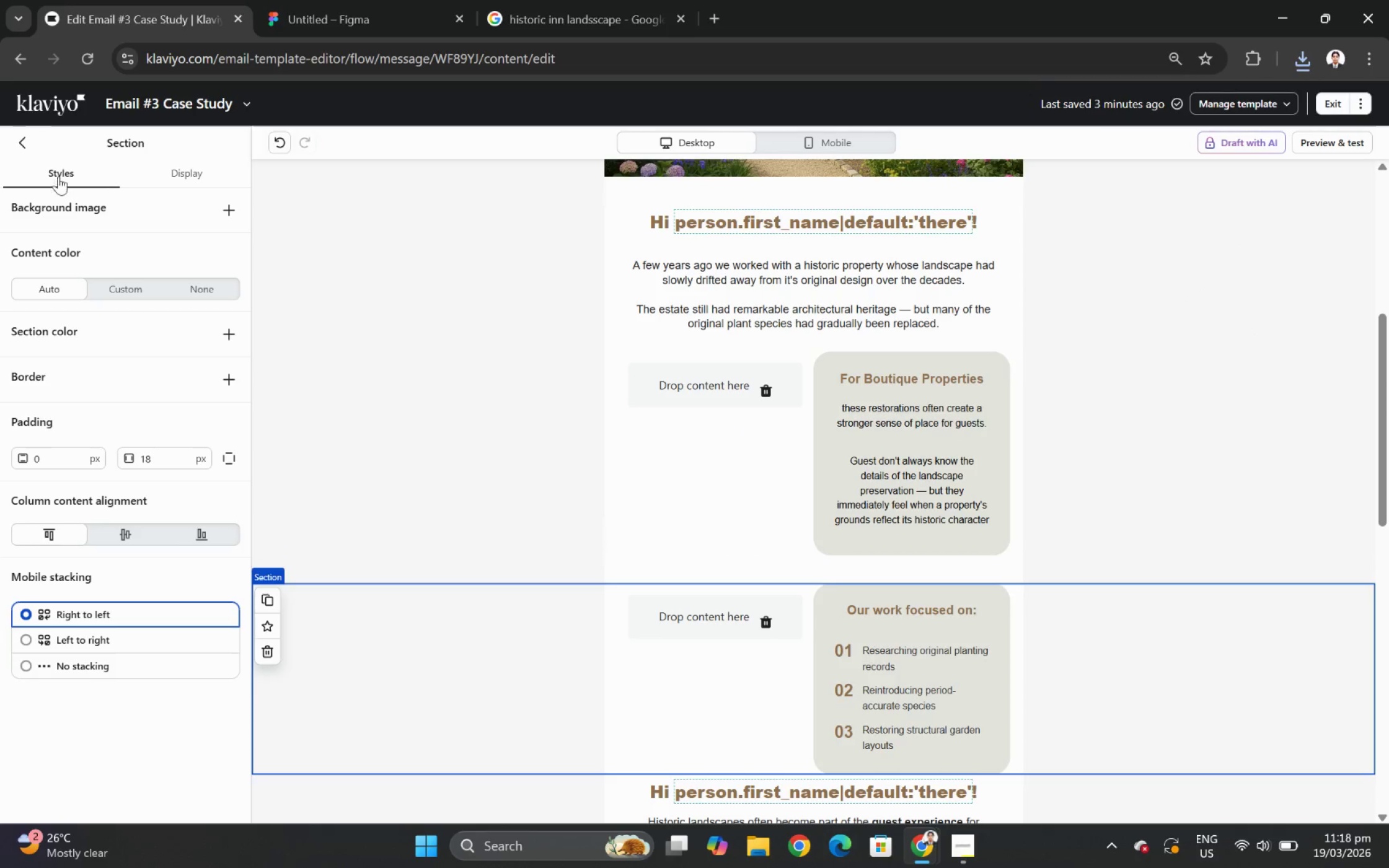 
left_click([26, 138])
 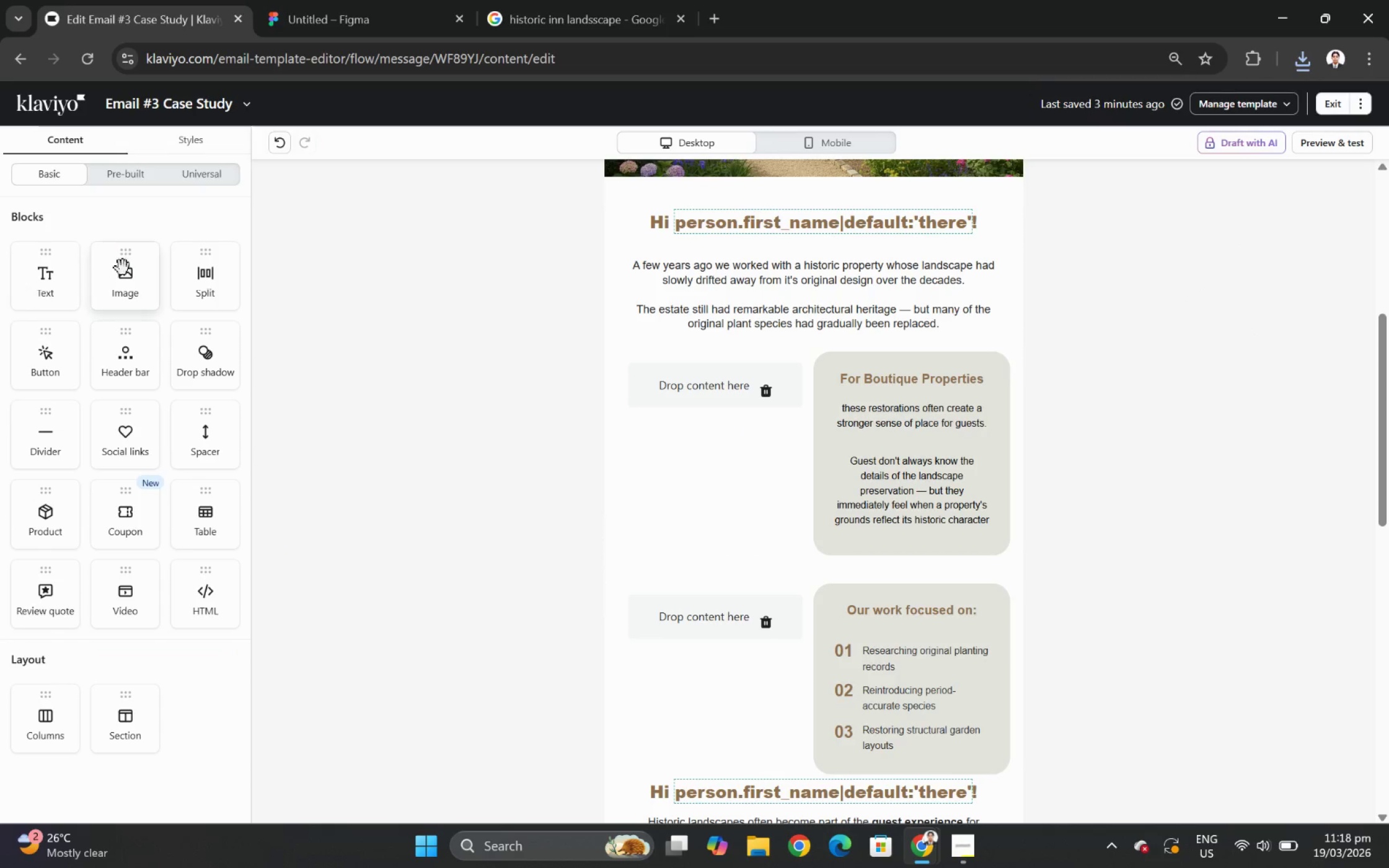 
left_click_drag(start_coordinate=[136, 274], to_coordinate=[665, 370])
 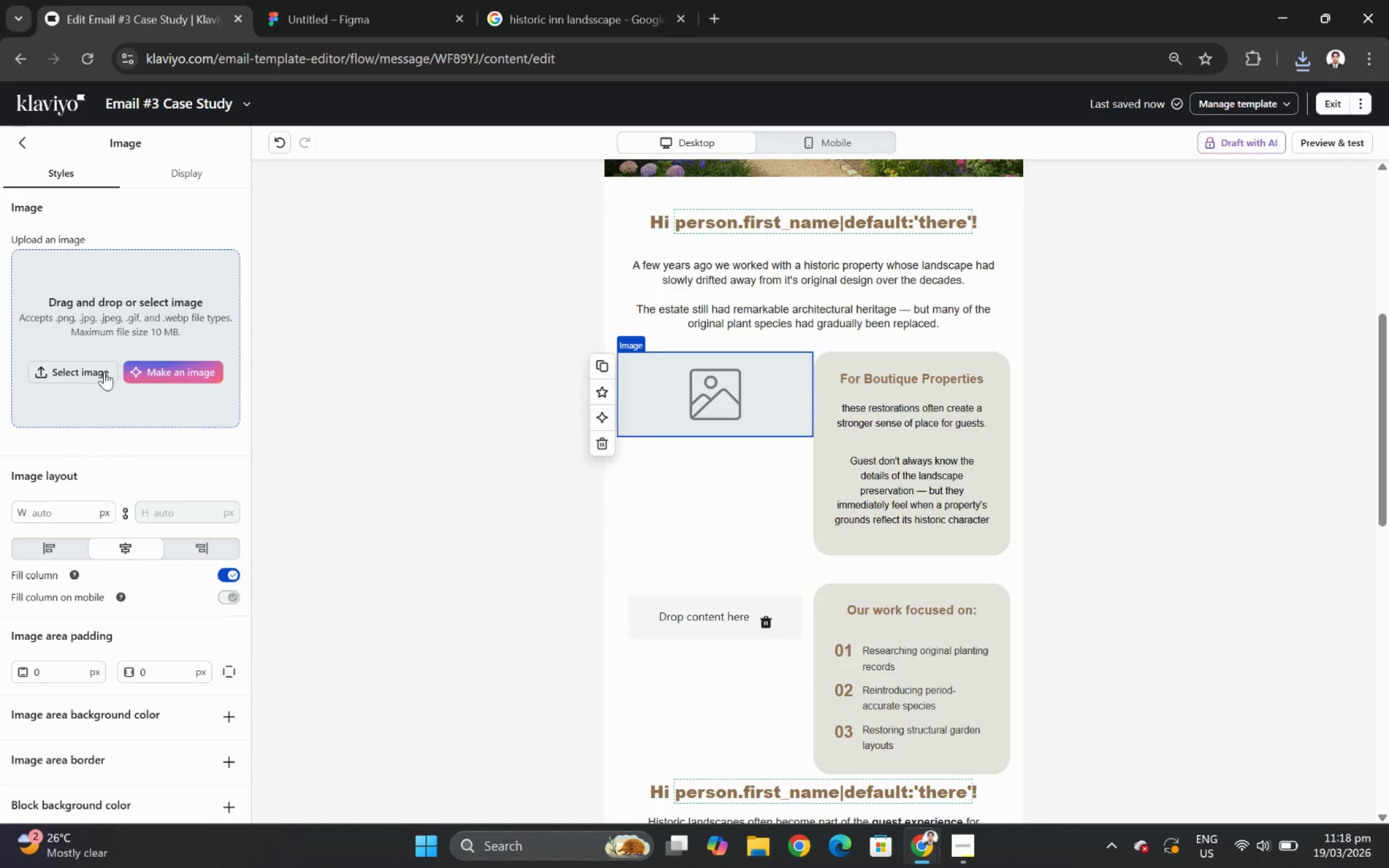 
left_click([104, 371])
 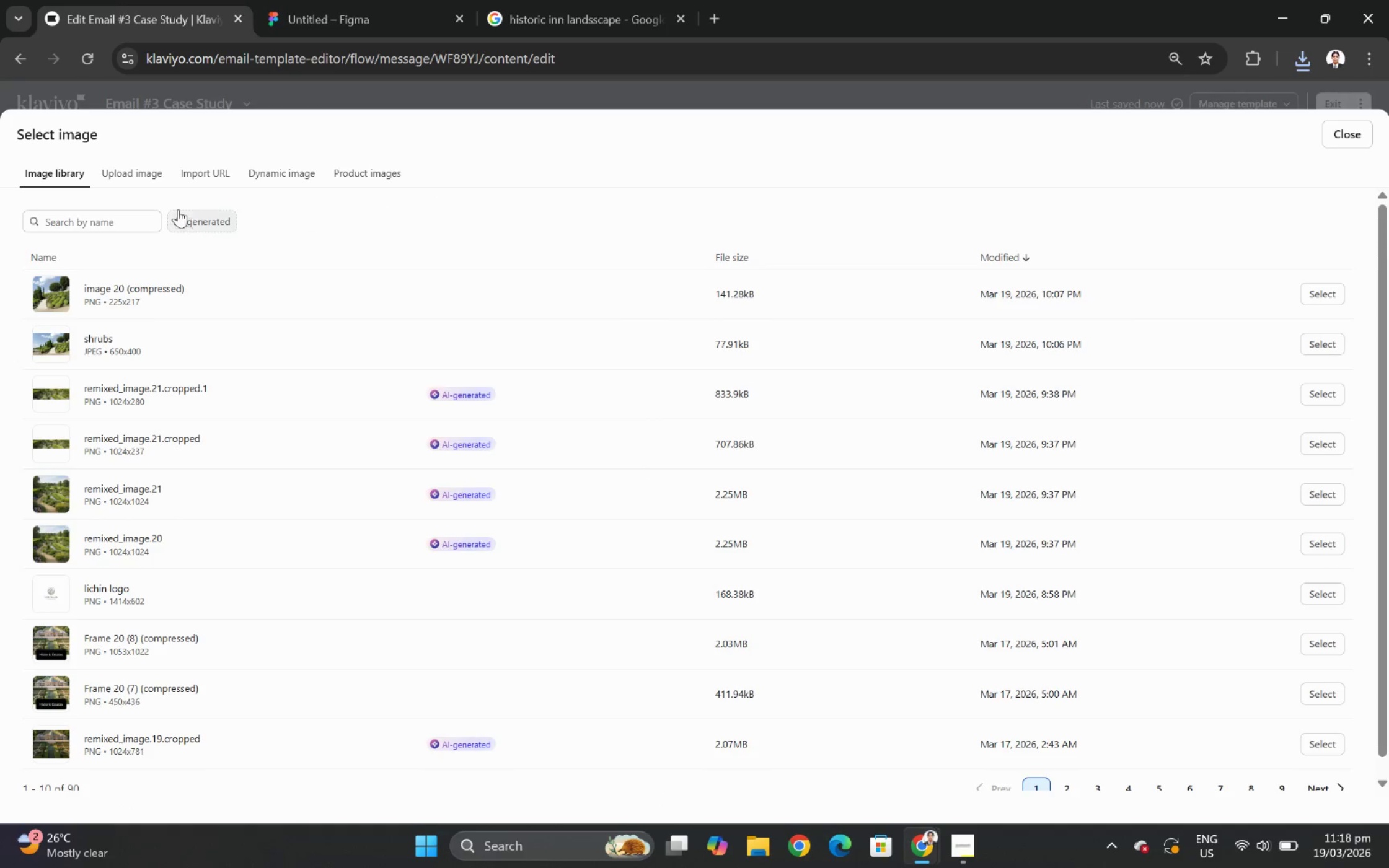 
left_click([123, 176])
 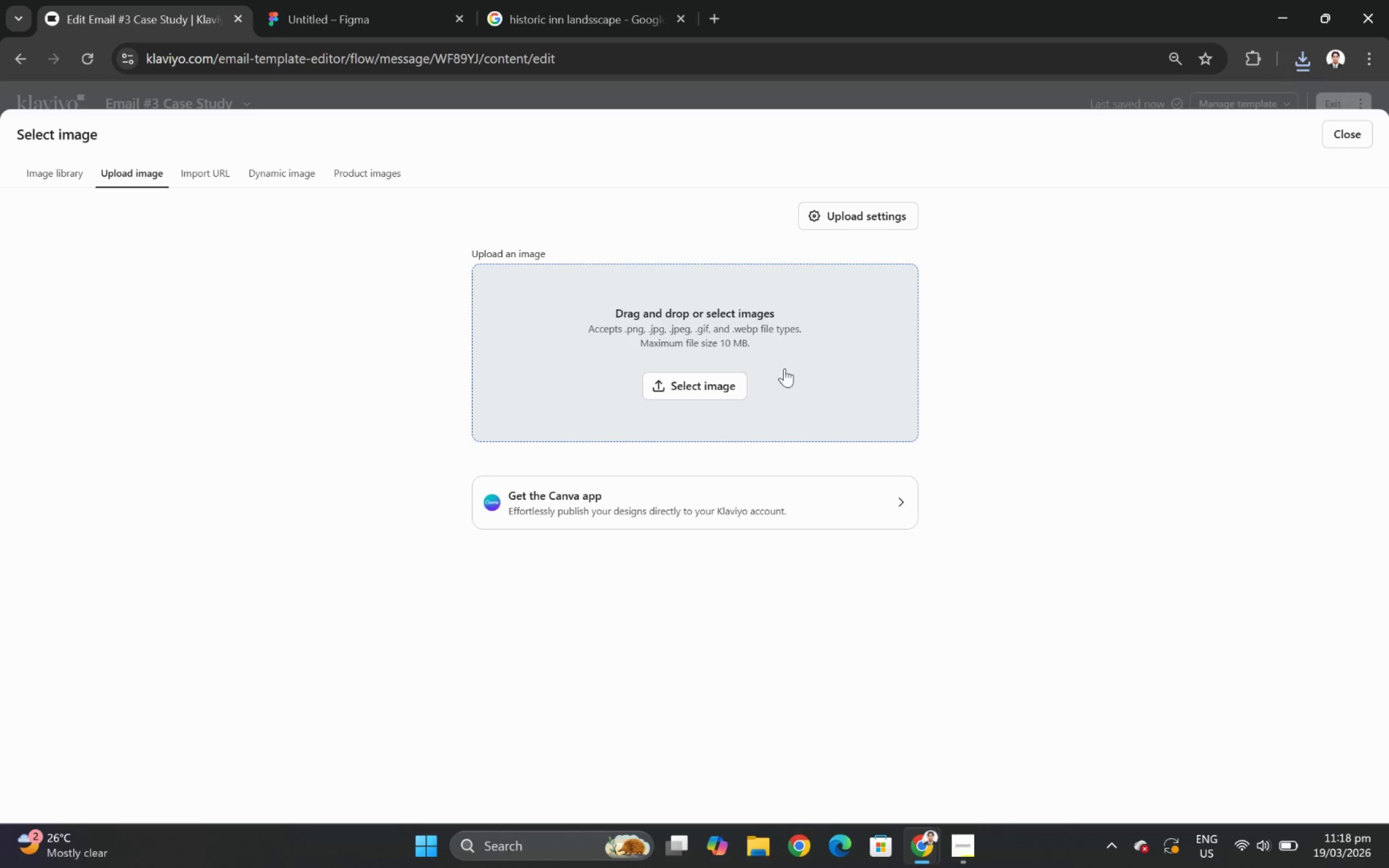 
left_click([695, 382])
 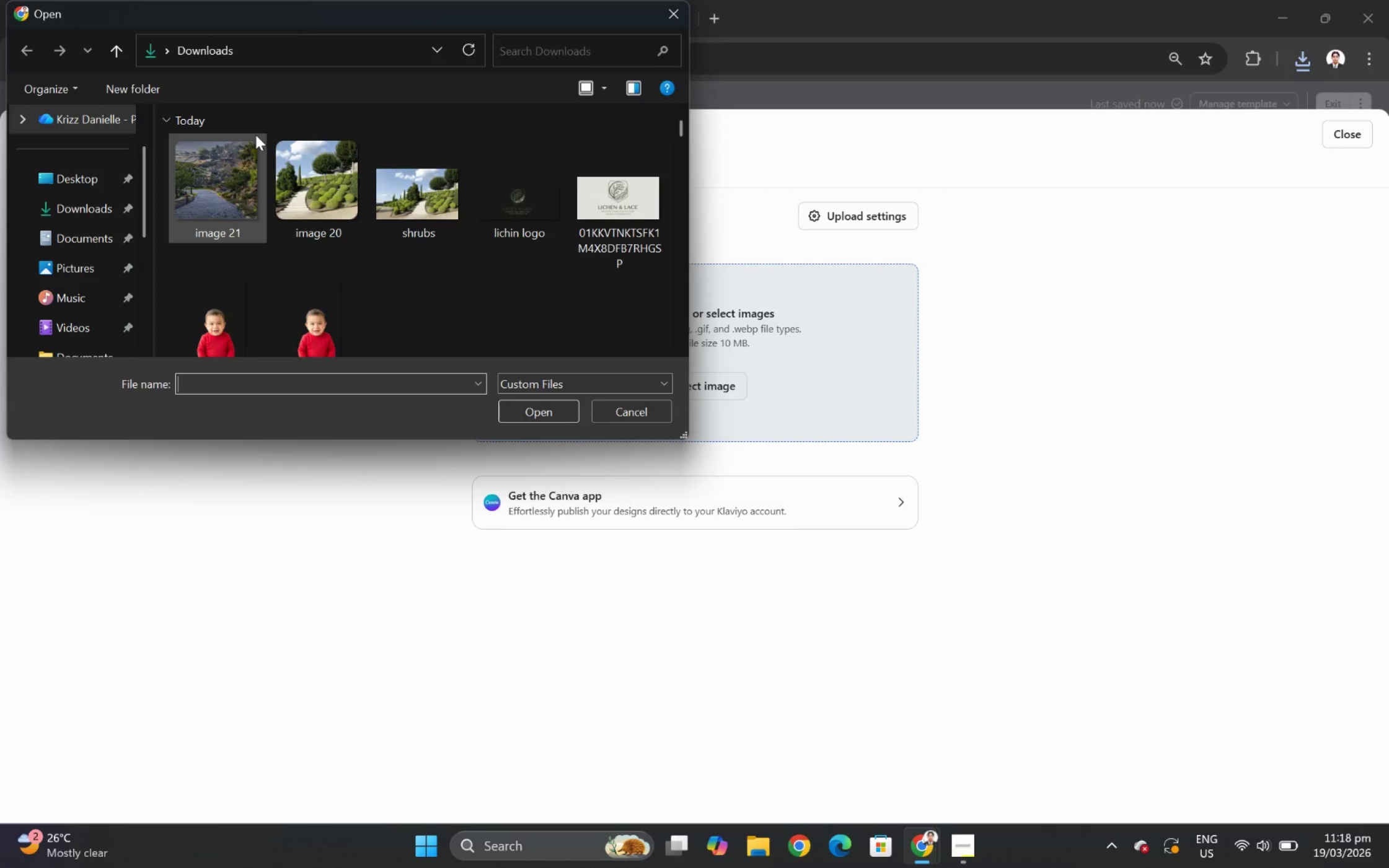 
double_click([232, 162])
 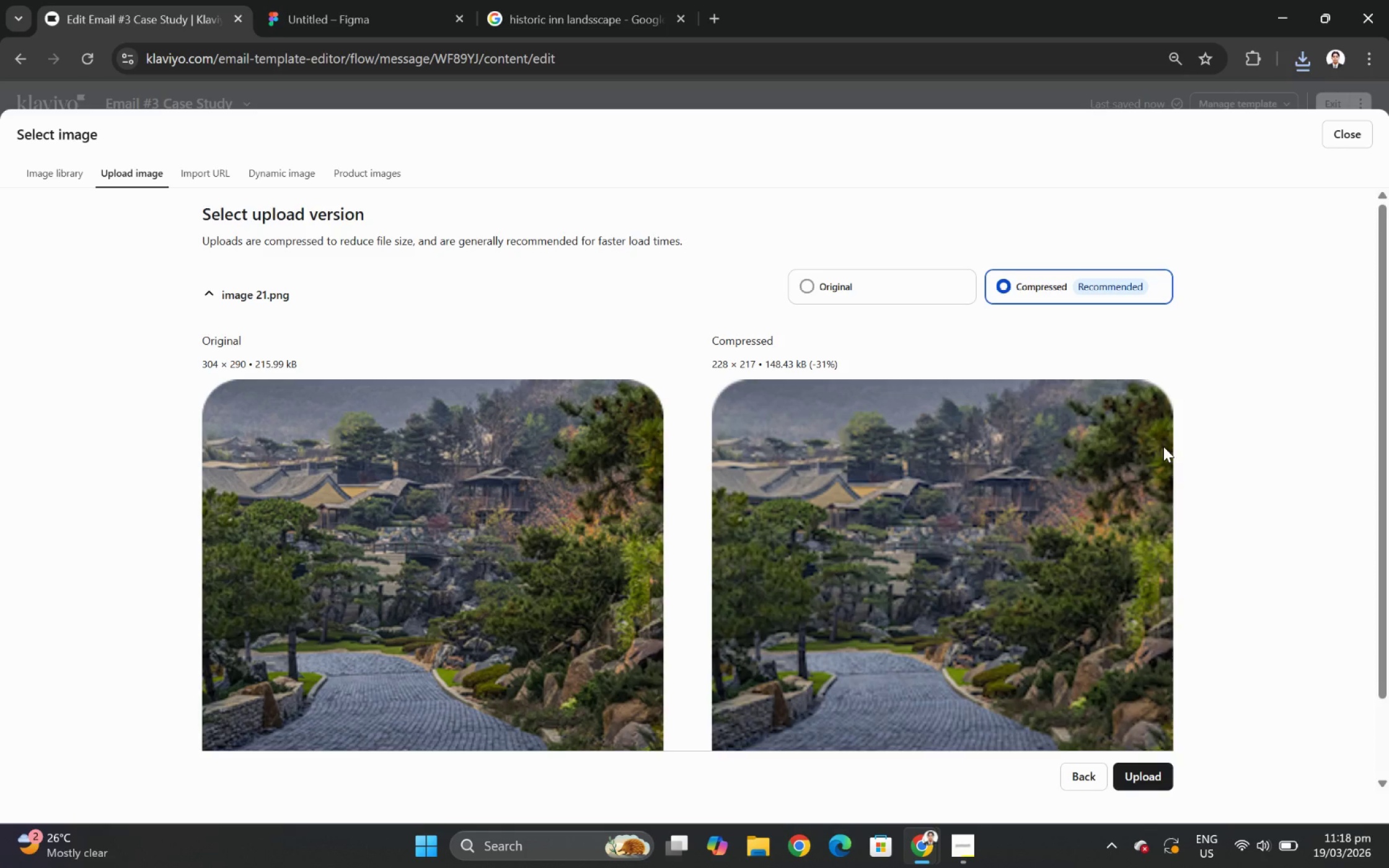 
scroll: coordinate [1214, 519], scroll_direction: down, amount: 5.0
 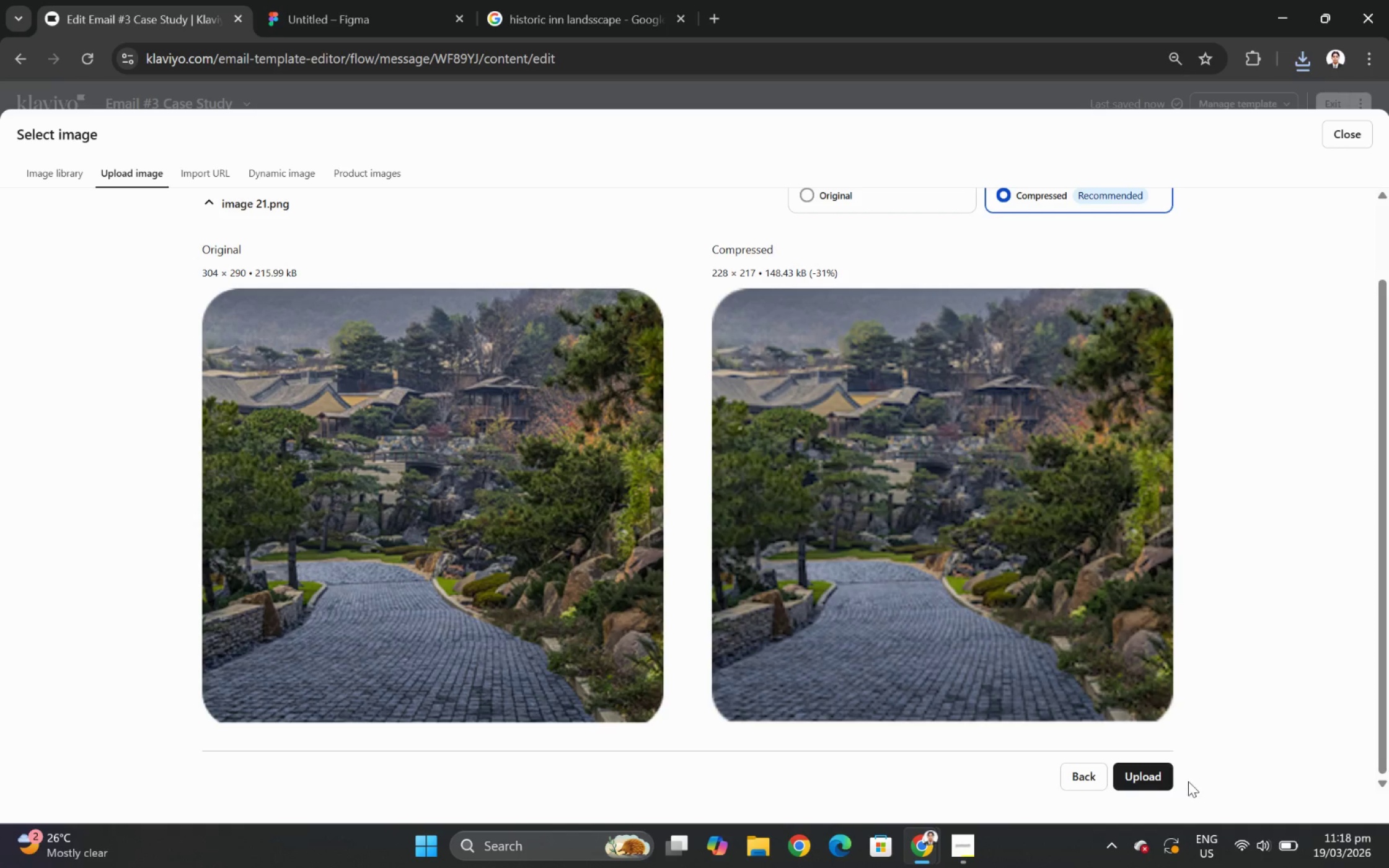 
left_click([1135, 769])
 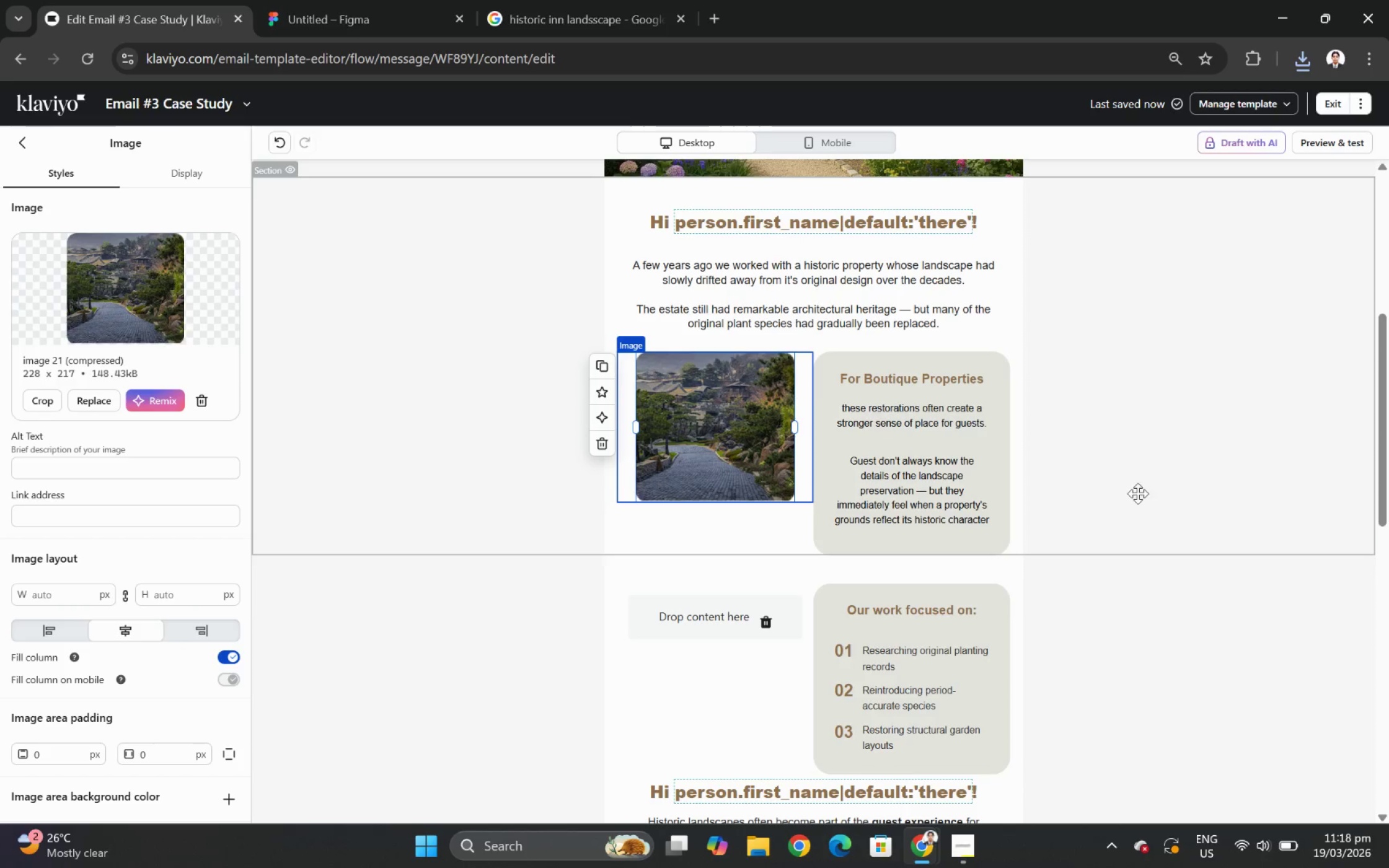 
wait(5.97)
 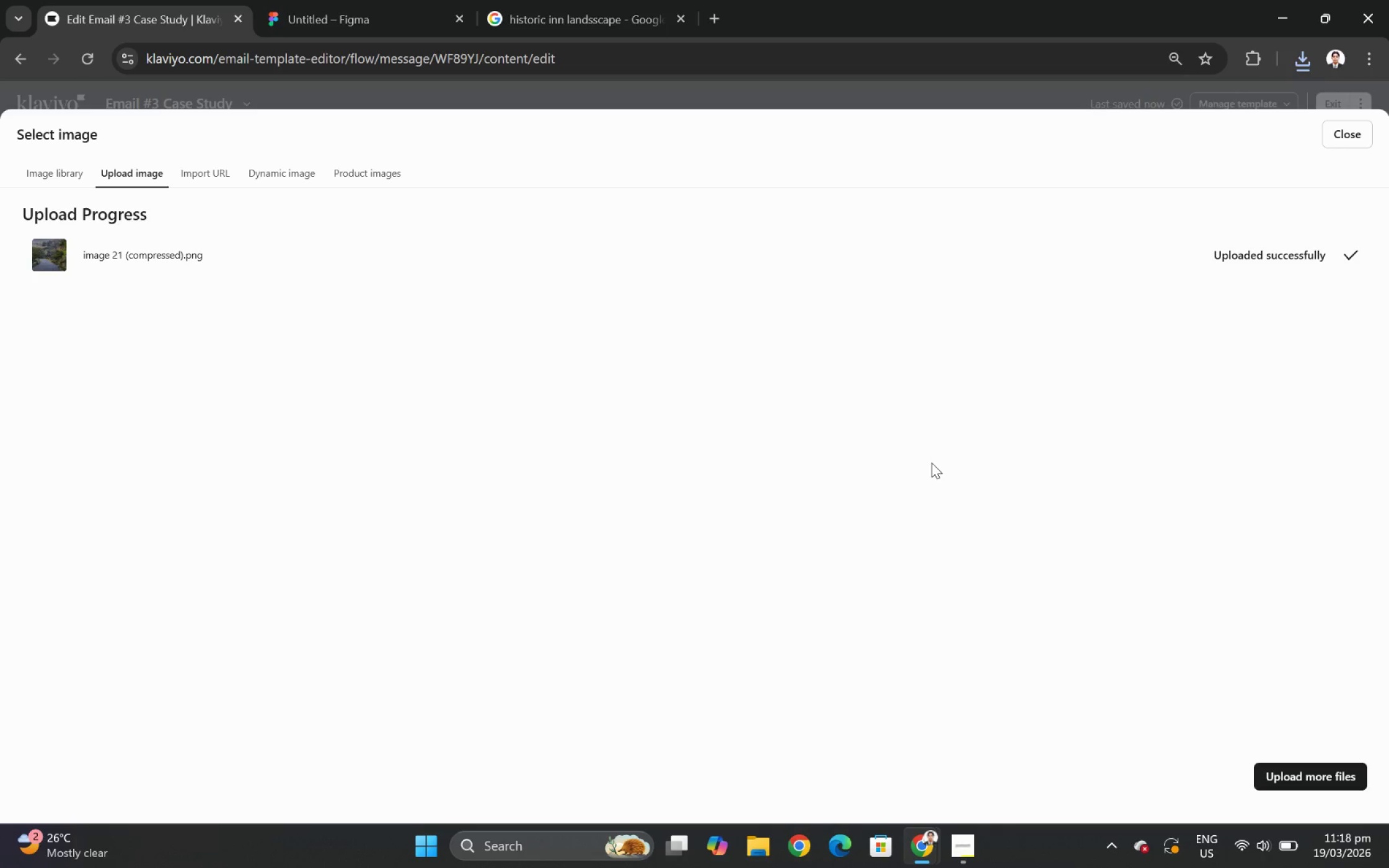 
left_click([1183, 471])
 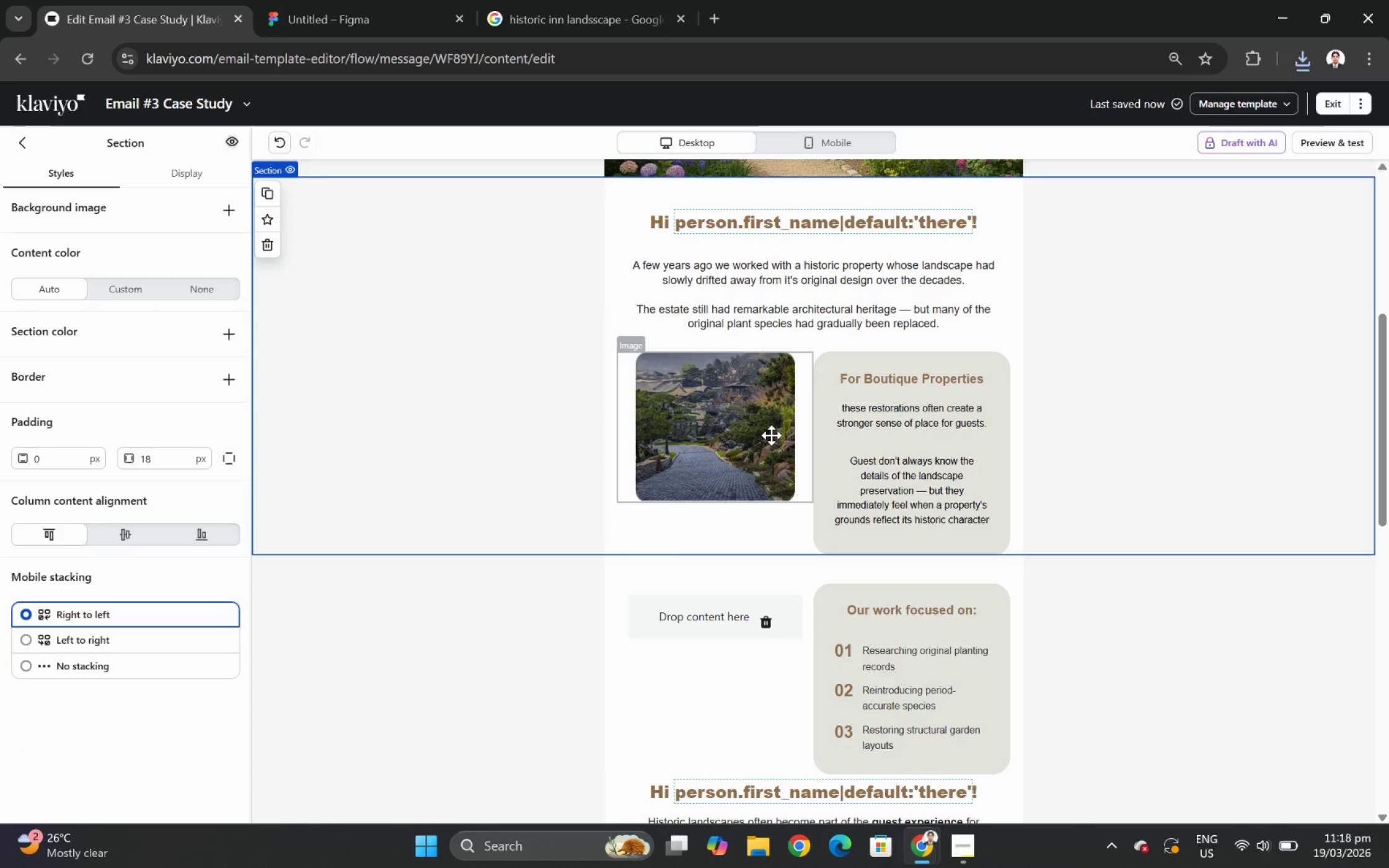 
left_click([593, 436])
 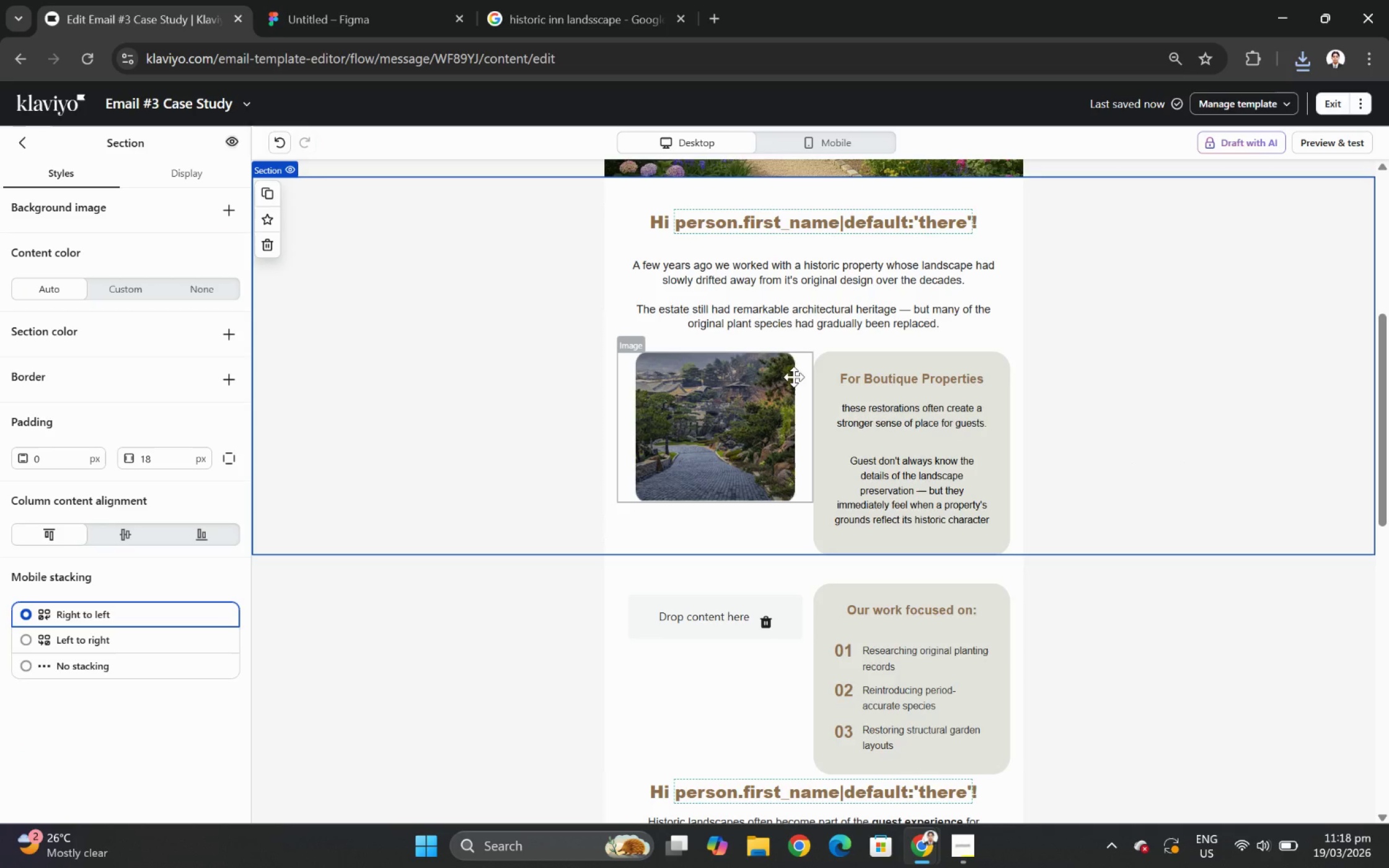 
left_click([772, 385])
 